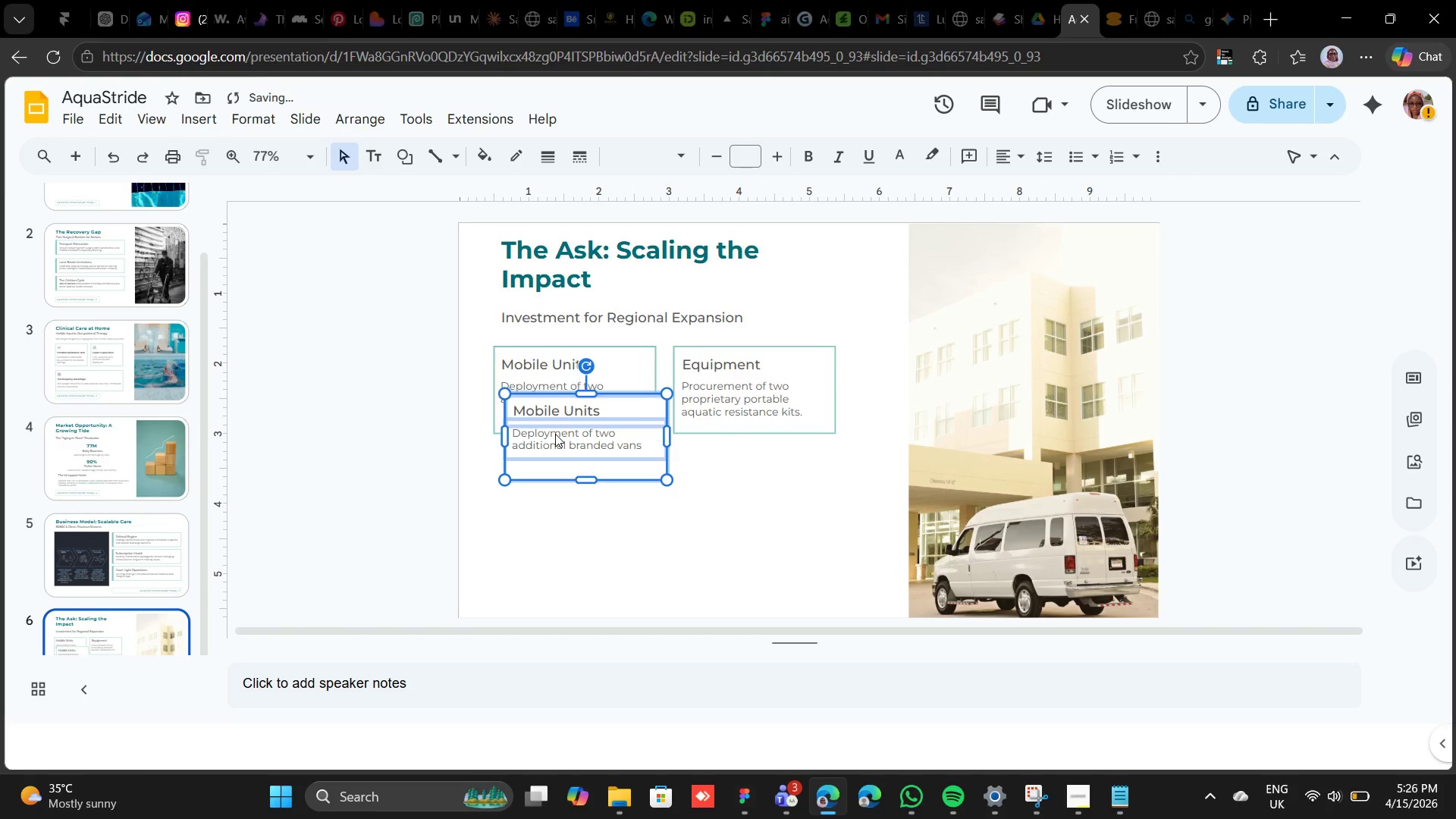 
key(Shift+ArrowDown)
 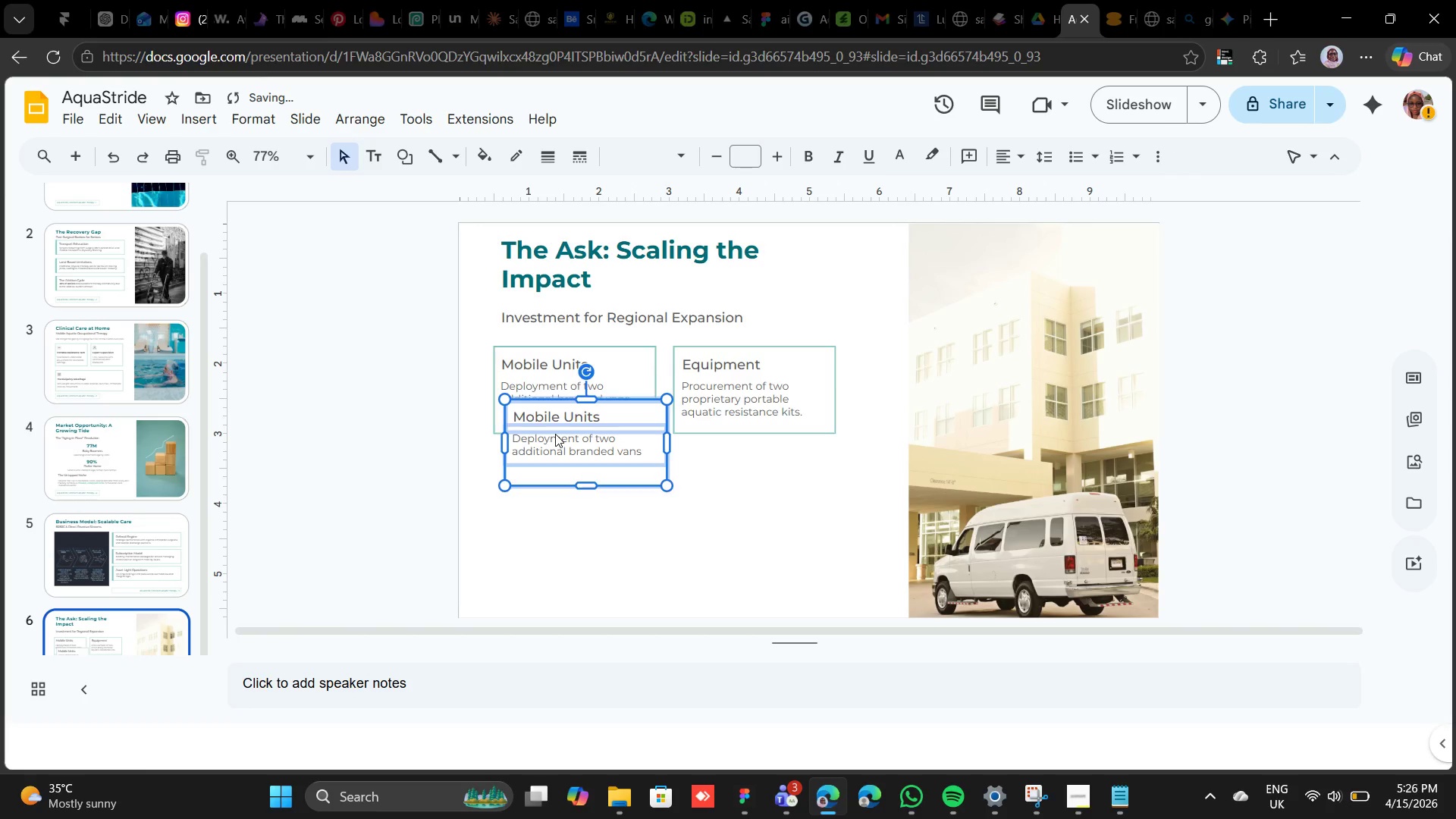 
key(Shift+ArrowDown)
 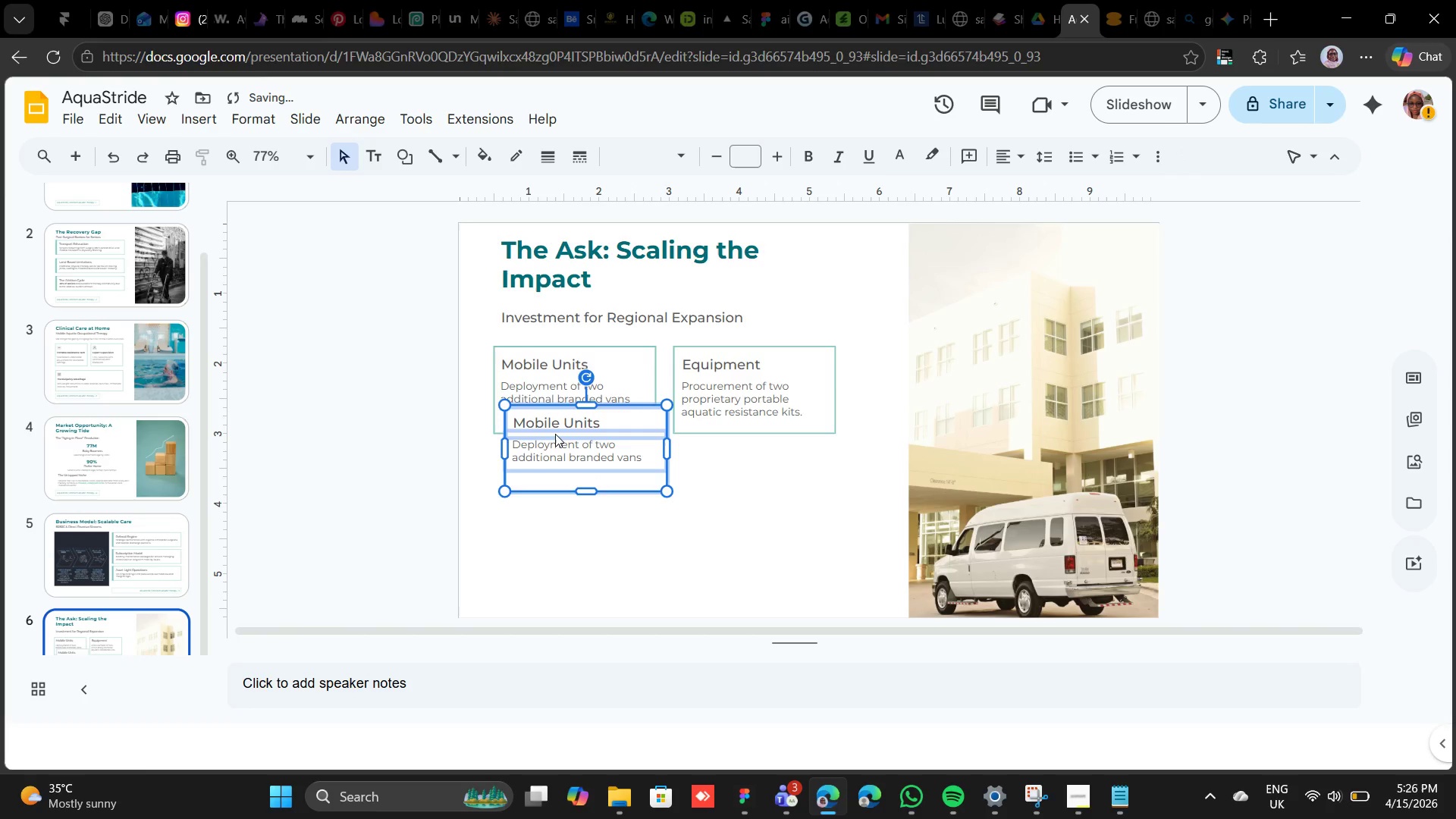 
key(Shift+ArrowDown)
 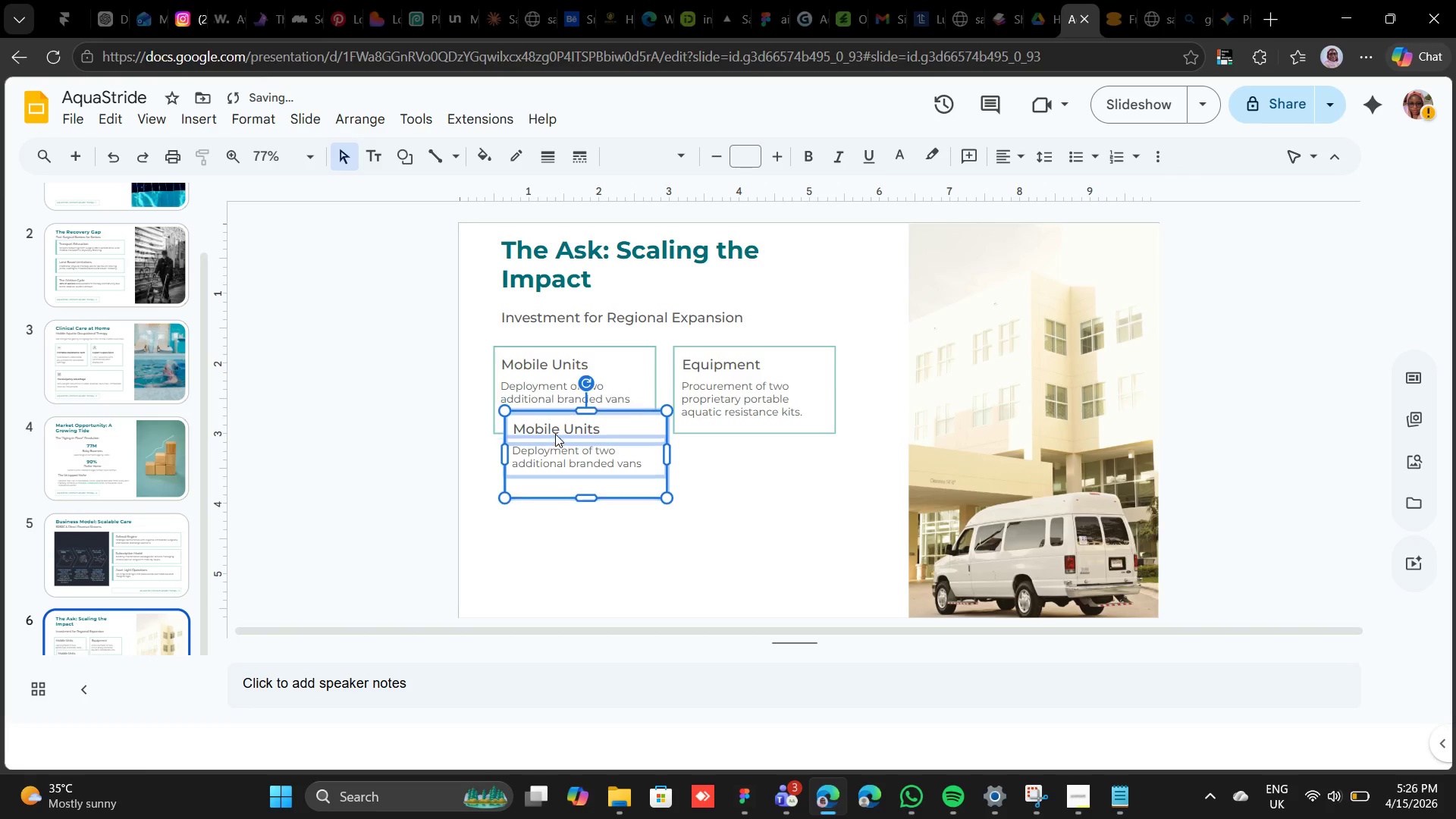 
key(Shift+ArrowDown)
 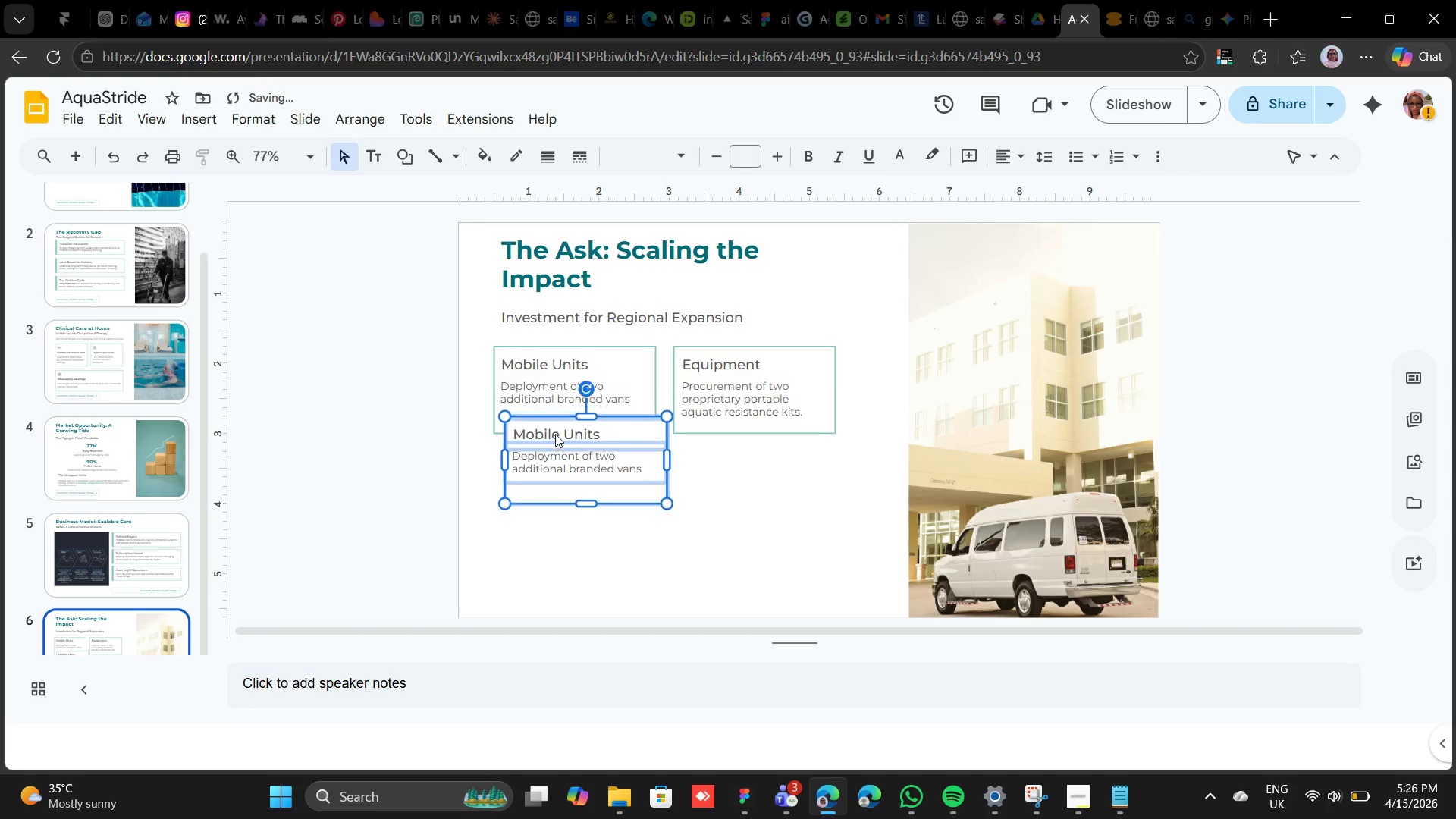 
key(Shift+ArrowDown)
 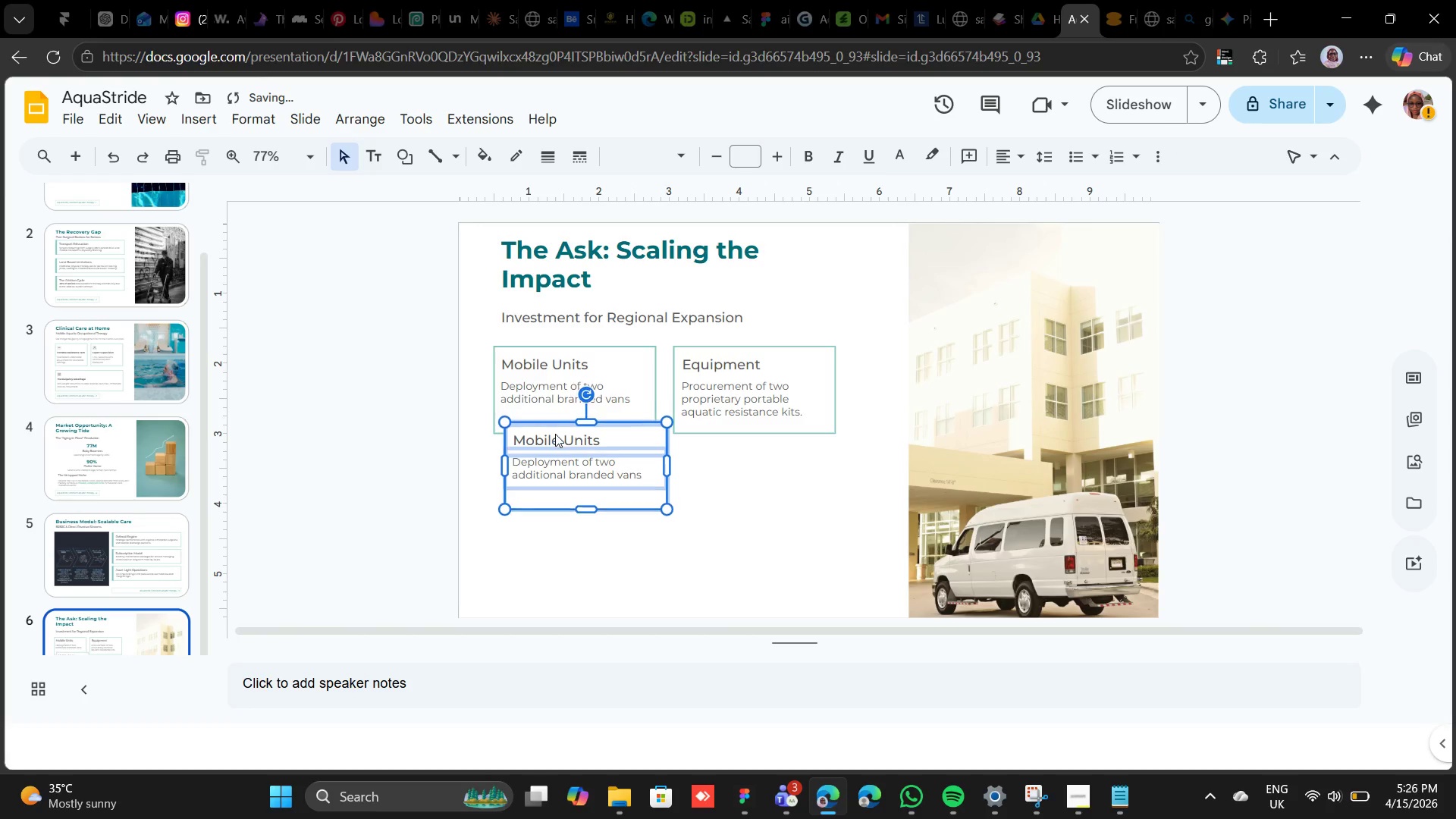 
key(Shift+ArrowDown)
 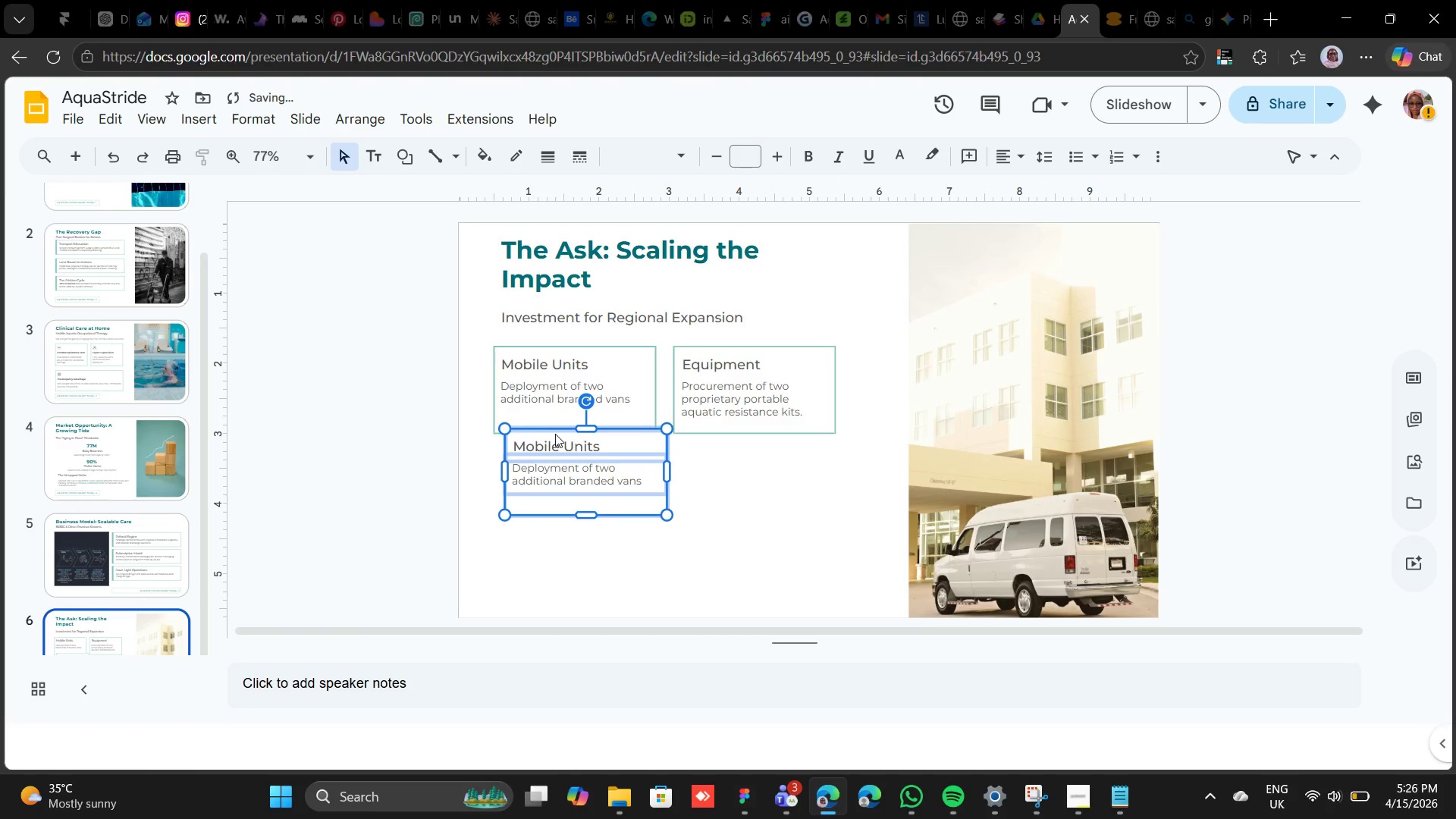 
key(Shift+ArrowDown)
 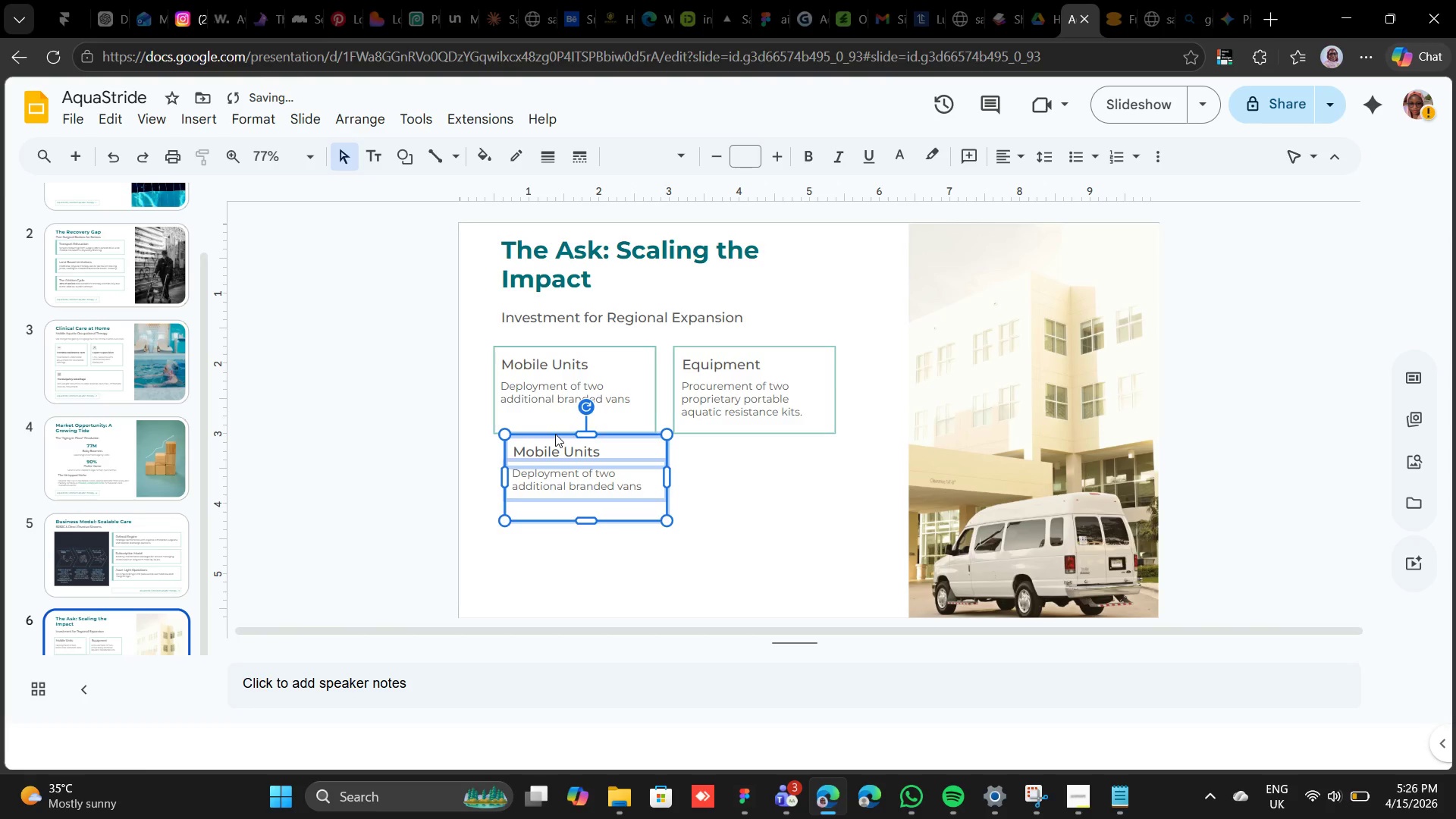 
key(Shift+ArrowDown)
 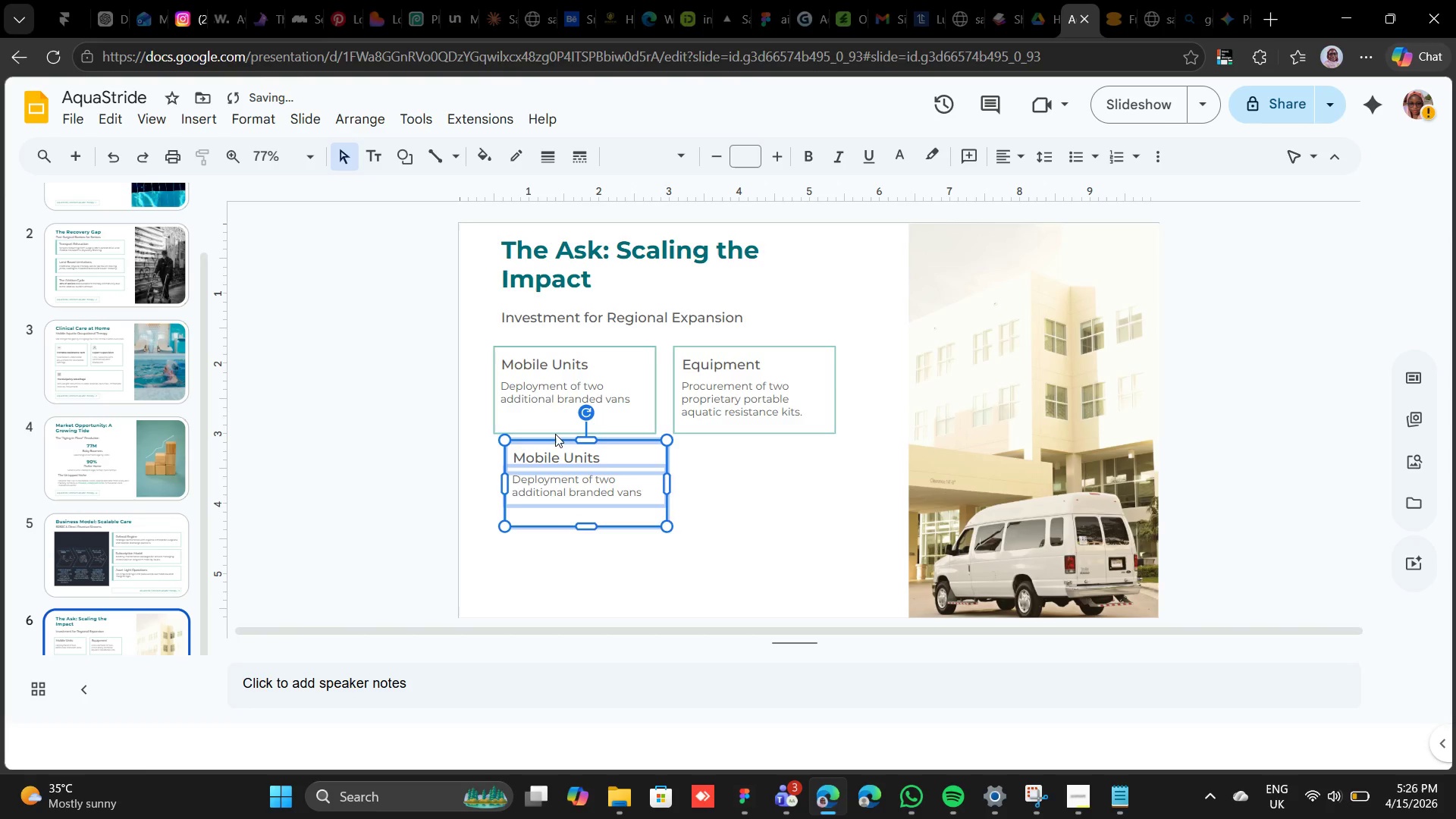 
key(Shift+ArrowDown)
 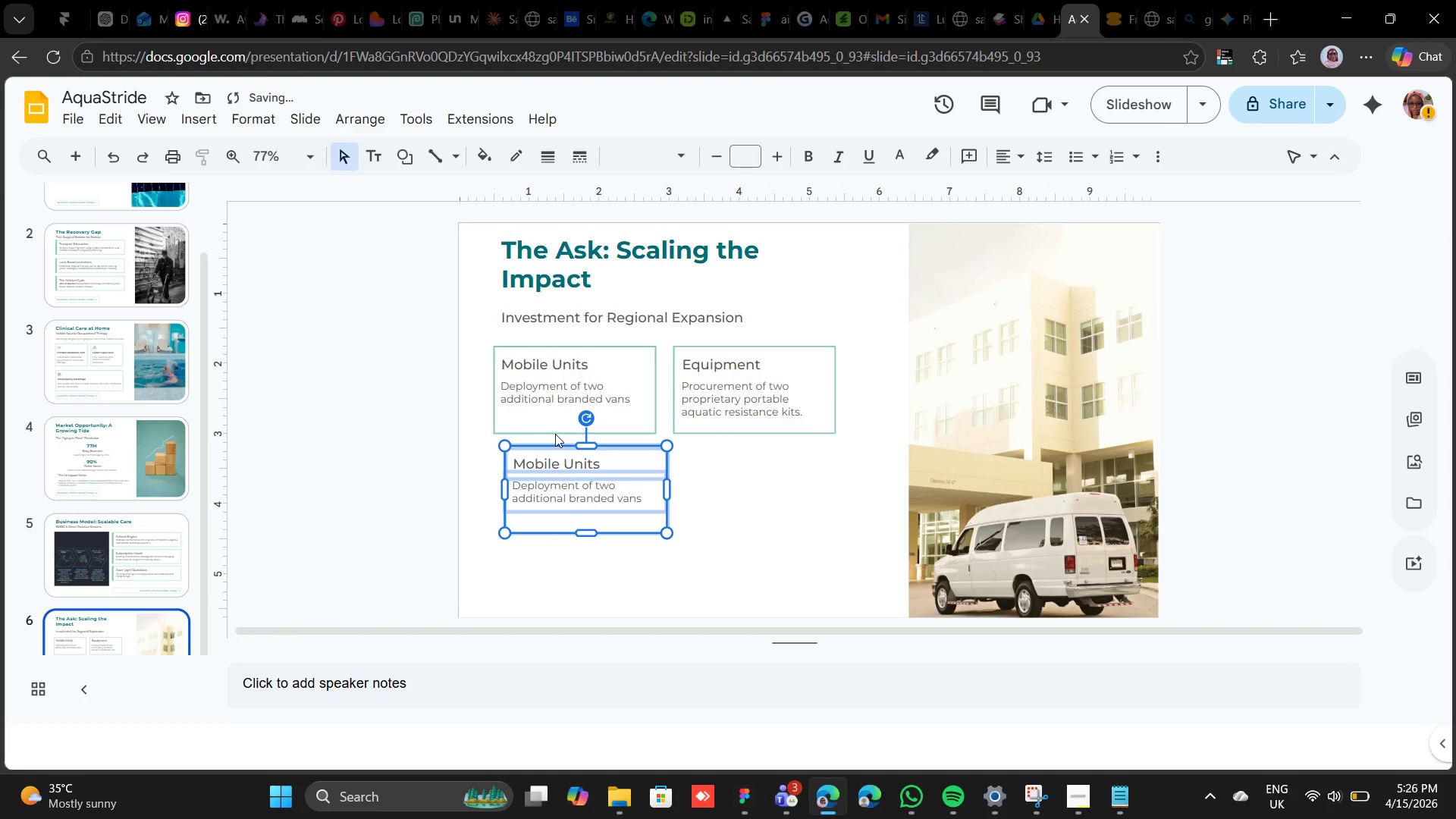 
key(Shift+ArrowLeft)
 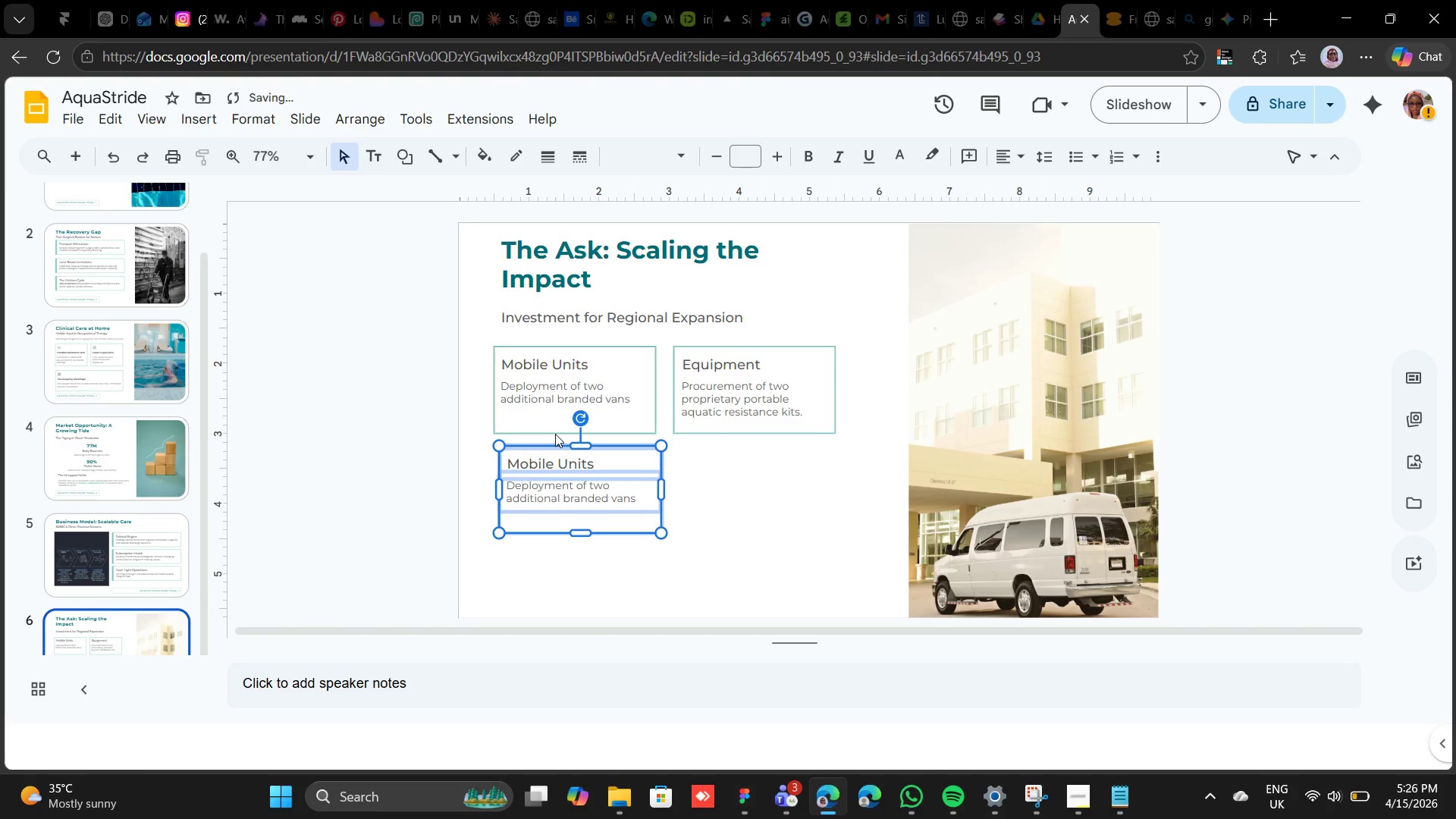 
key(Shift+ArrowLeft)
 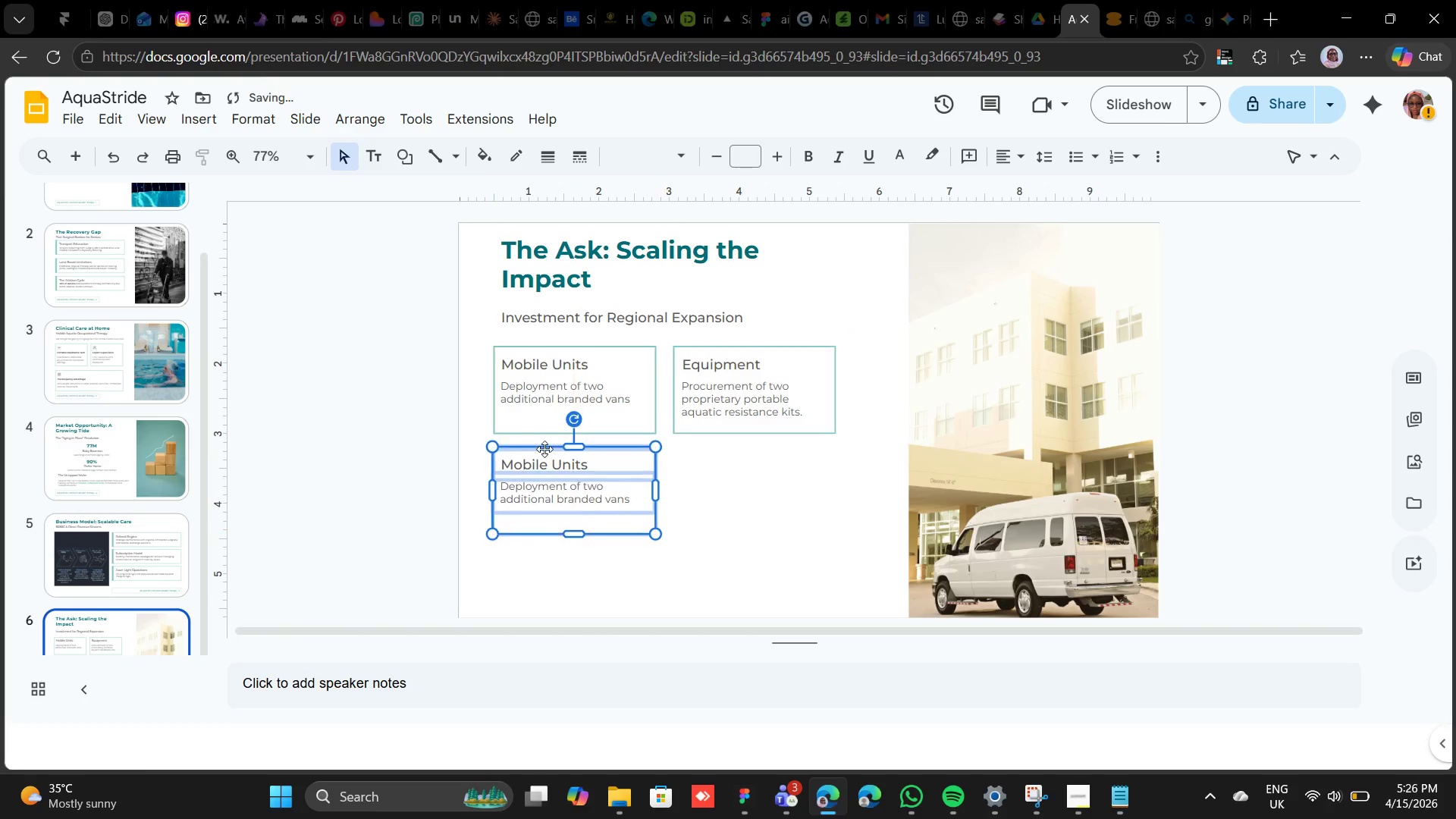 
wait(5.56)
 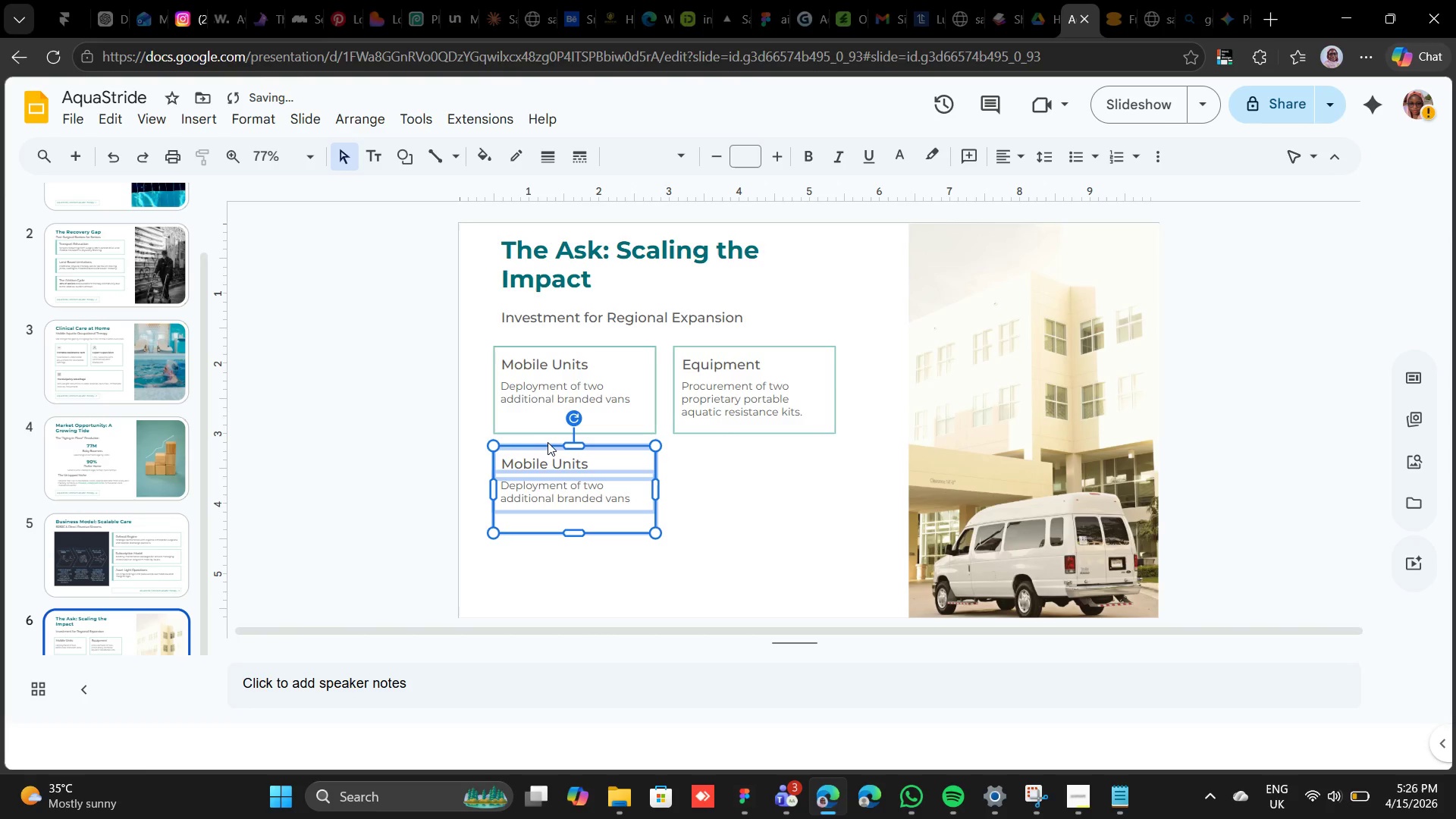 
double_click([544, 463])
 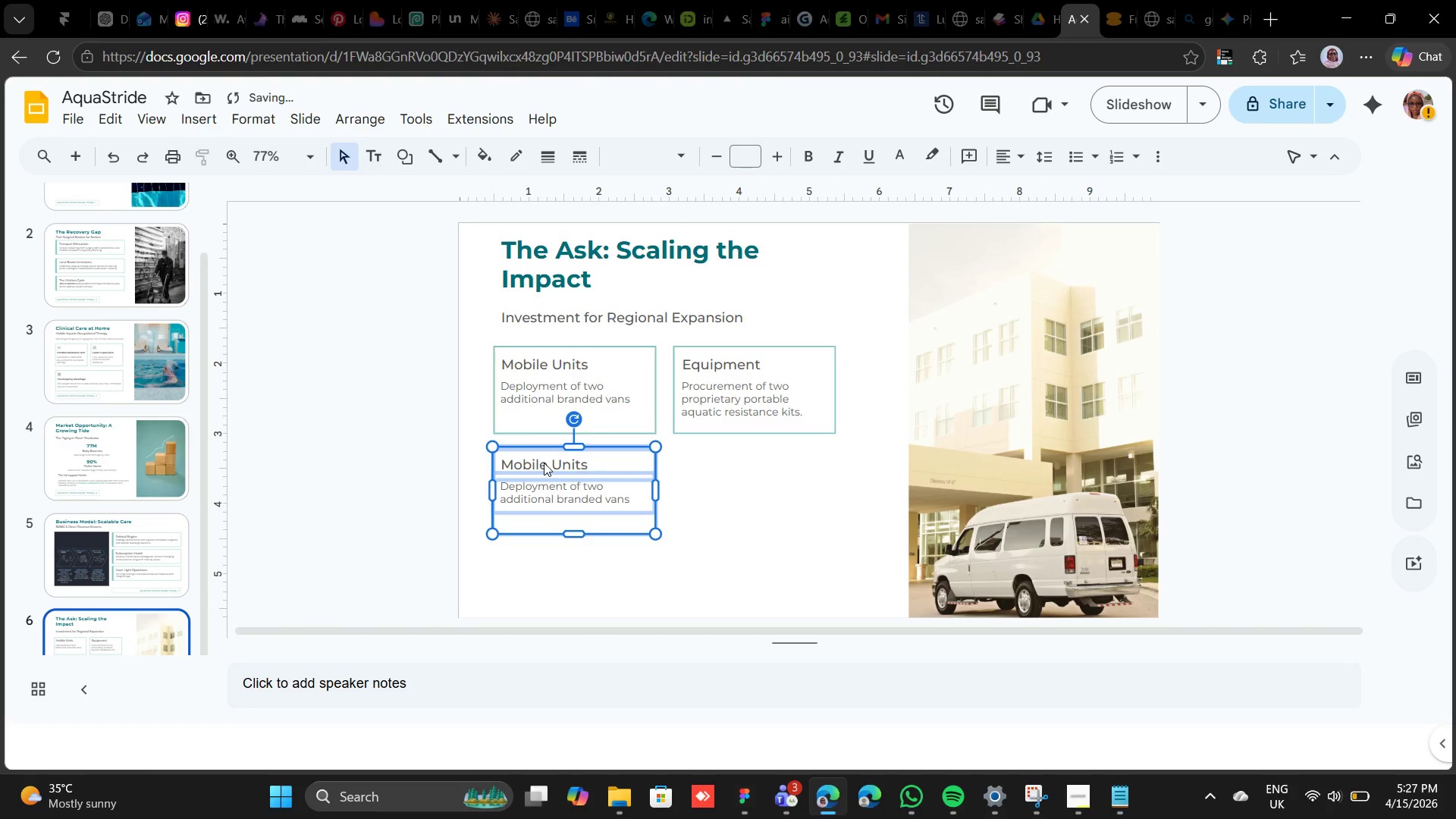 
triple_click([544, 463])
 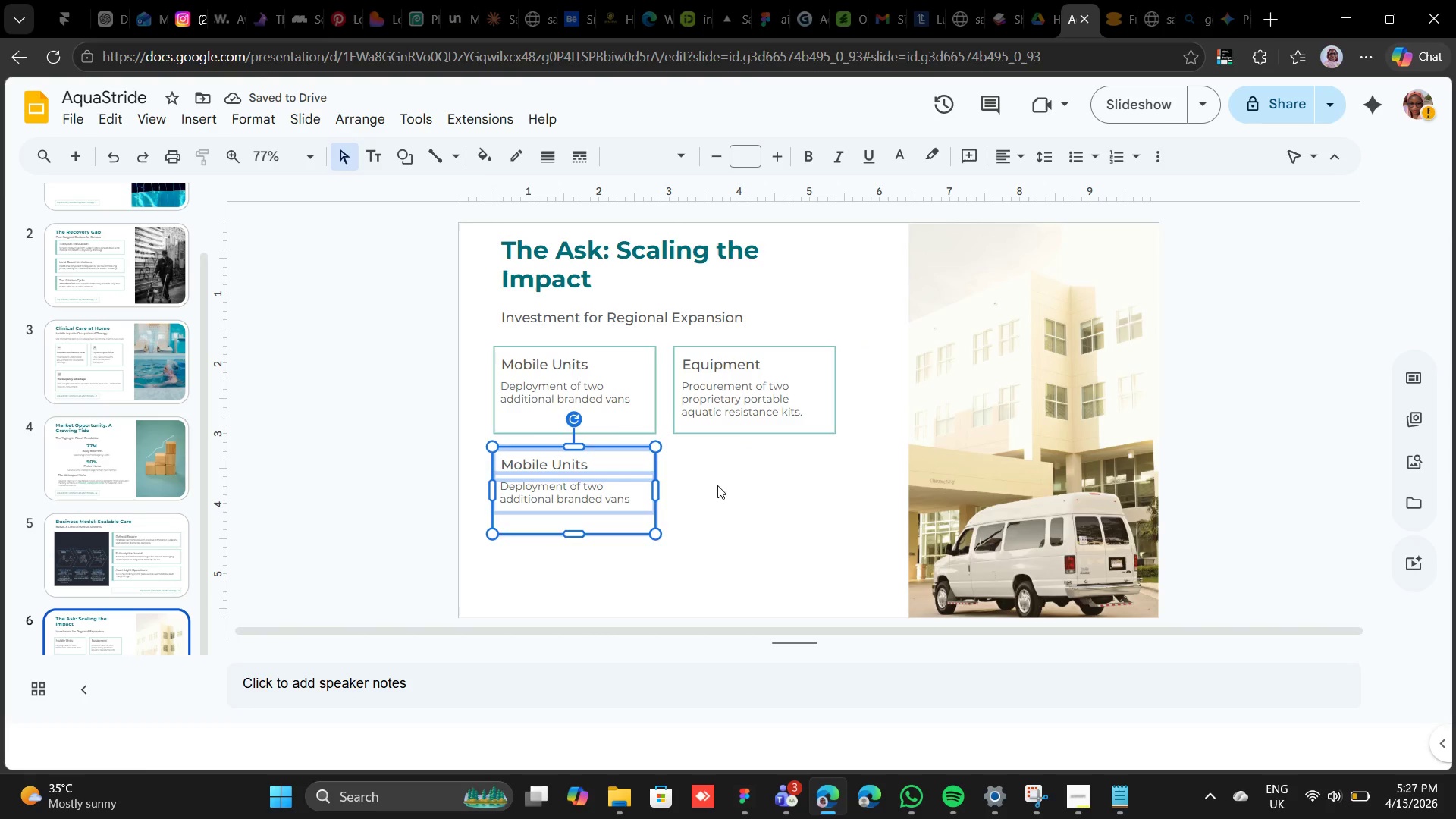 
left_click([717, 485])
 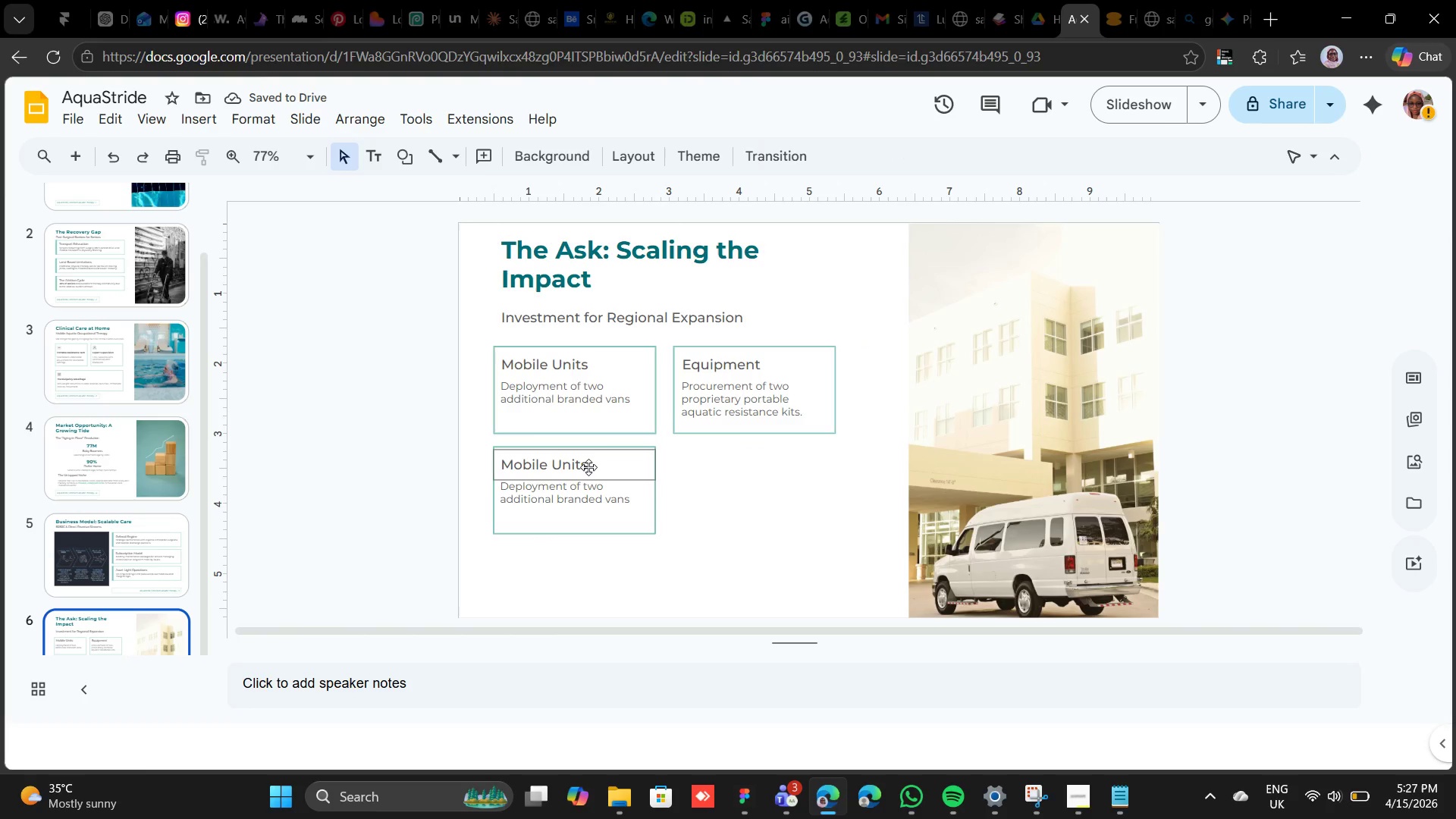 
double_click([588, 467])
 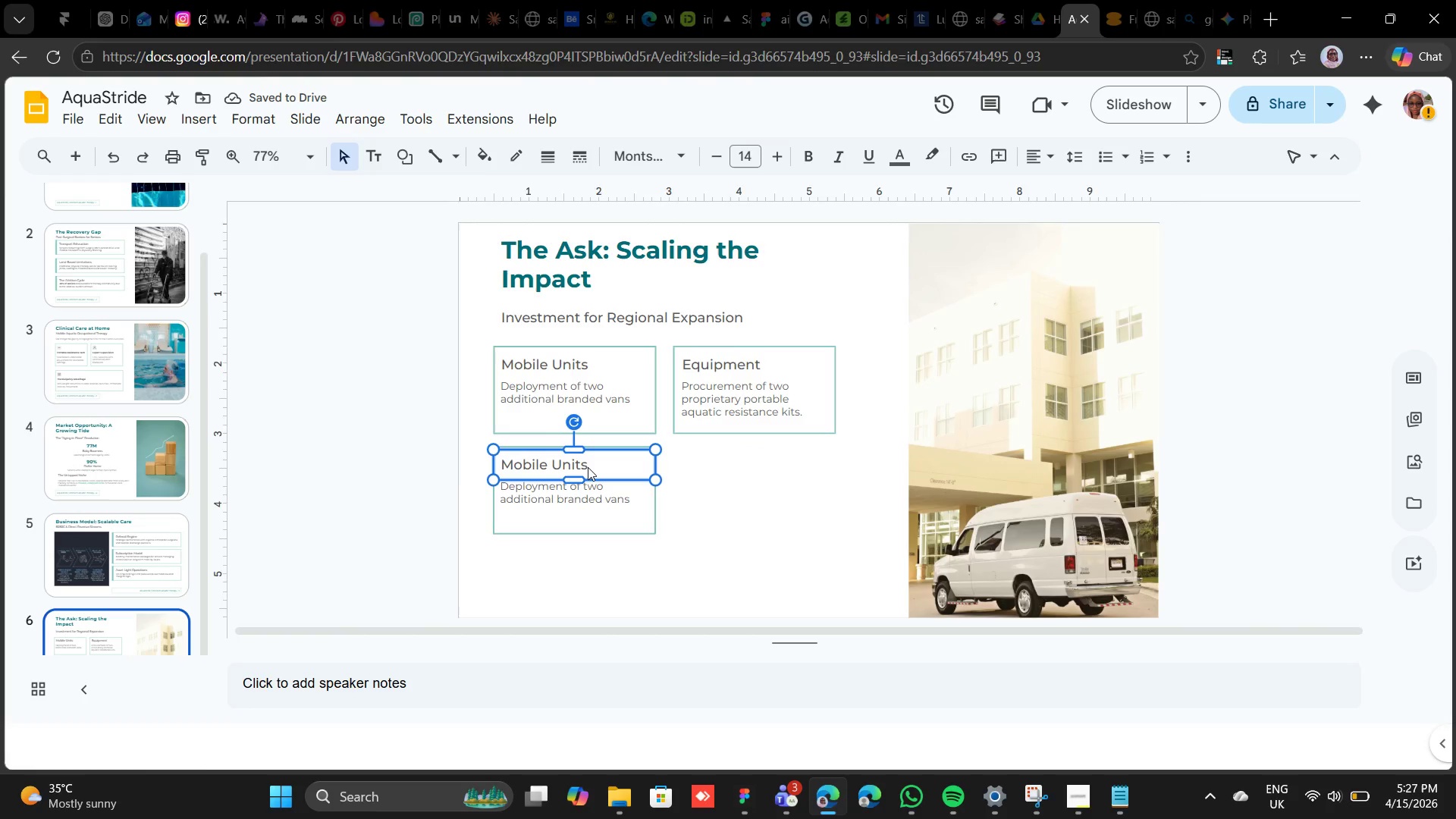 
triple_click([588, 467])
 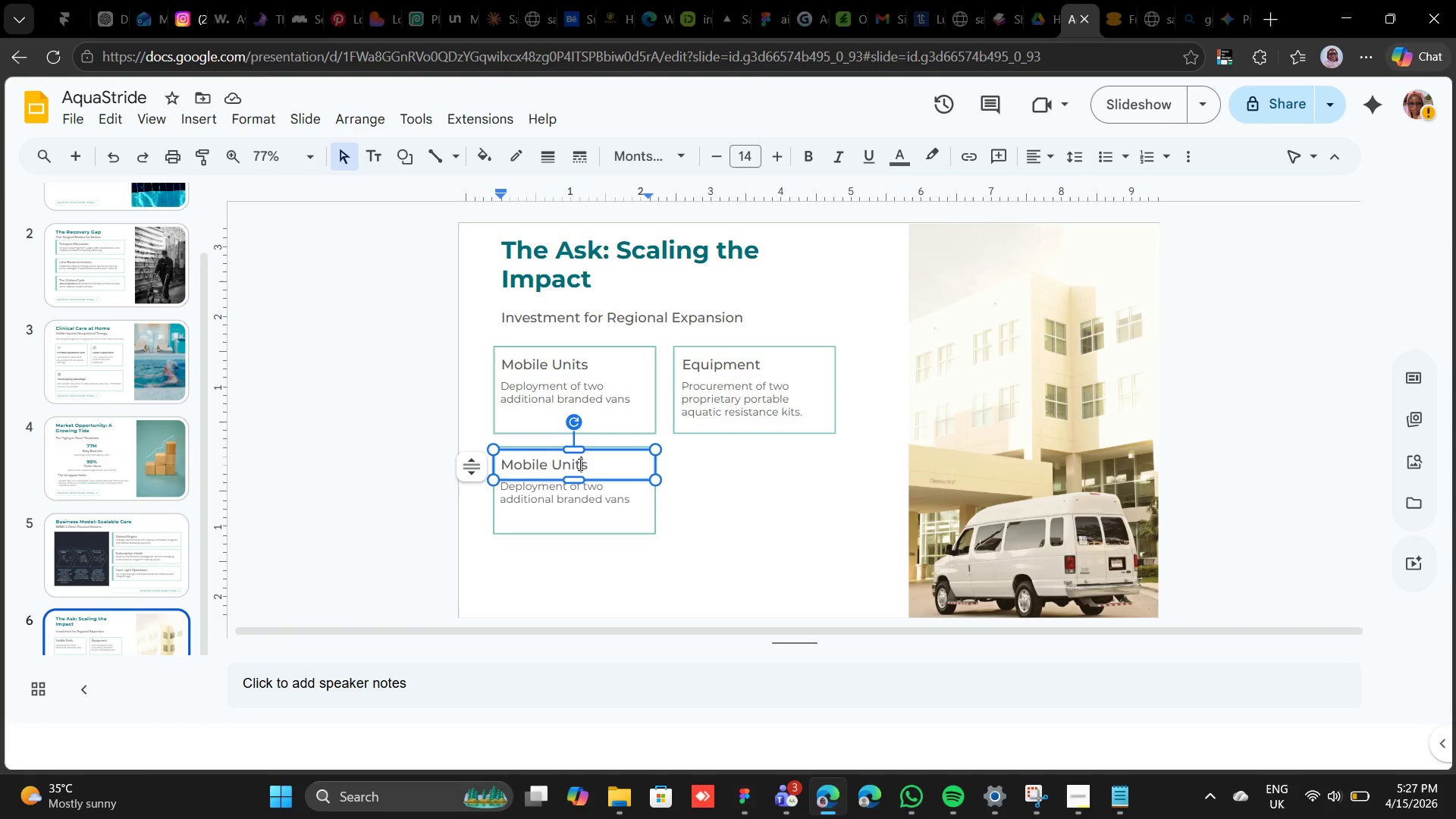 
double_click([579, 464])
 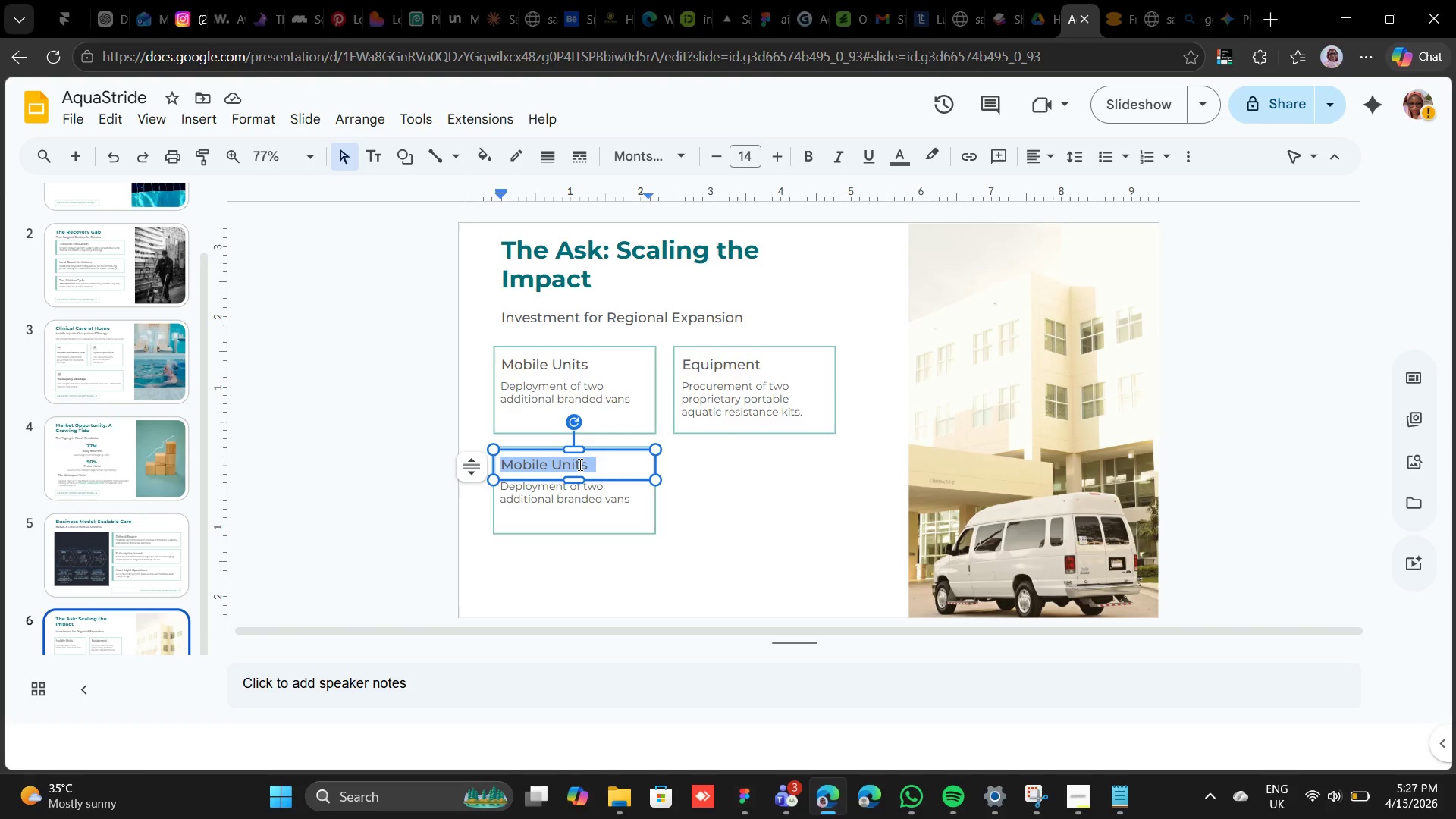 
triple_click([579, 464])
 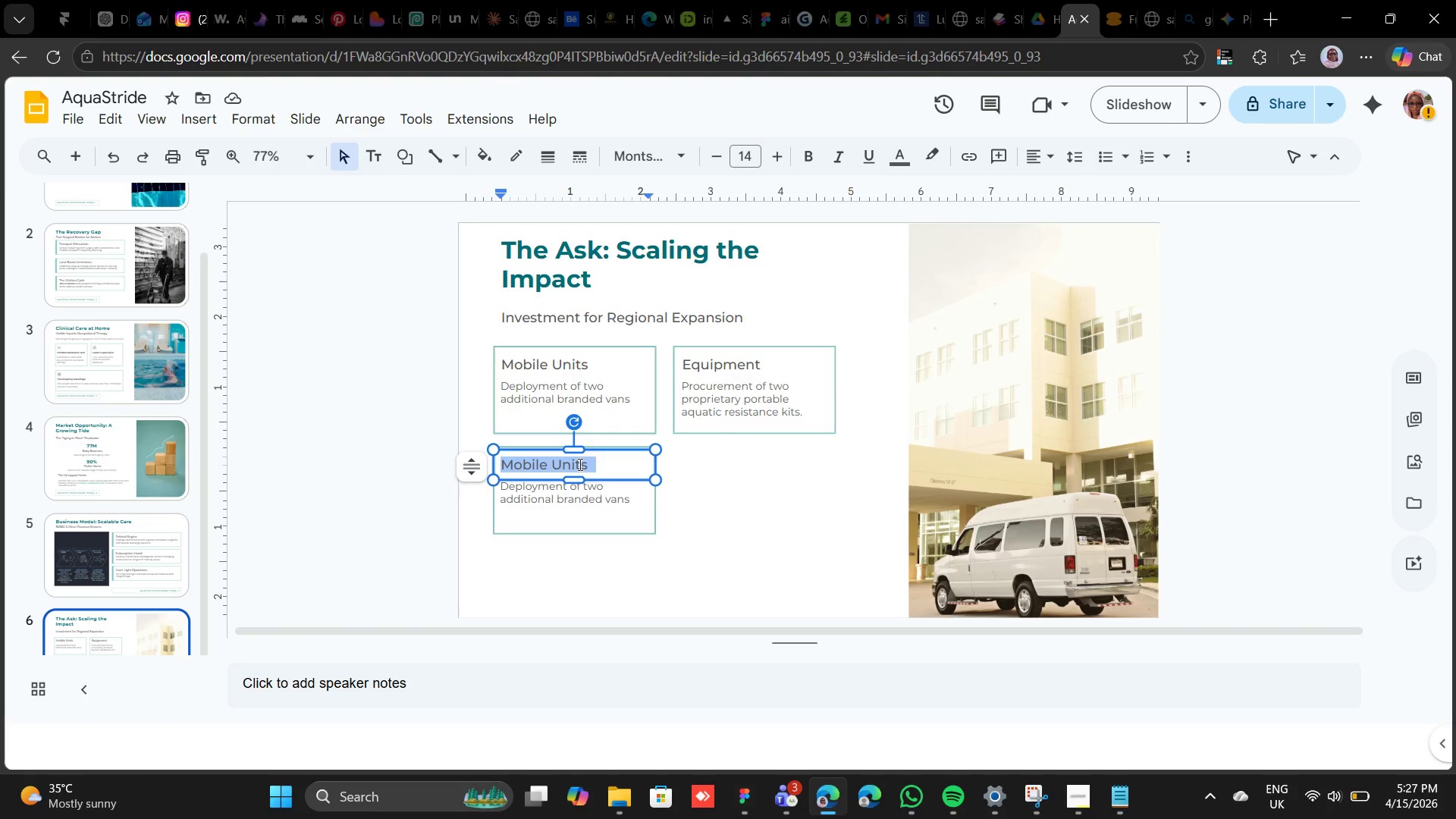 
type(Human Capital)
 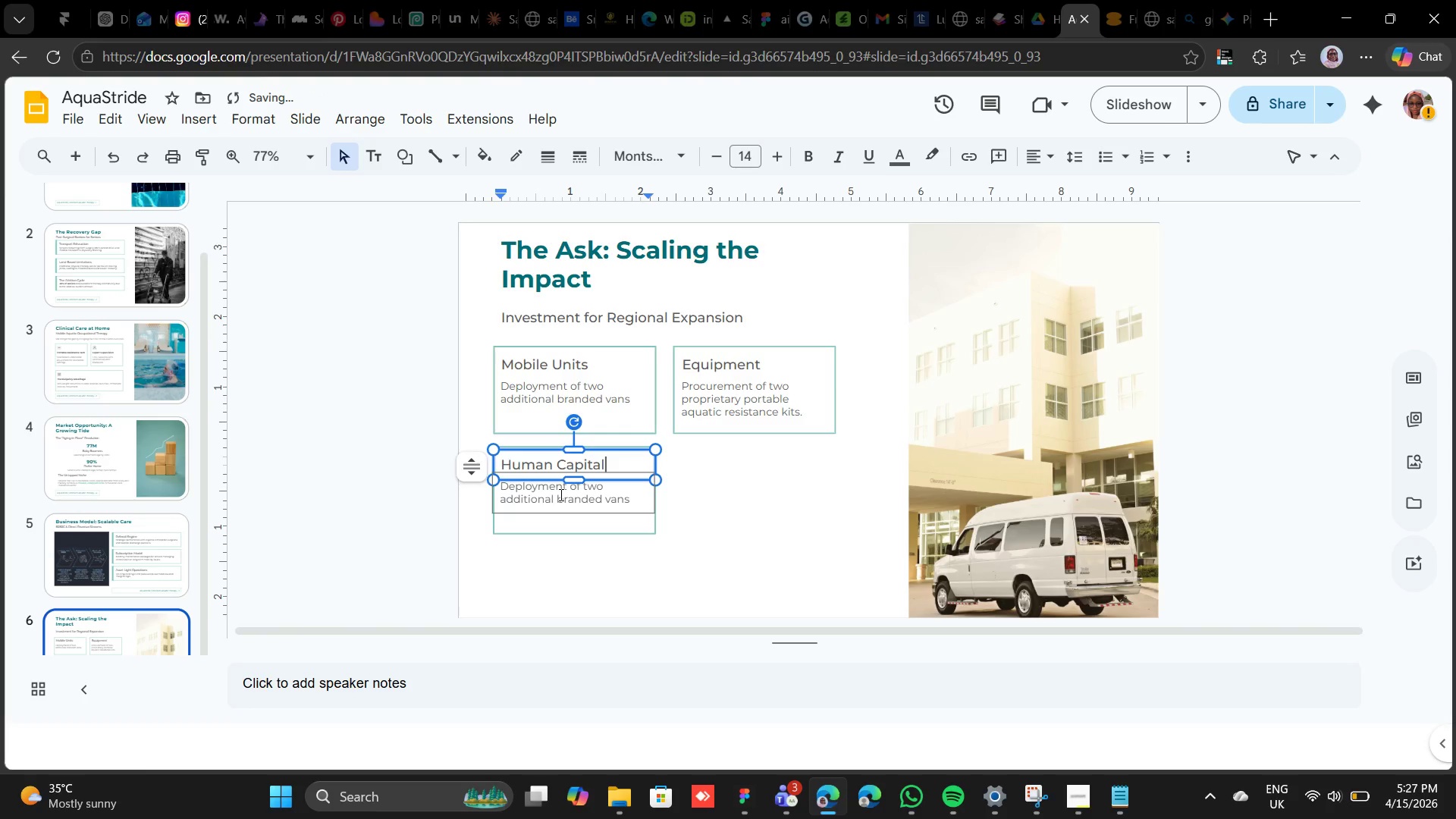 
double_click([560, 494])
 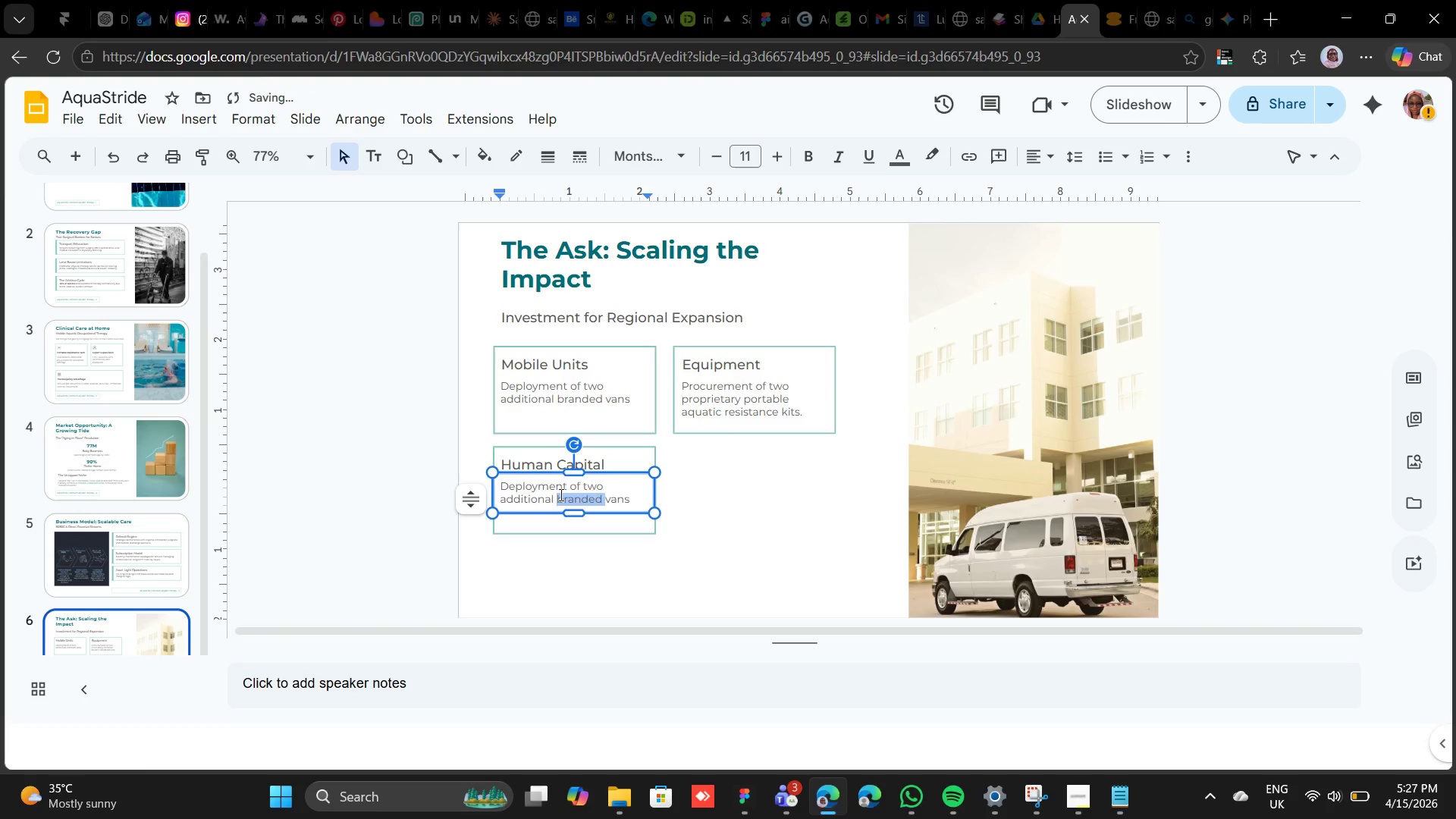 
triple_click([560, 494])
 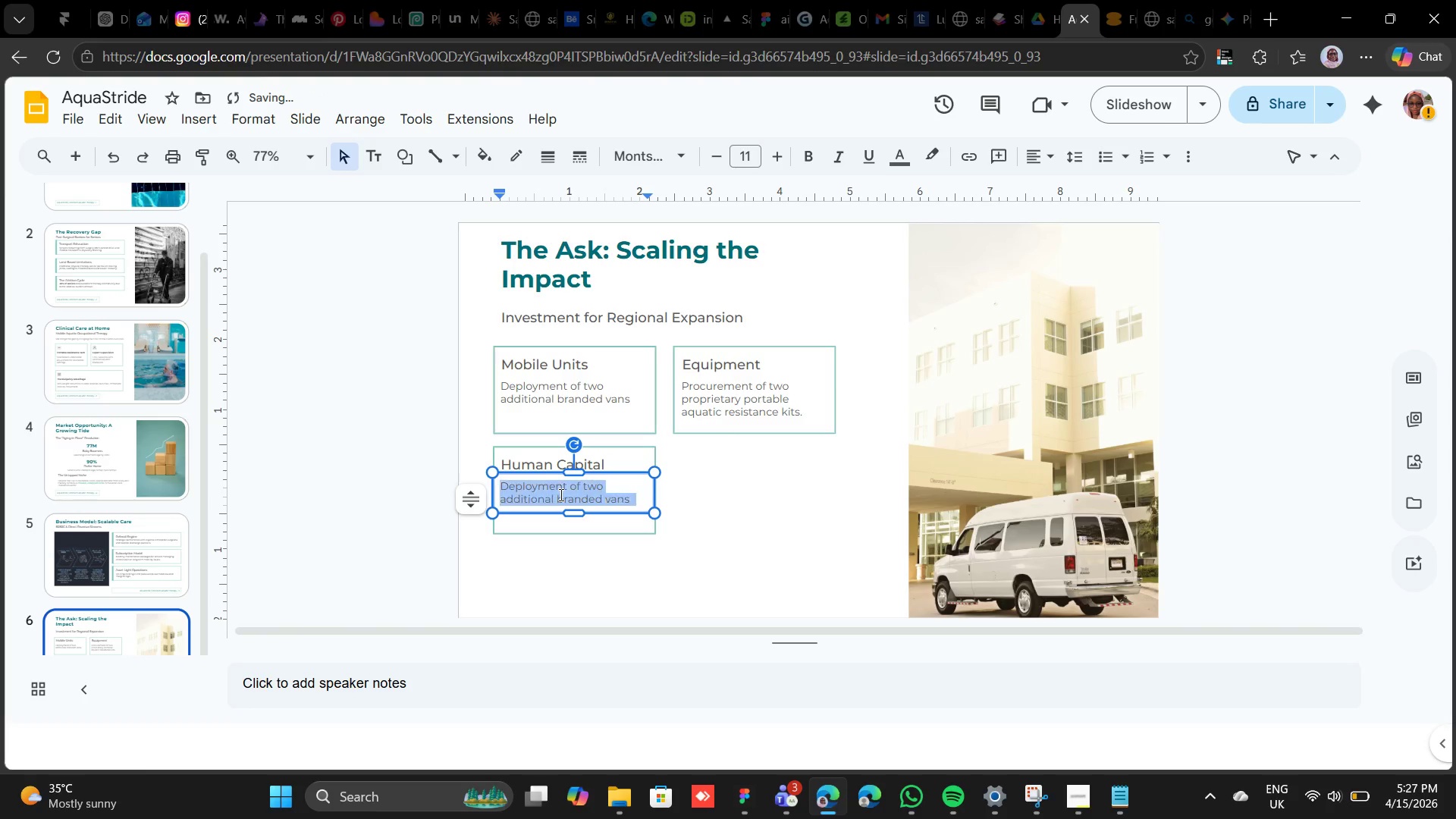 
triple_click([560, 494])
 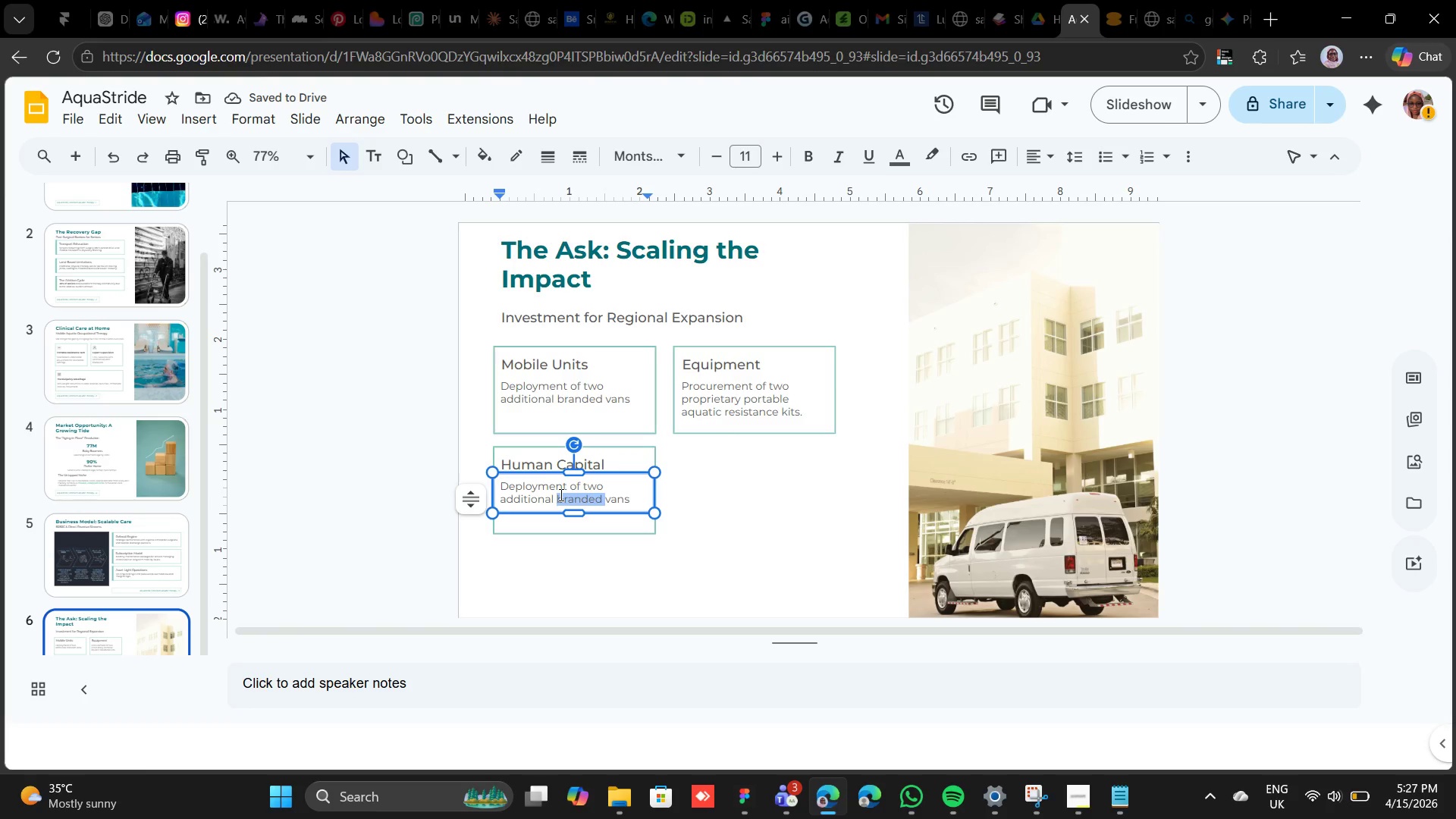 
double_click([560, 494])
 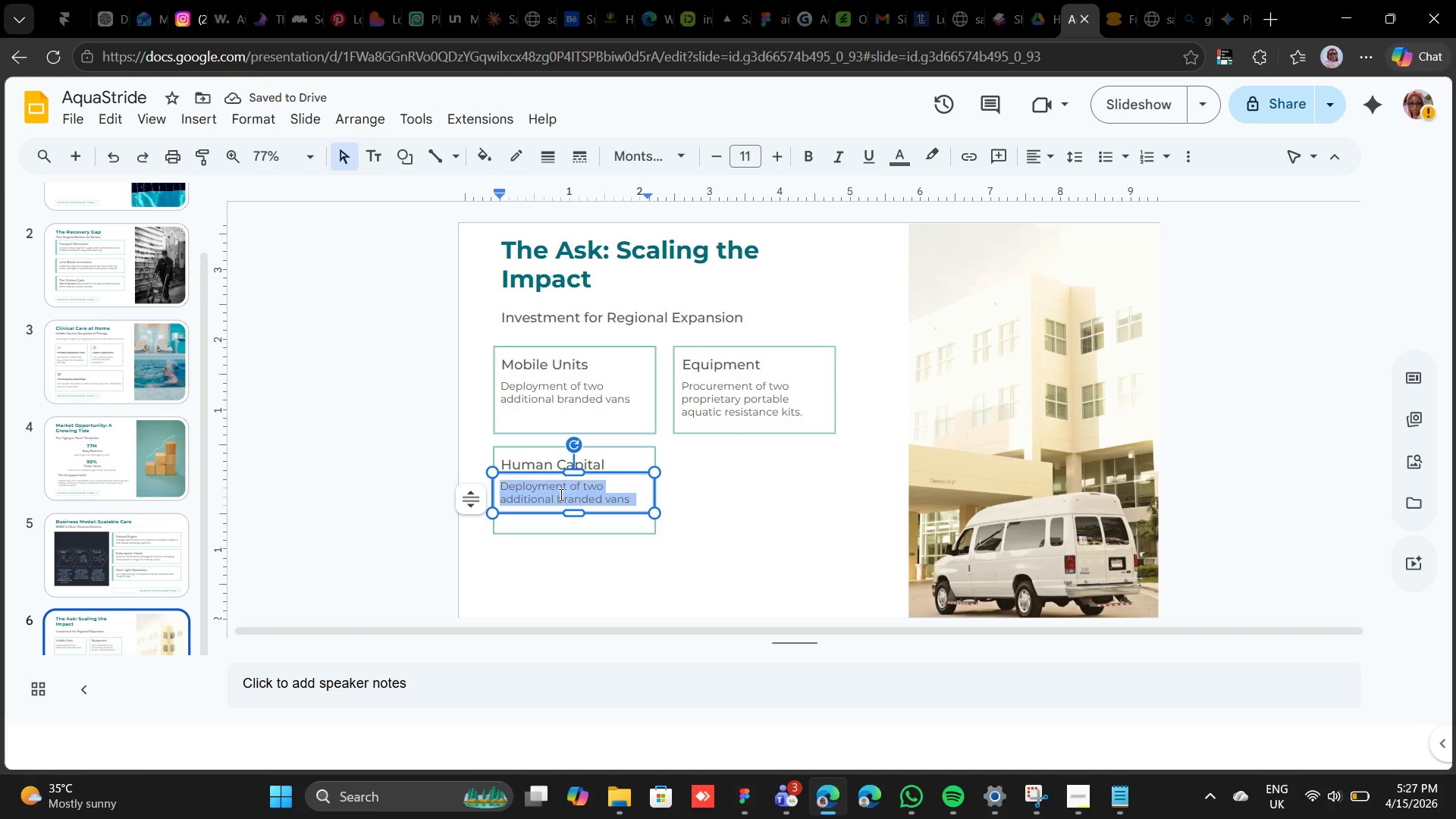 
triple_click([560, 494])
 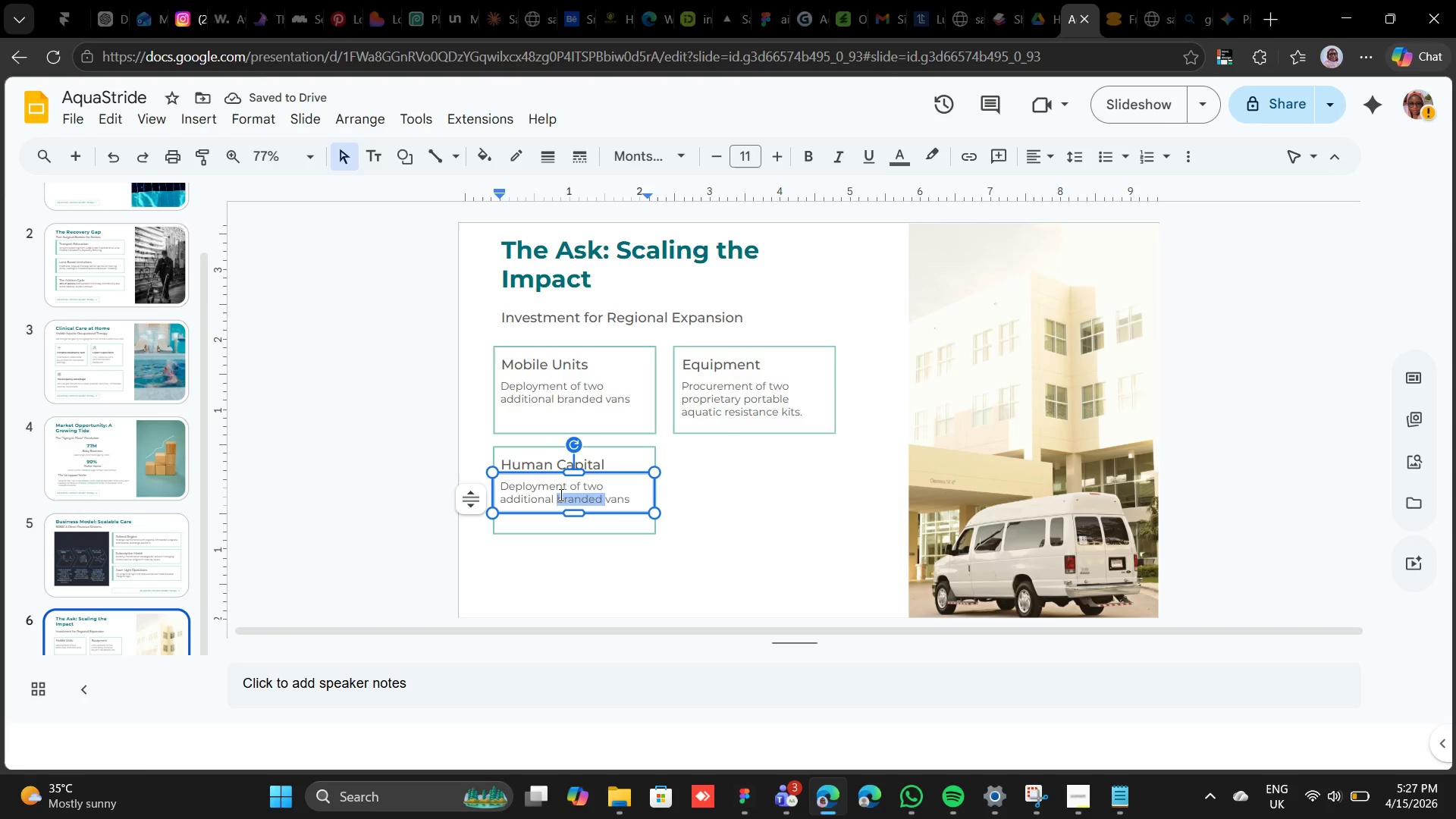 
triple_click([560, 494])
 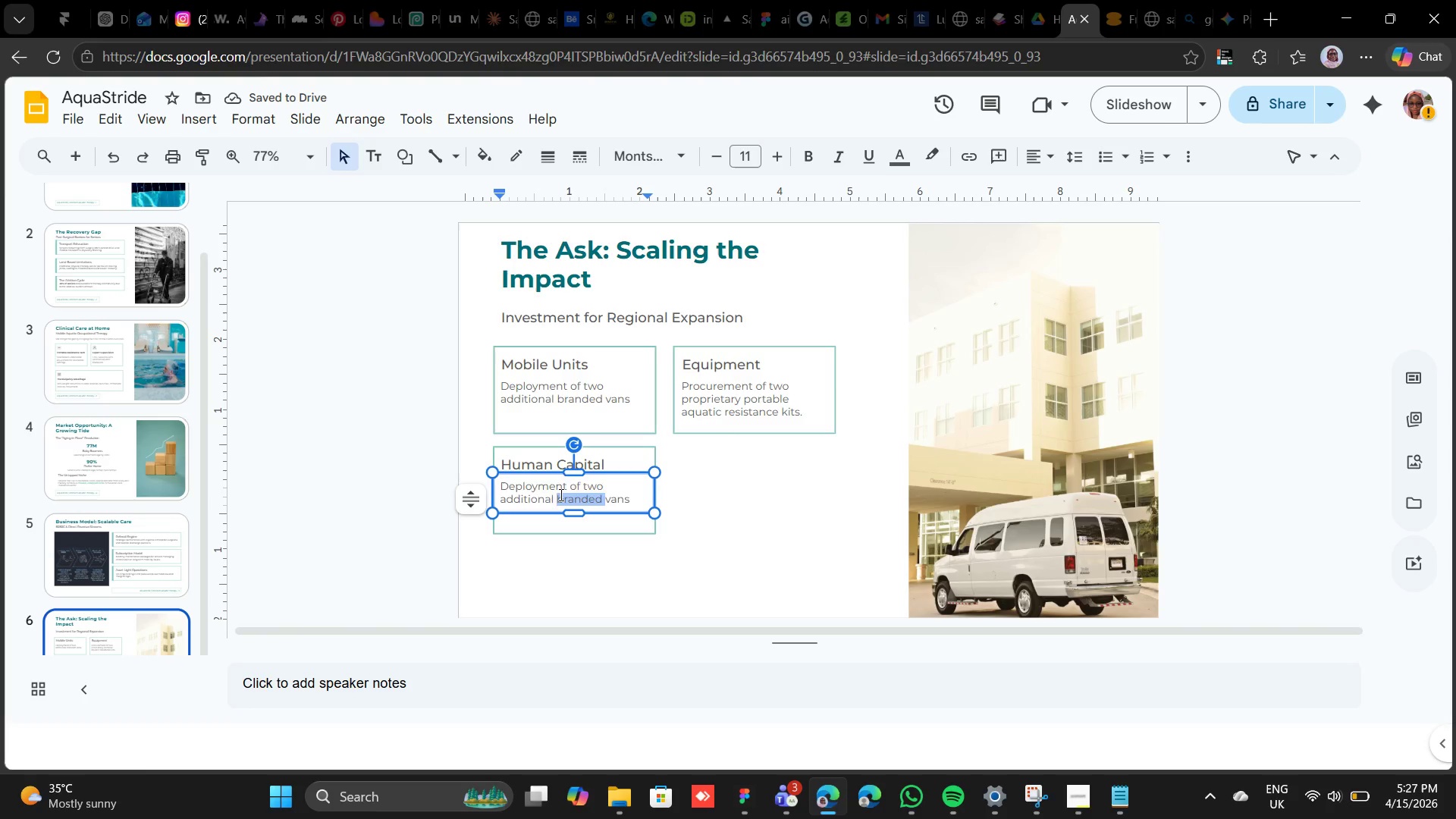 
triple_click([560, 494])
 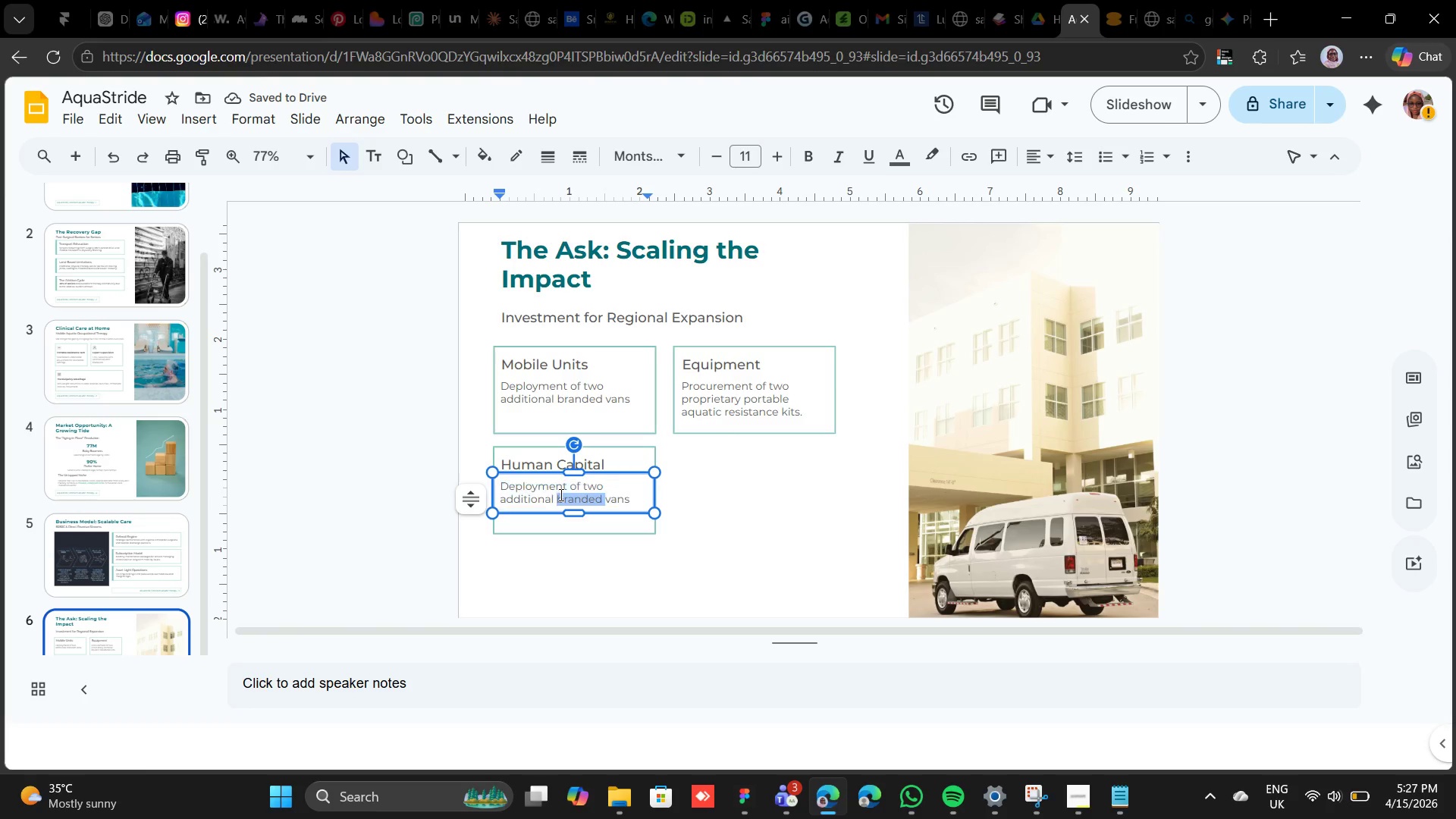 
triple_click([560, 494])
 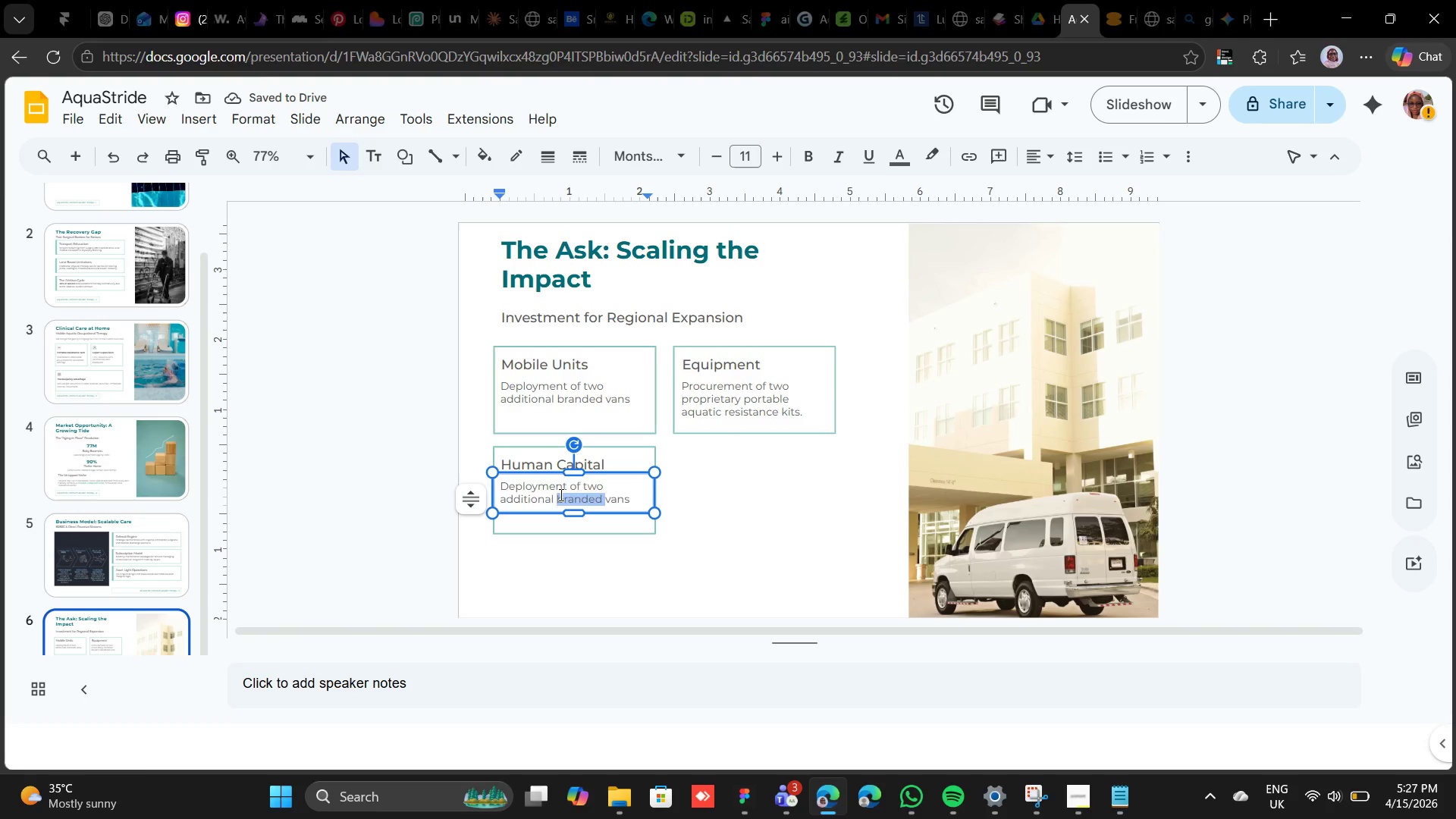 
triple_click([560, 494])
 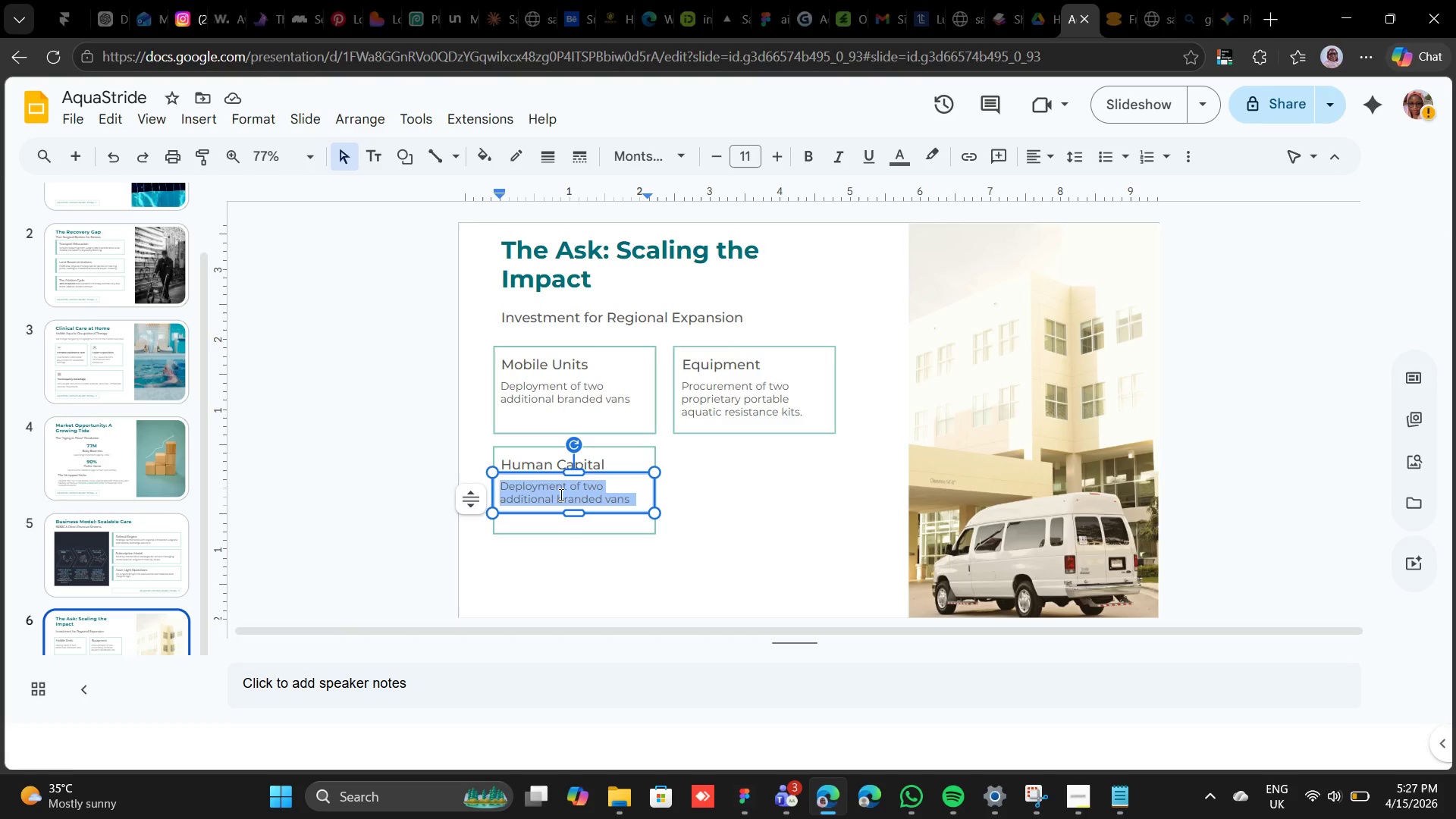 
type(Hiring and certification of four DD)
key(Backspace)
key(Backspace)
type(additional specialists.)
 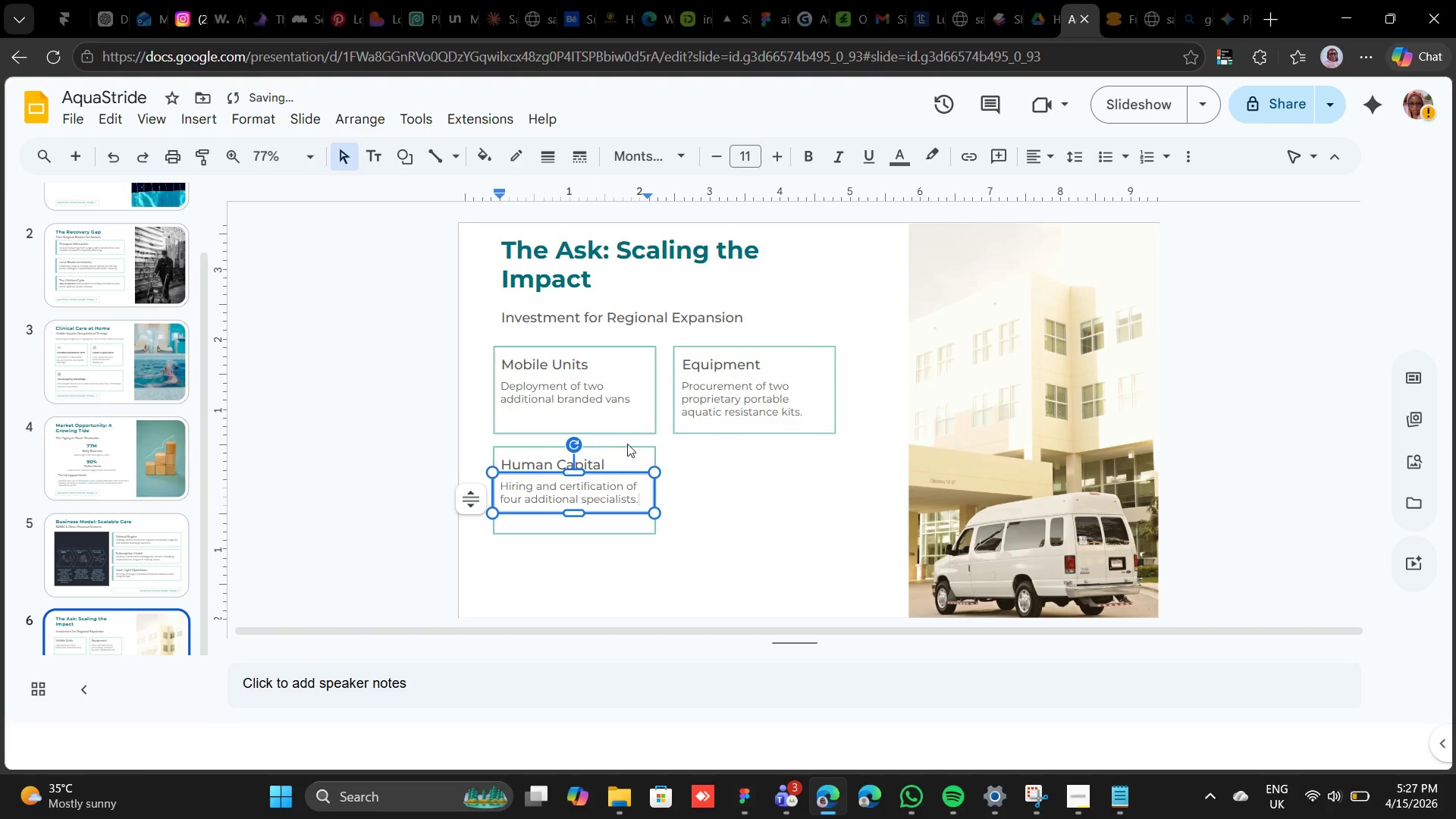 
left_click([627, 444])
 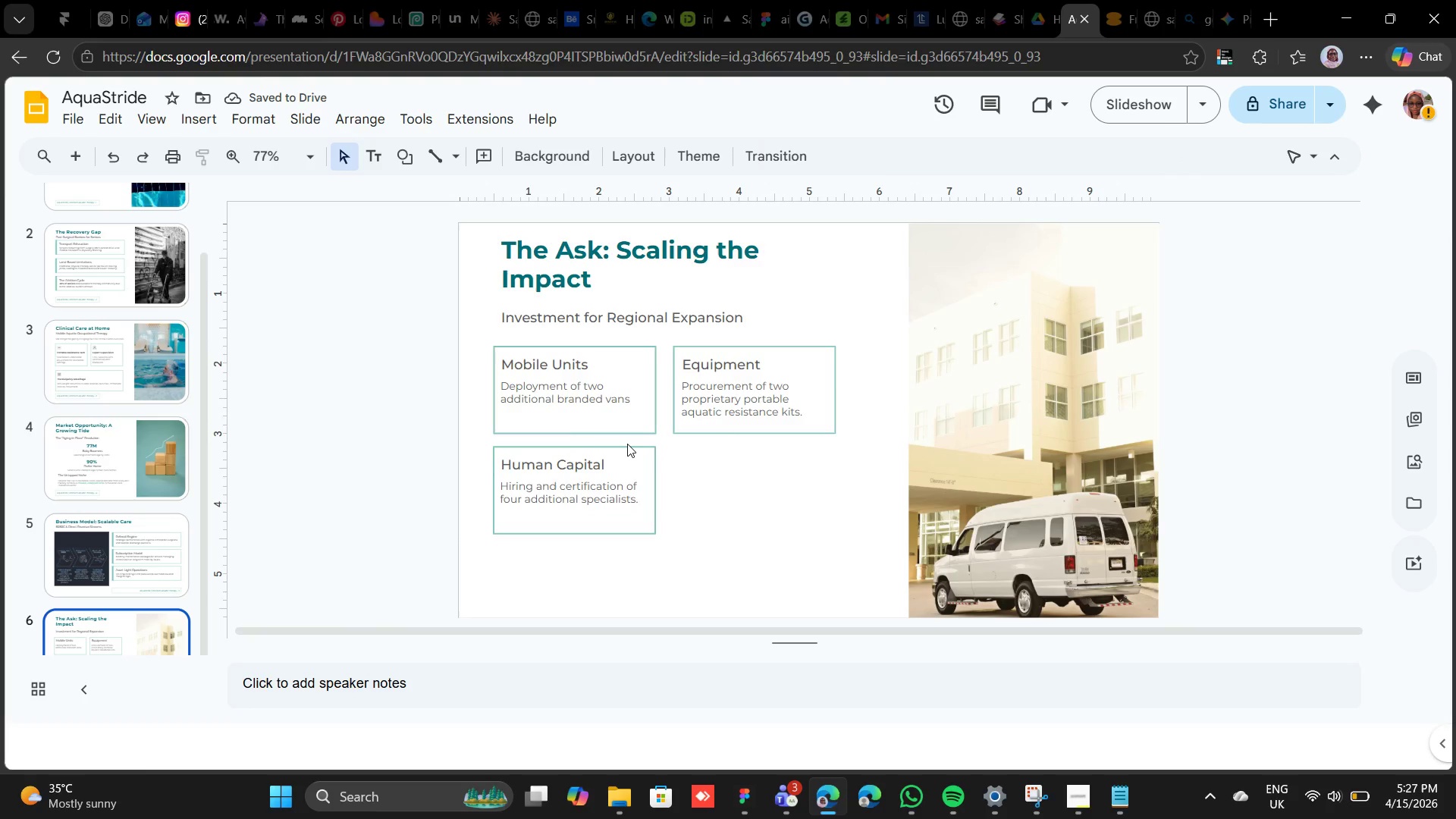 
left_click([627, 444])
 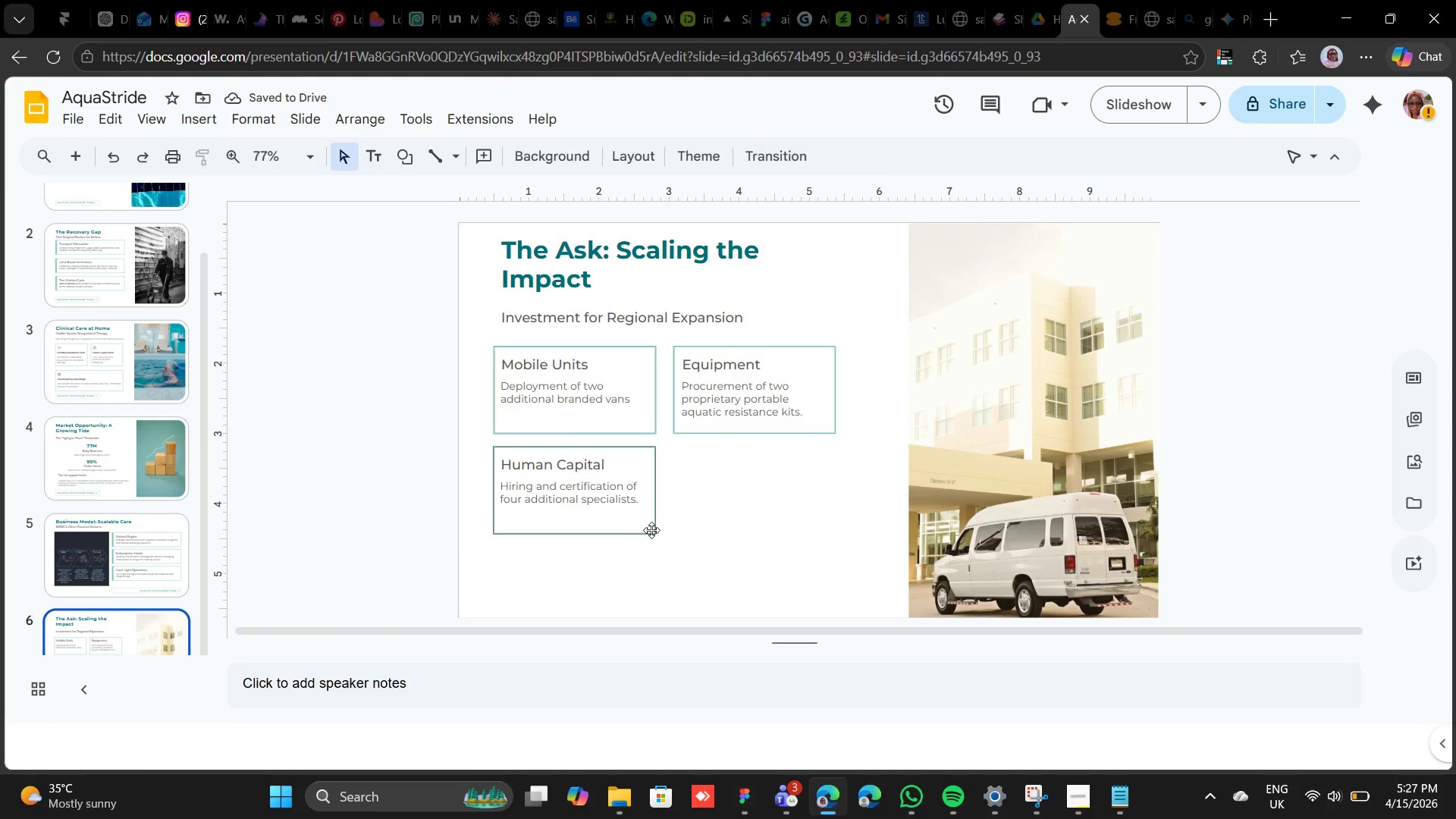 
left_click([648, 522])
 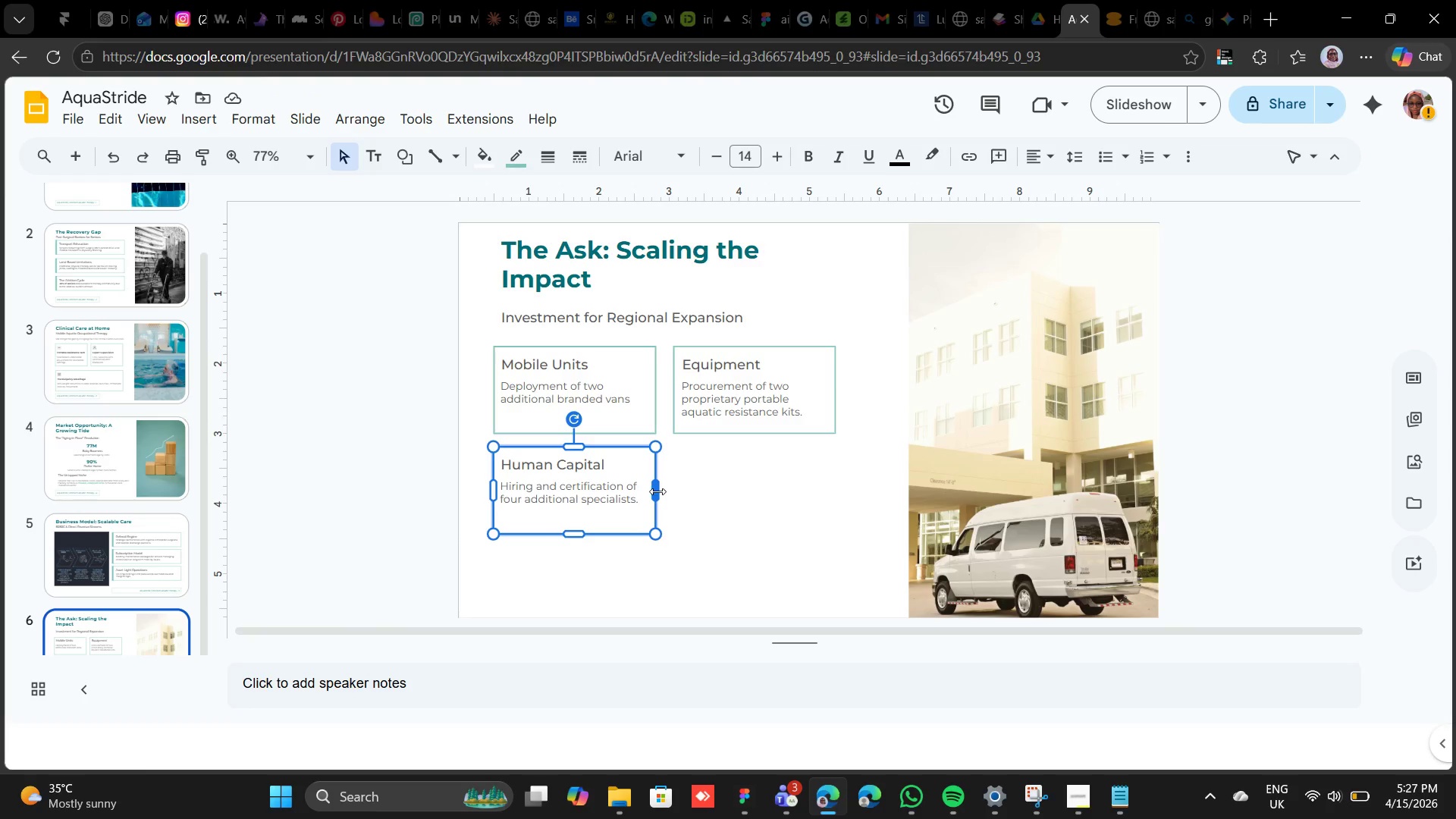 
left_click_drag(start_coordinate=[657, 491], to_coordinate=[832, 490])
 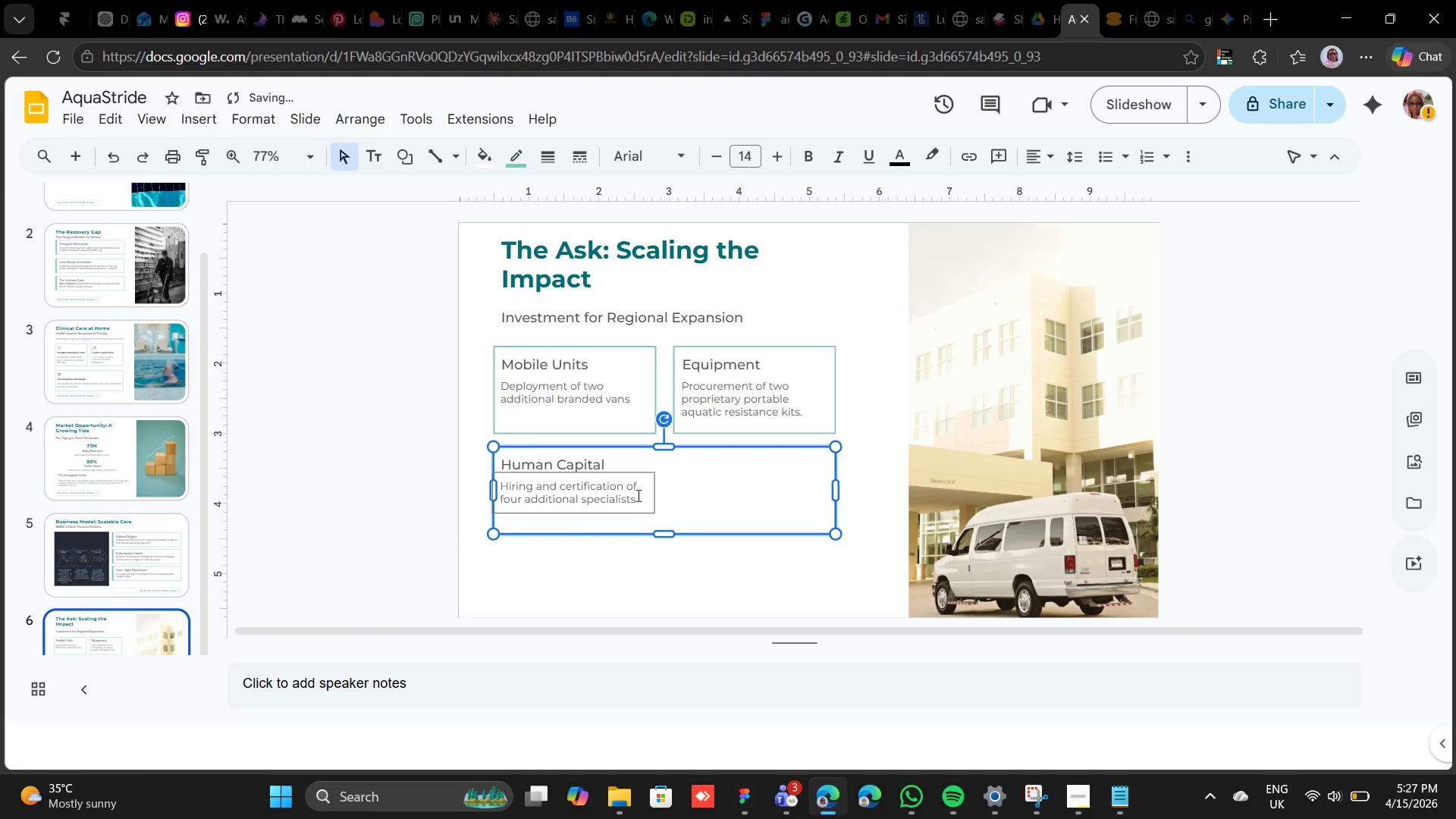 
left_click([637, 495])
 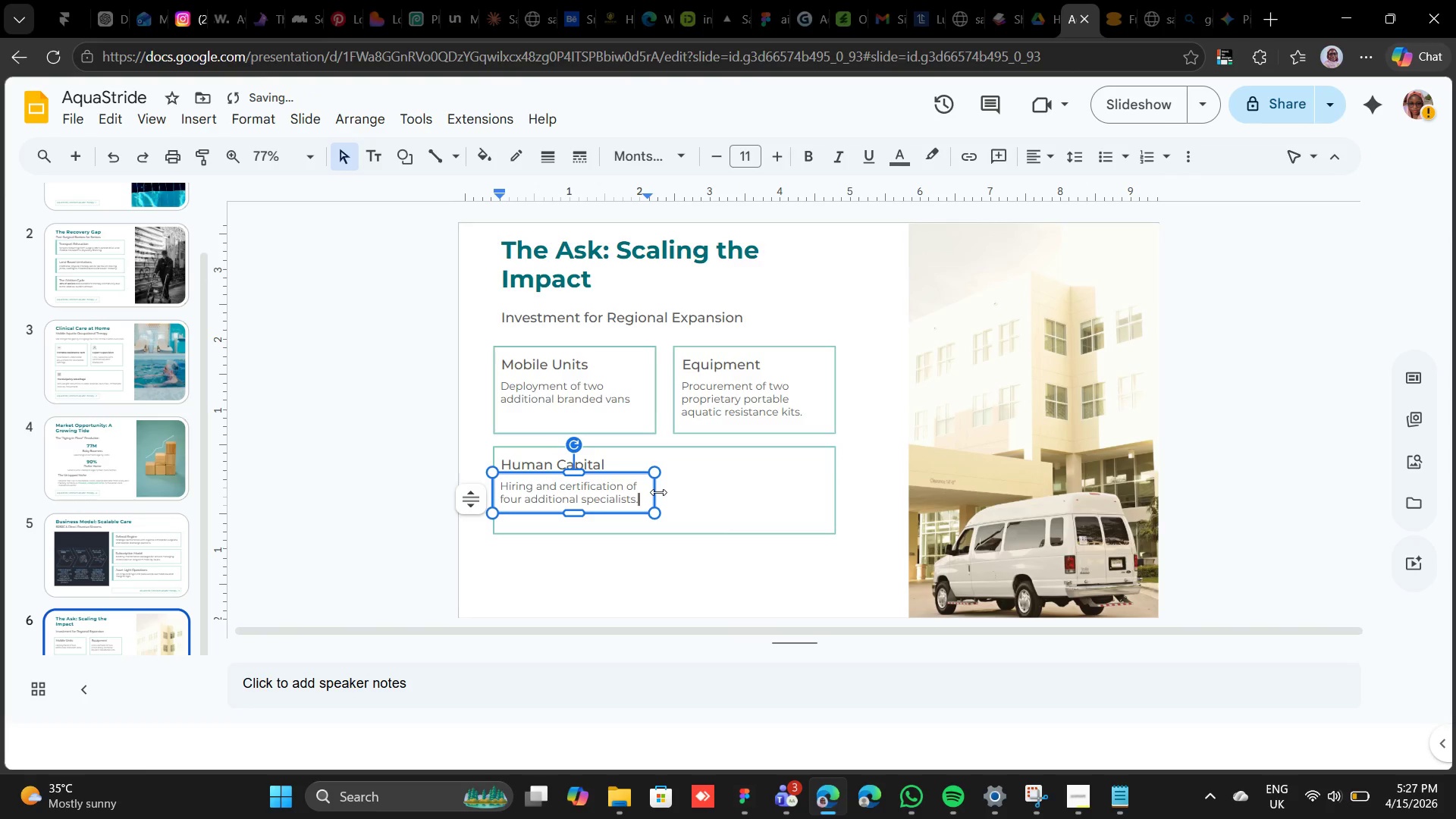 
left_click_drag(start_coordinate=[658, 492], to_coordinate=[823, 482])
 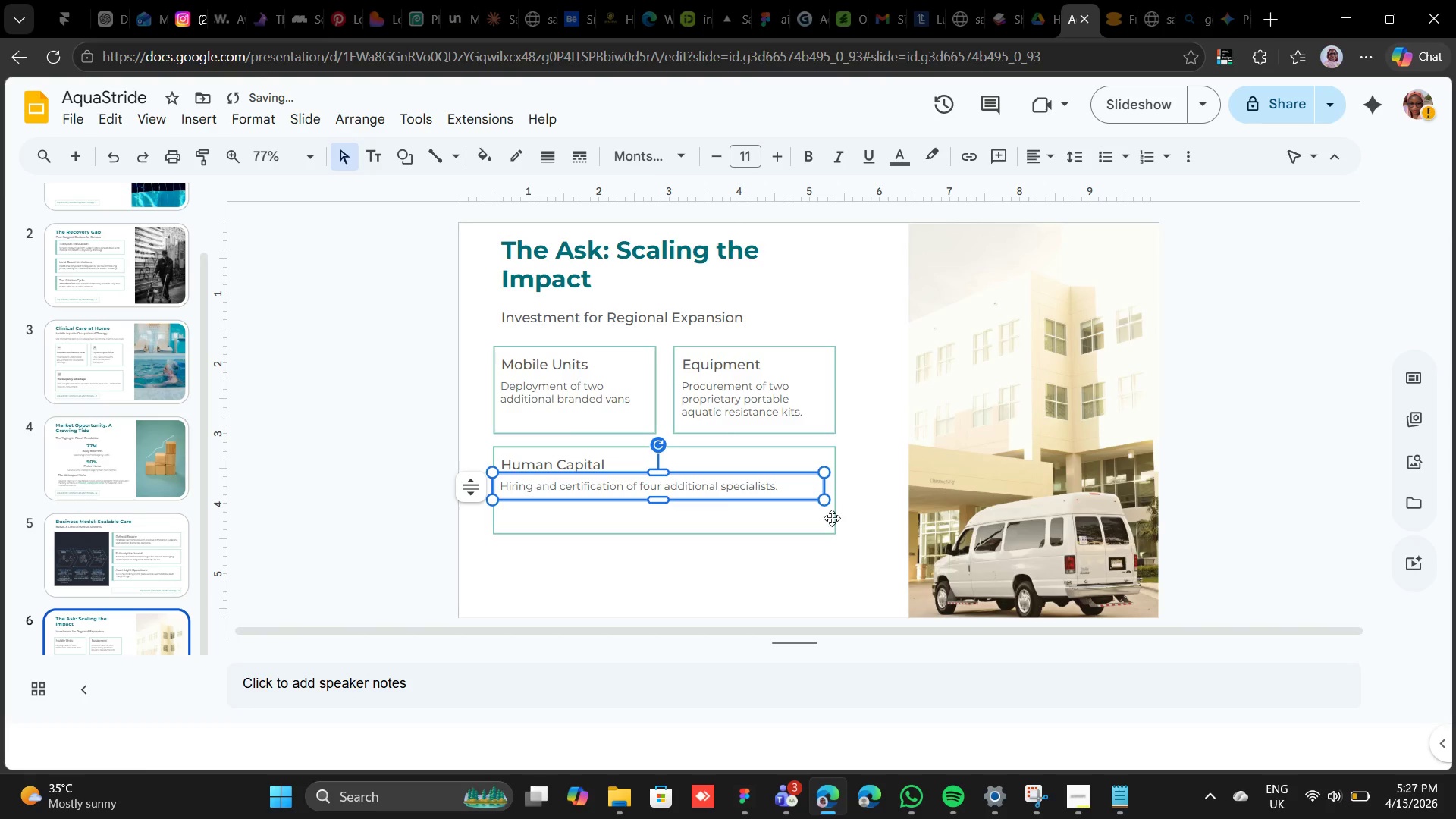 
left_click([831, 528])
 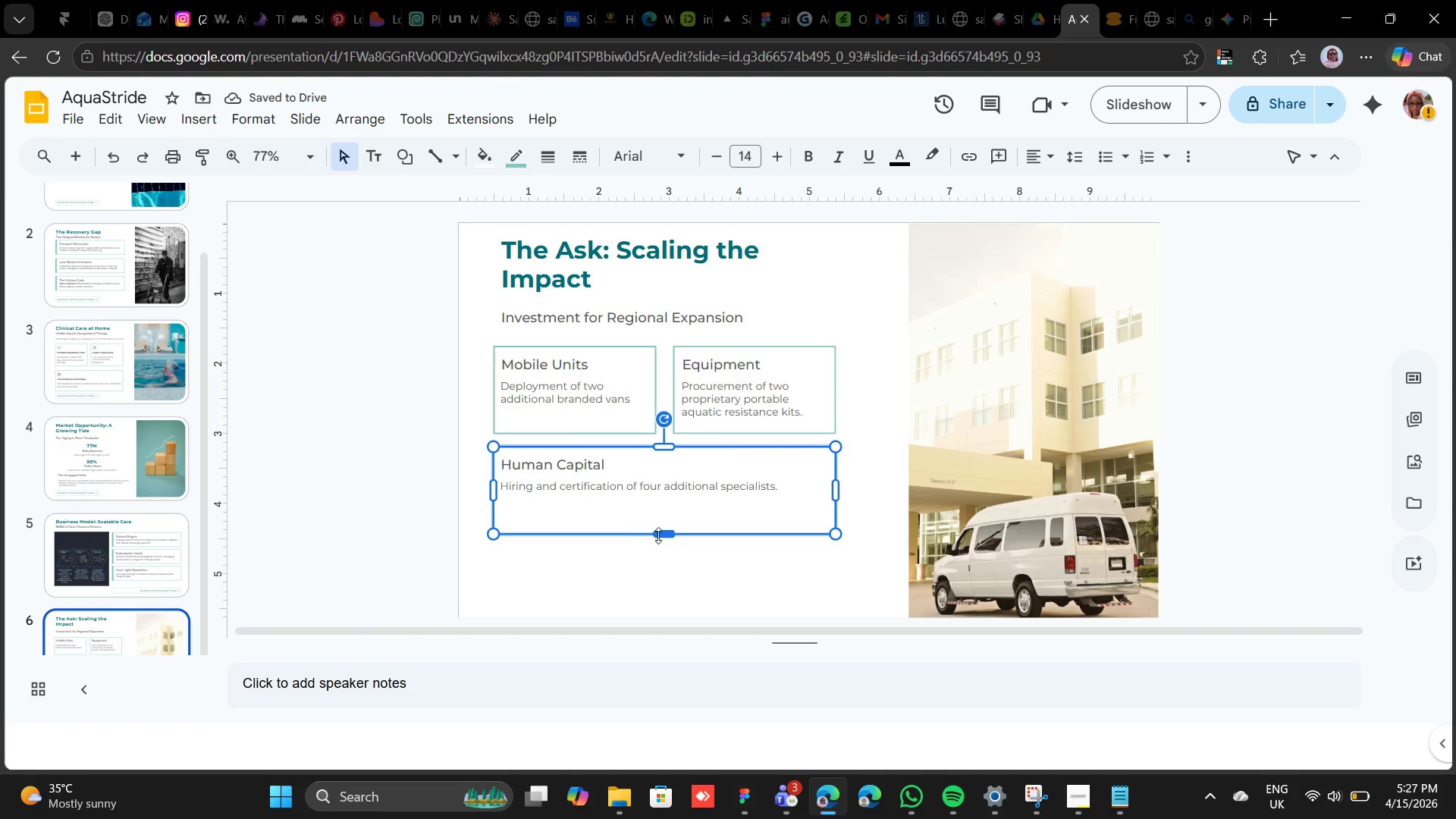 
left_click_drag(start_coordinate=[661, 532], to_coordinate=[657, 512])
 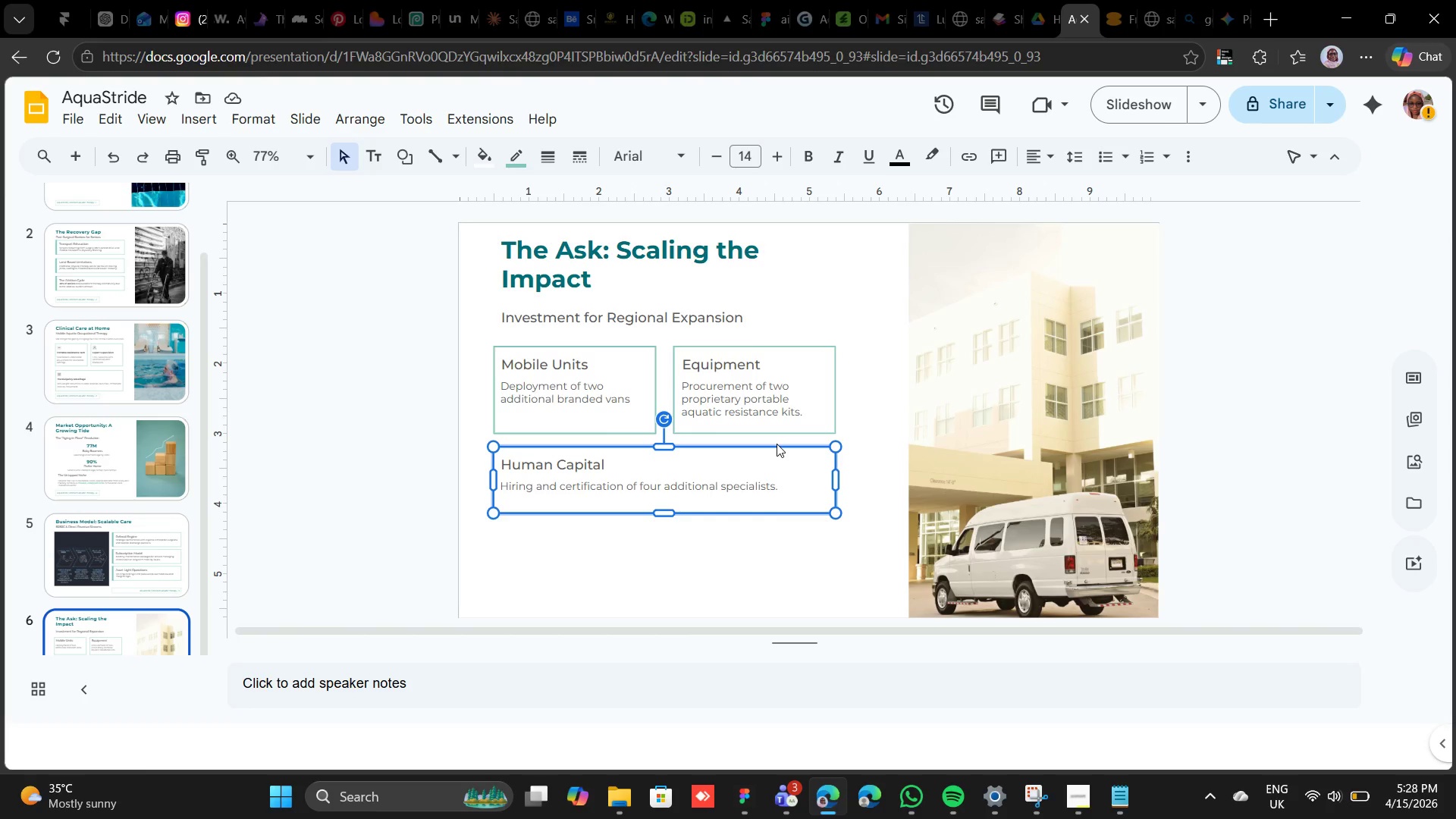 
wait(12.42)
 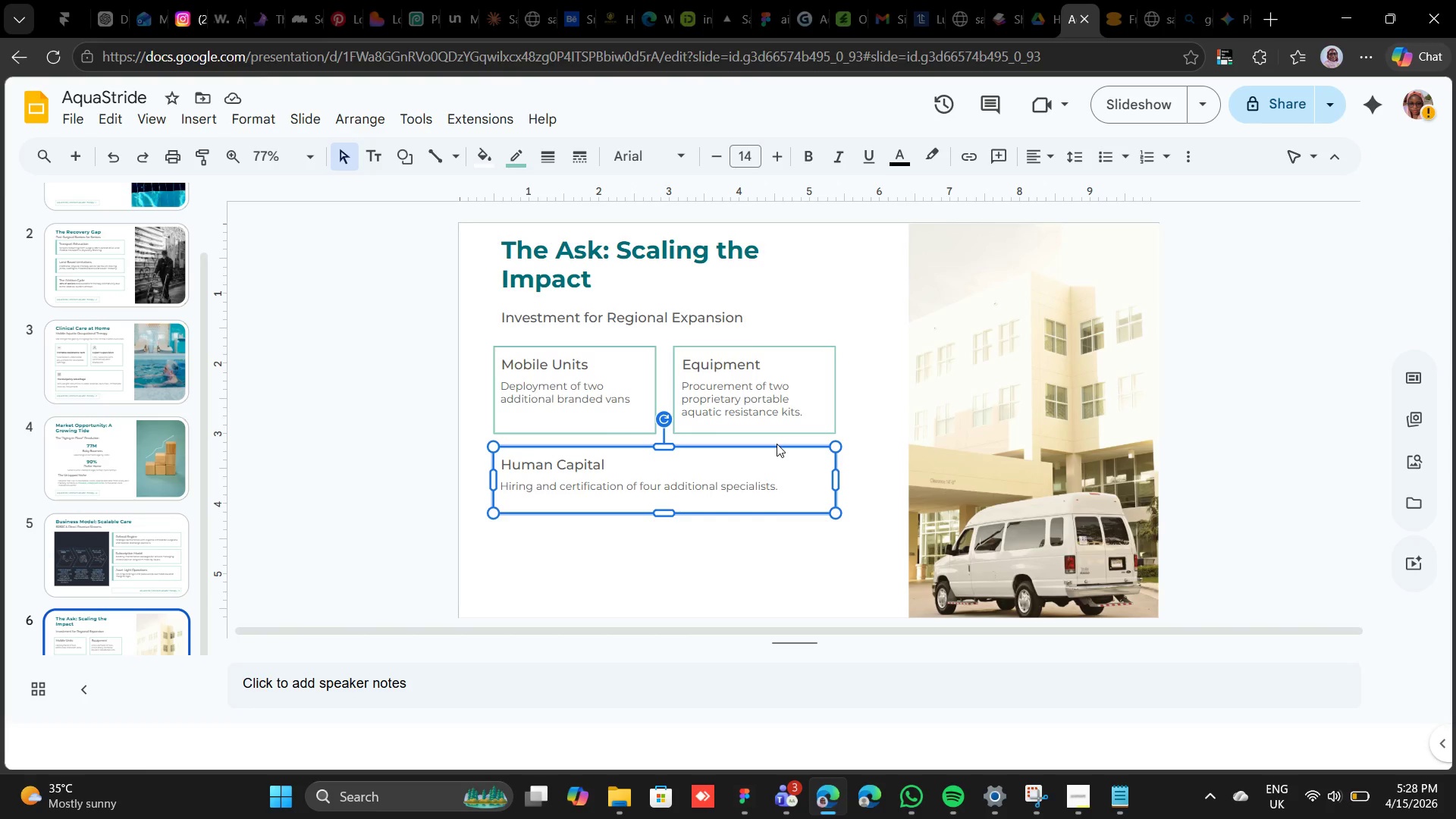 
left_click([627, 479])
 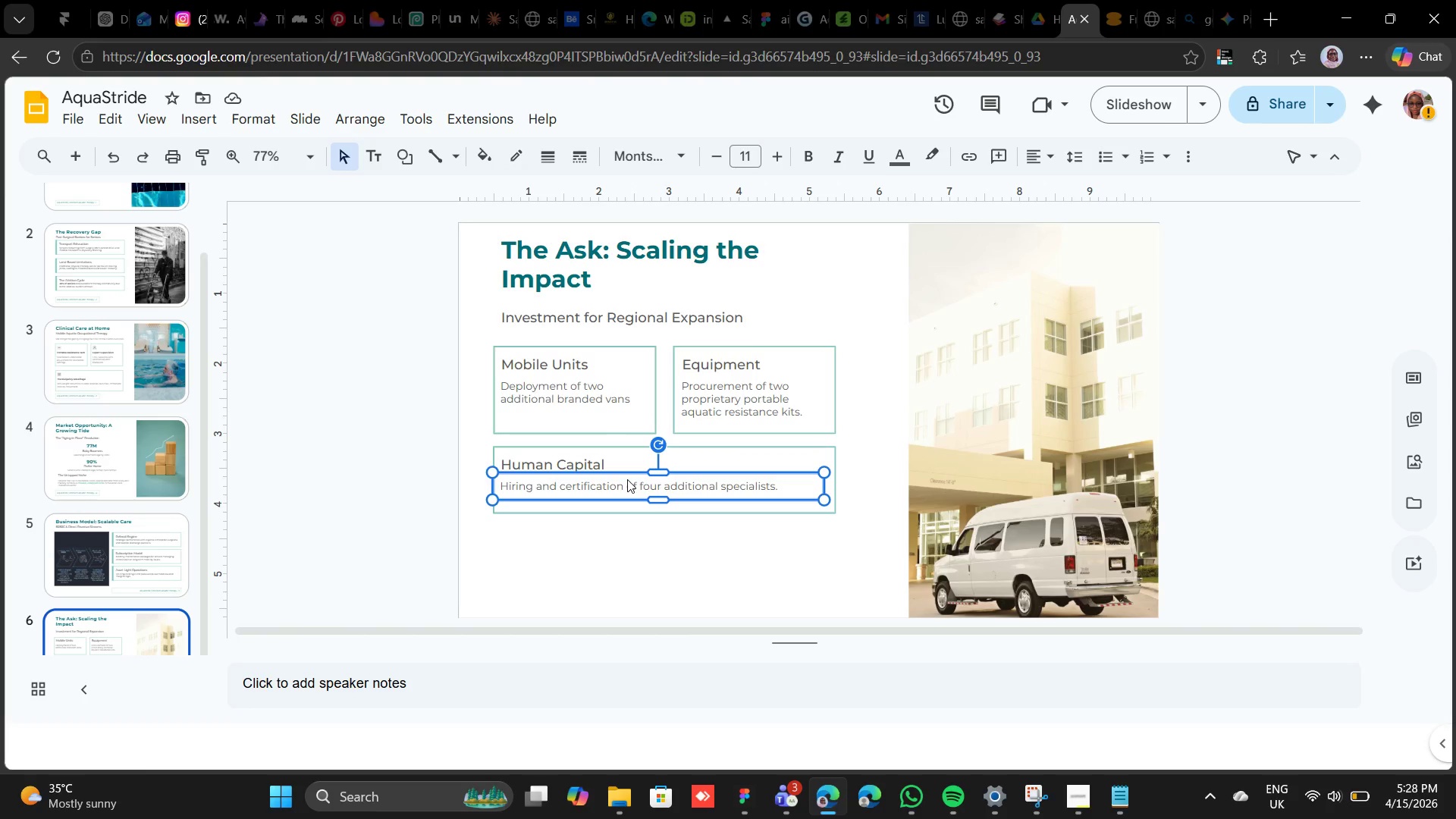 
key(Control+D)
 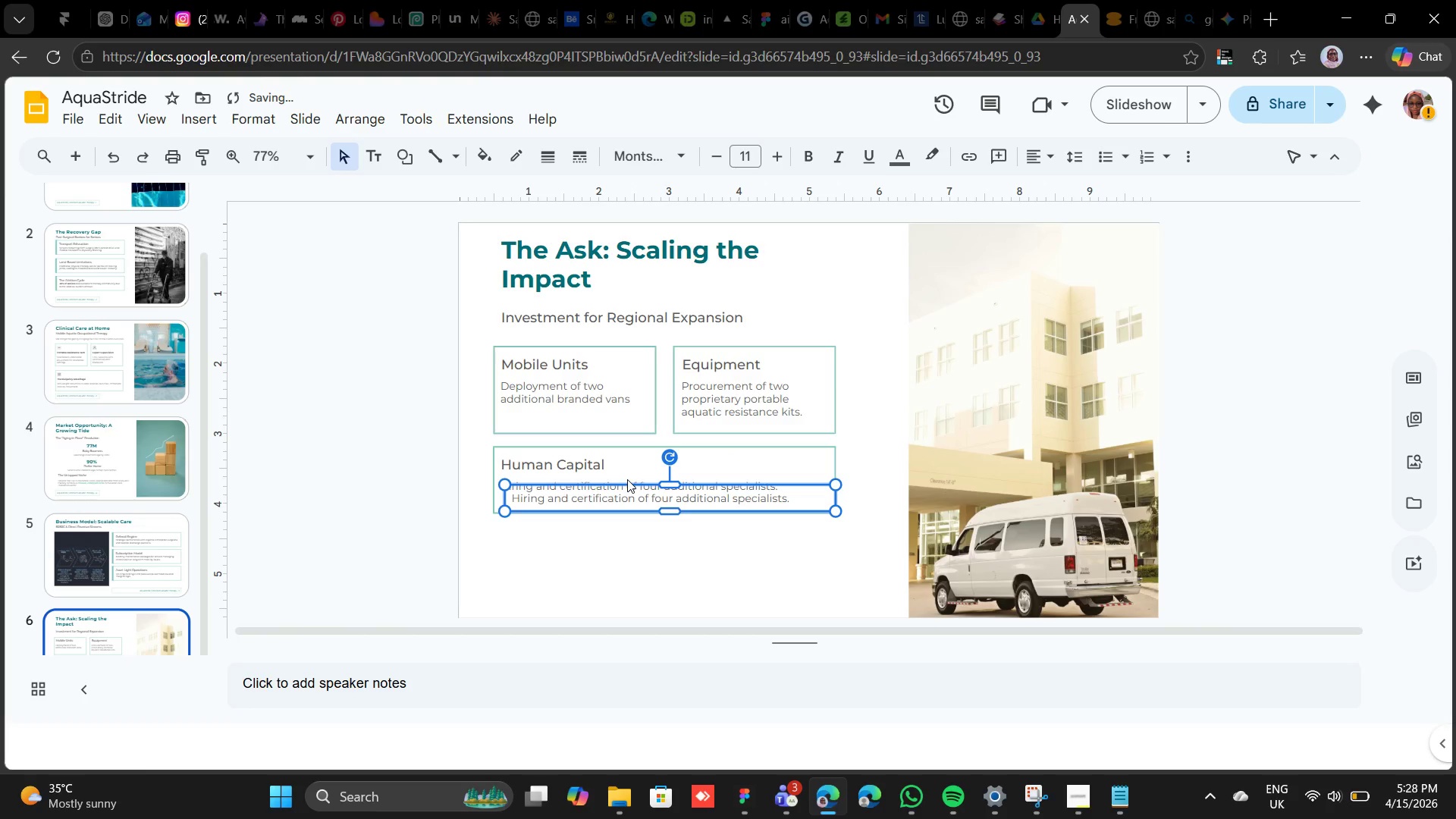 
key(Shift+ArrowDown)
 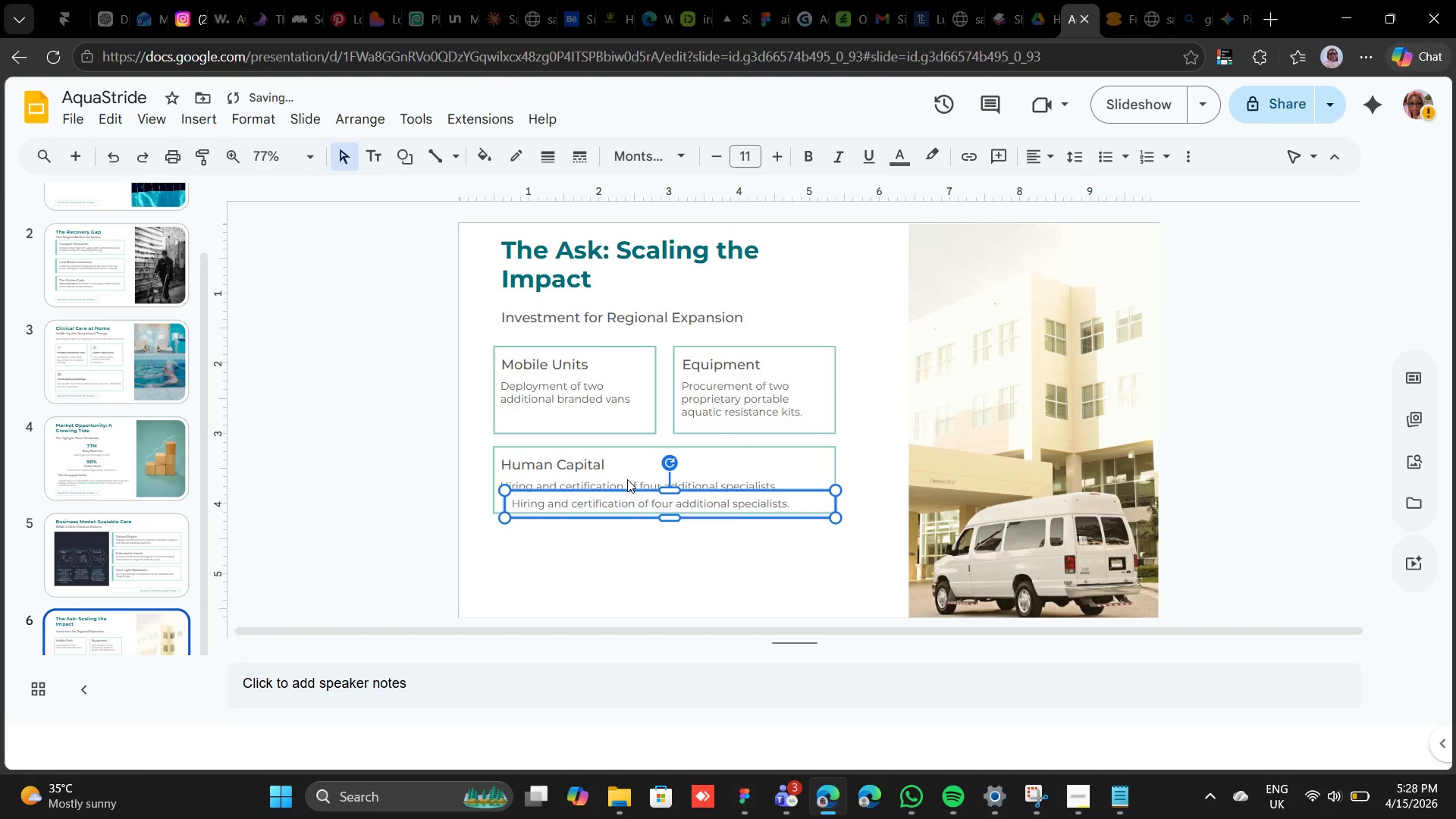 
key(Shift+ArrowDown)
 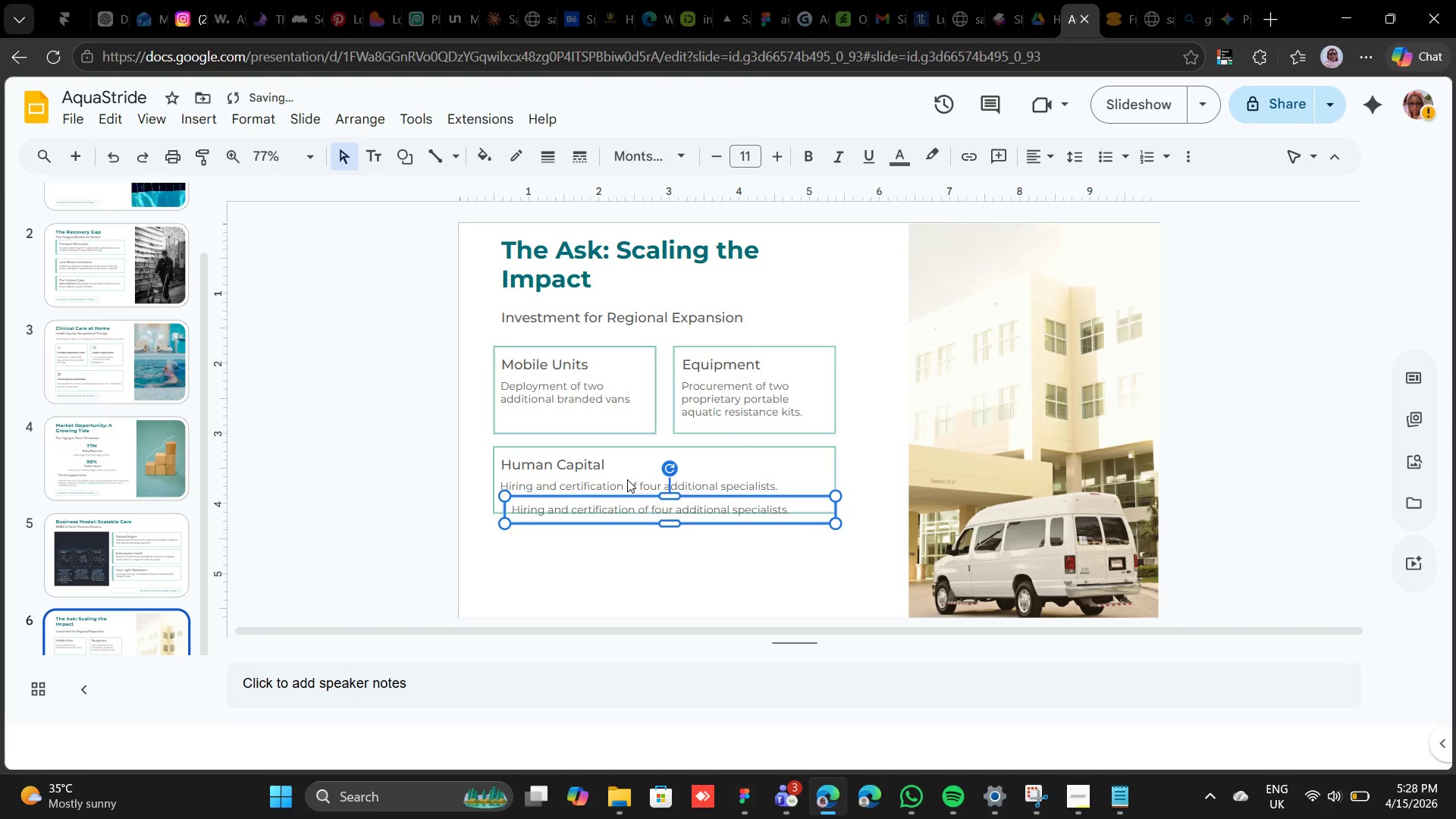 
key(Shift+ArrowDown)
 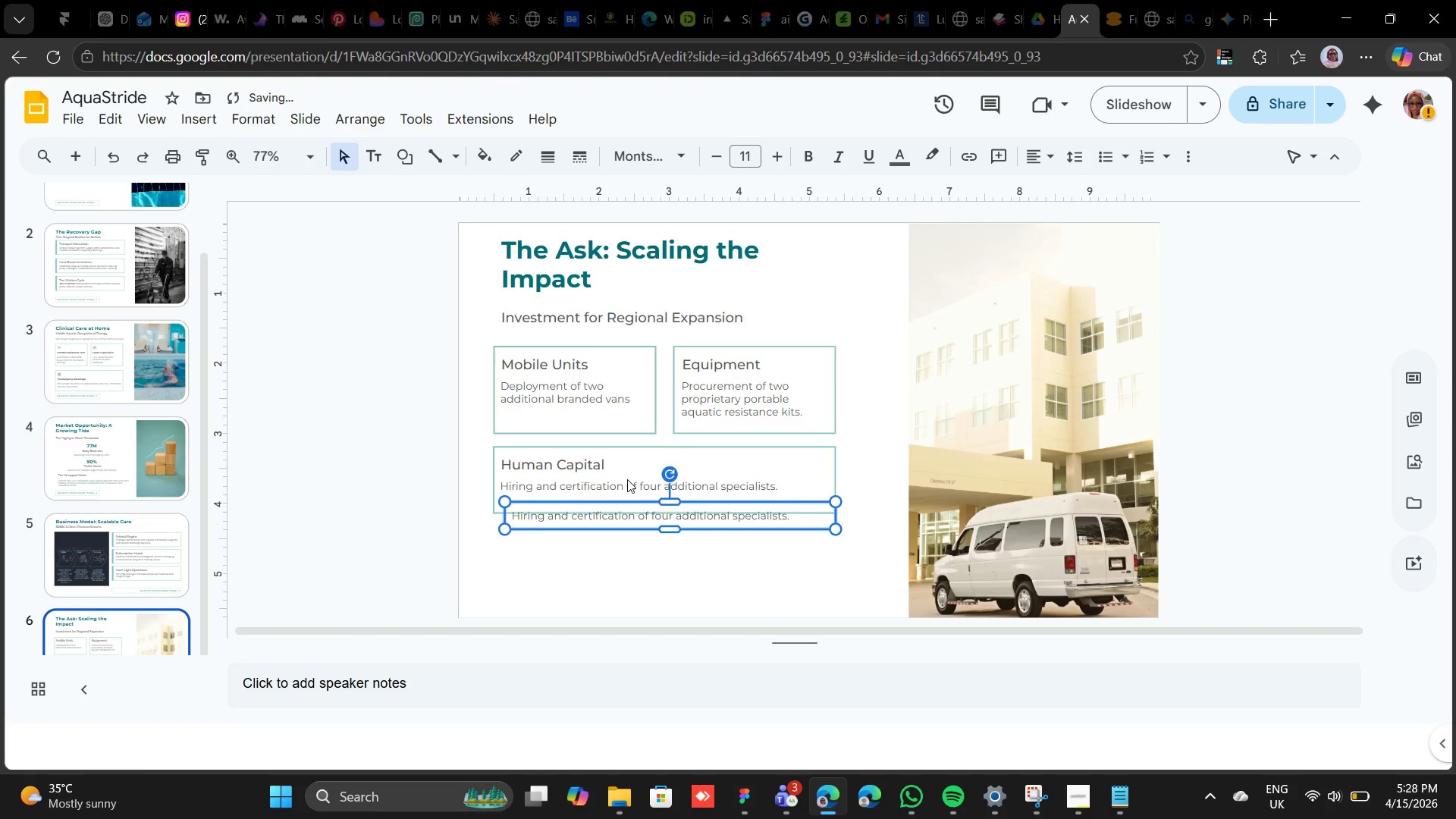 
key(Shift+ArrowDown)
 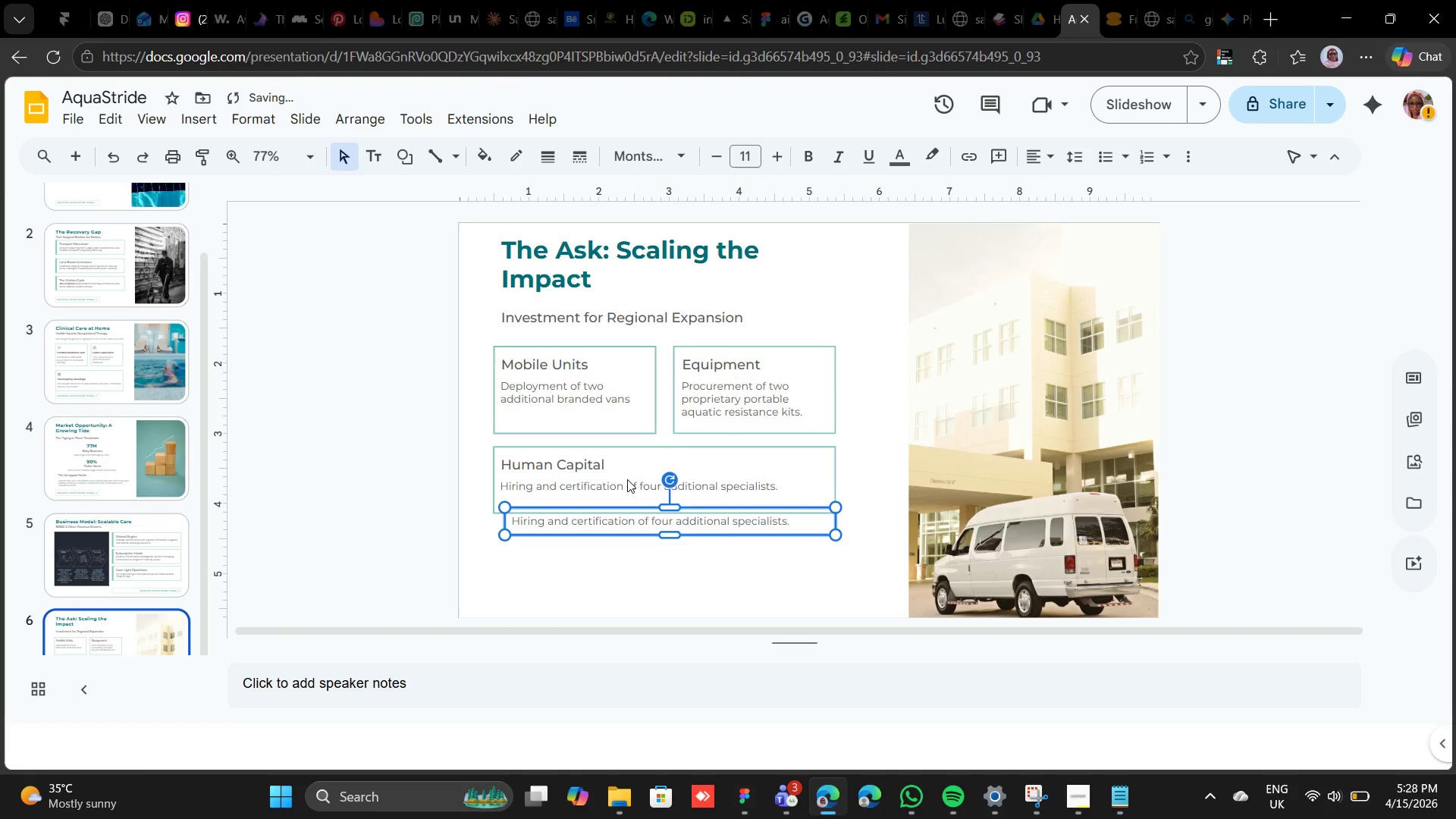 
key(Shift+ArrowDown)
 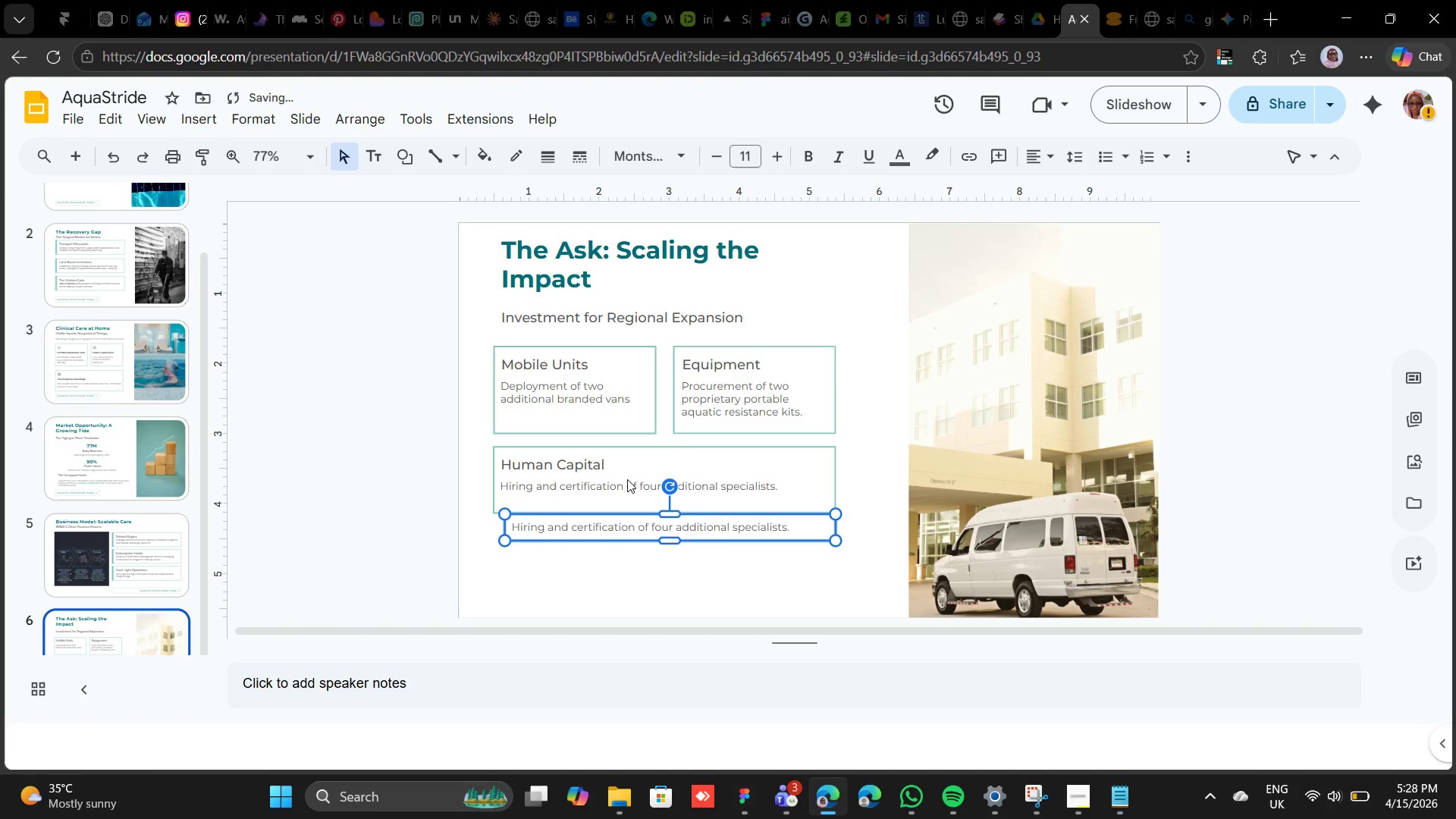 
key(Shift+ArrowDown)
 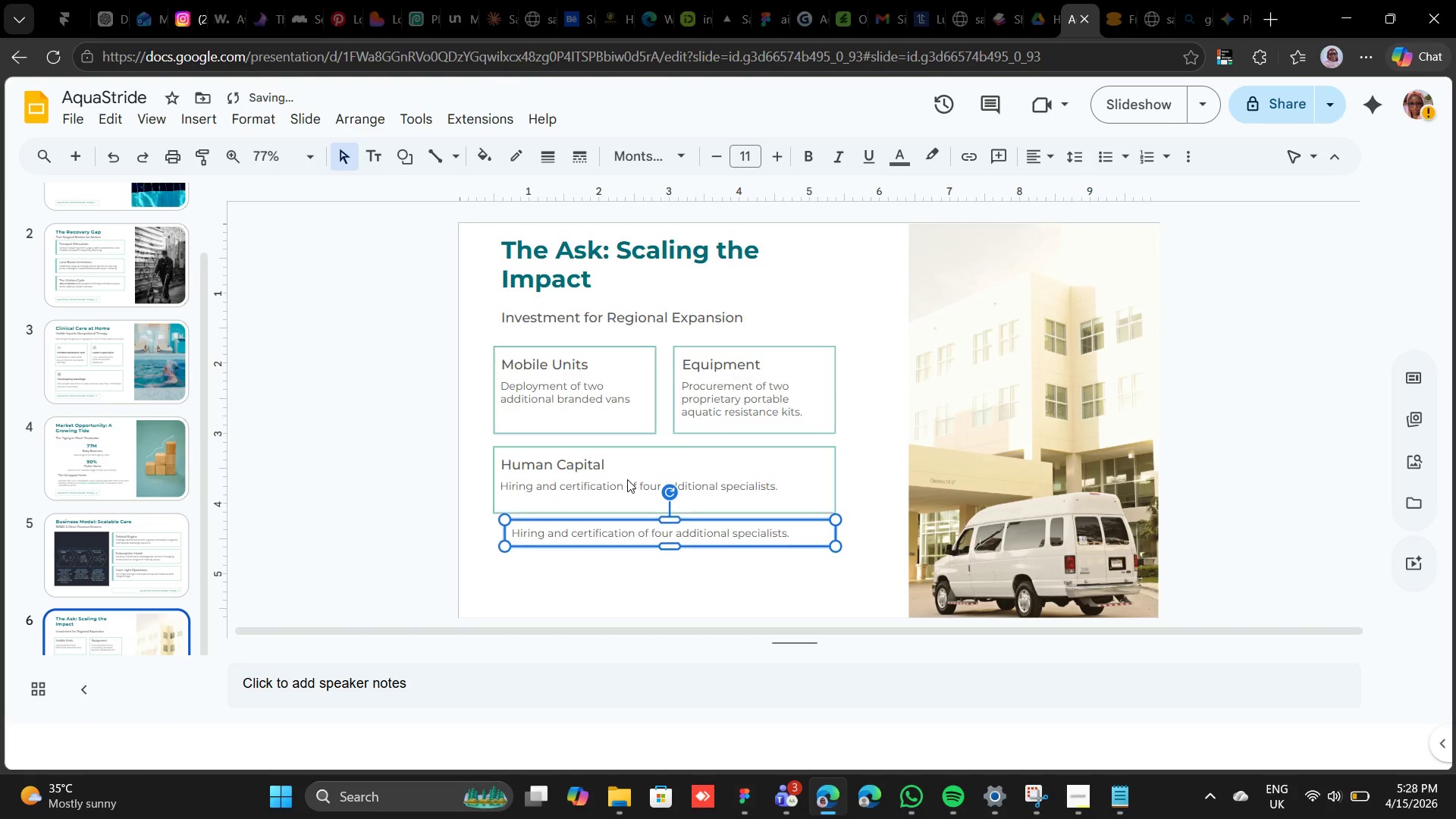 
key(Shift+ArrowDown)
 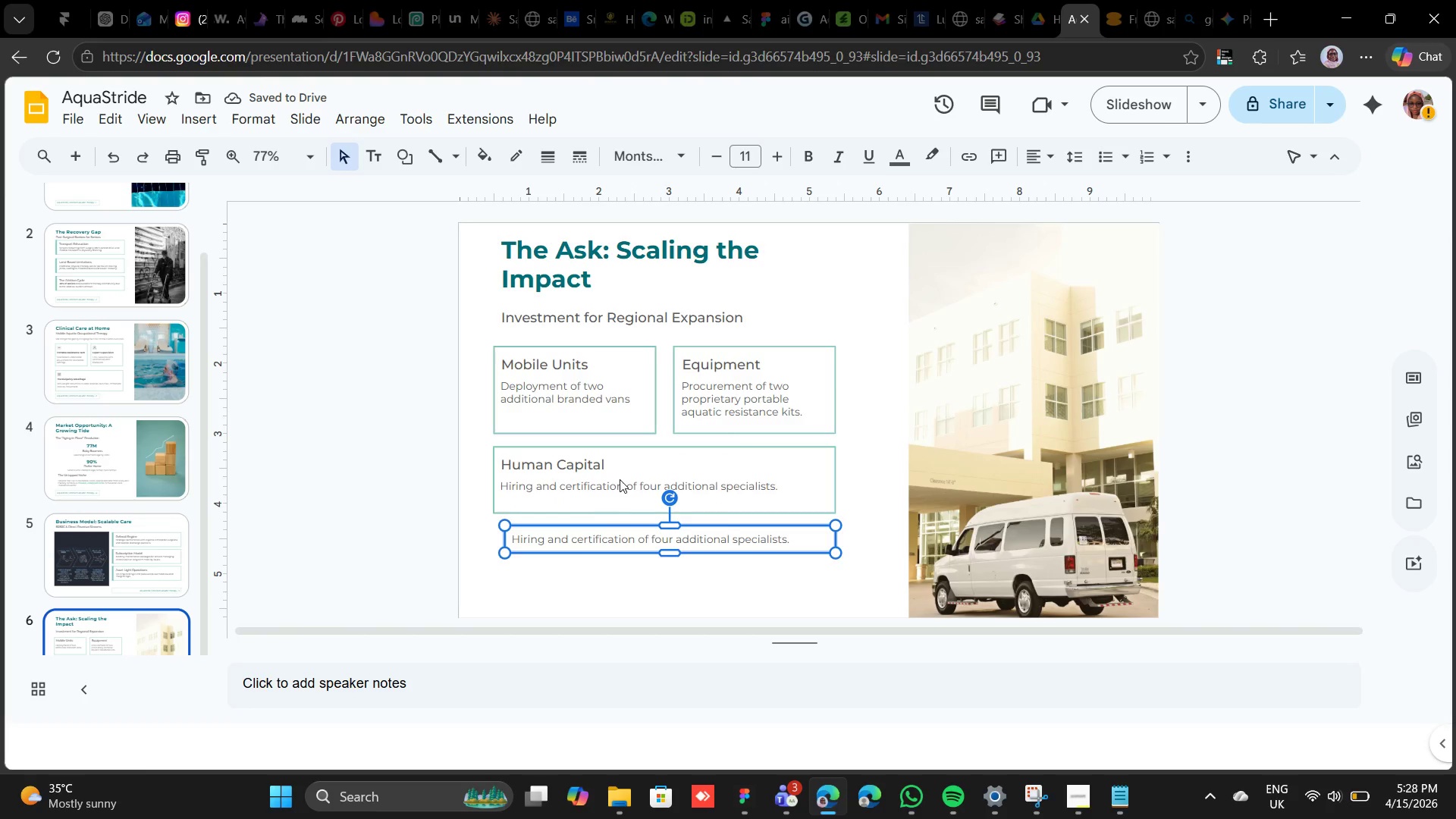 
key(Shift+ArrowLeft)
 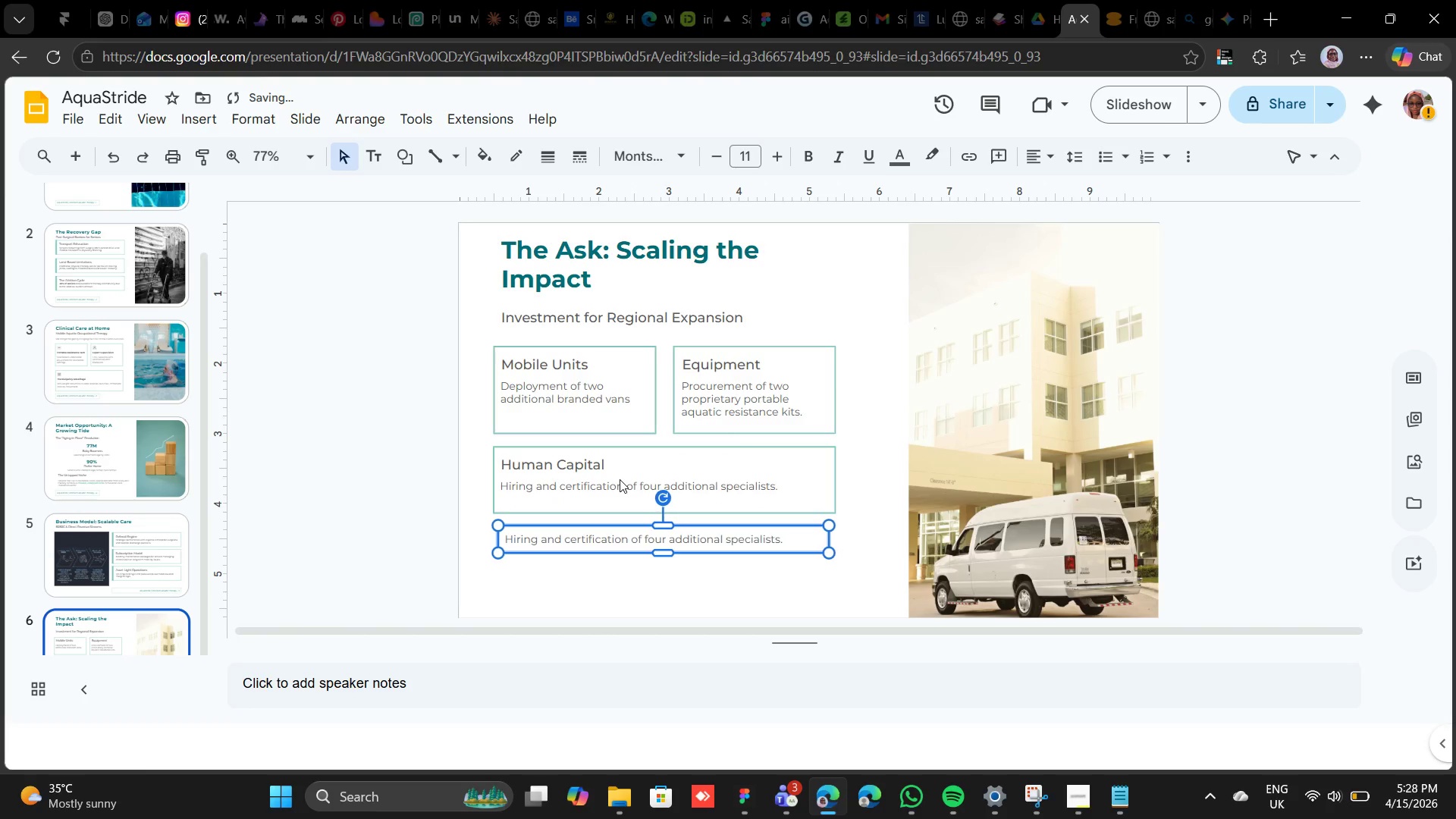 
key(ArrowLeft)
 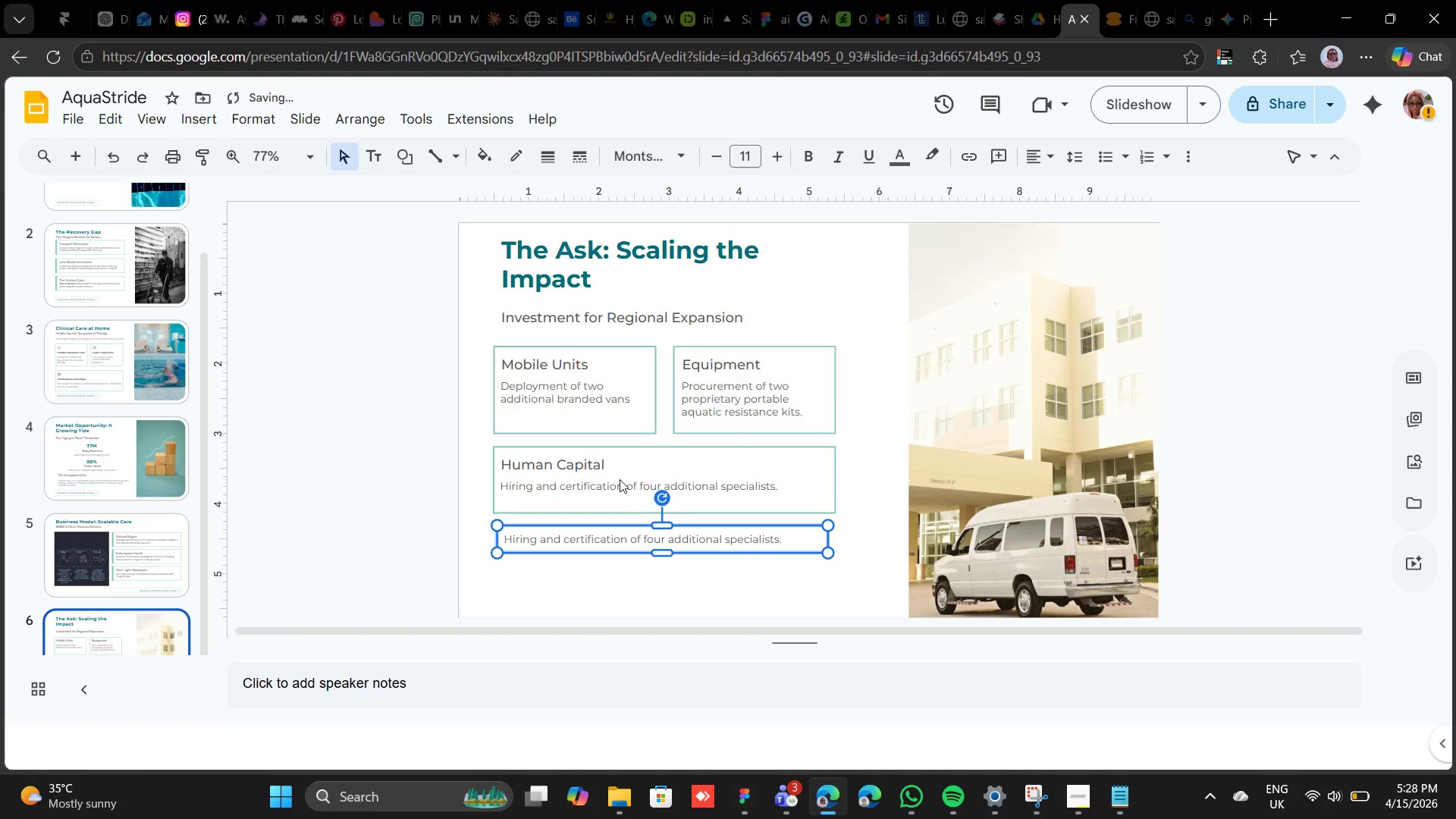 
key(ArrowLeft)
 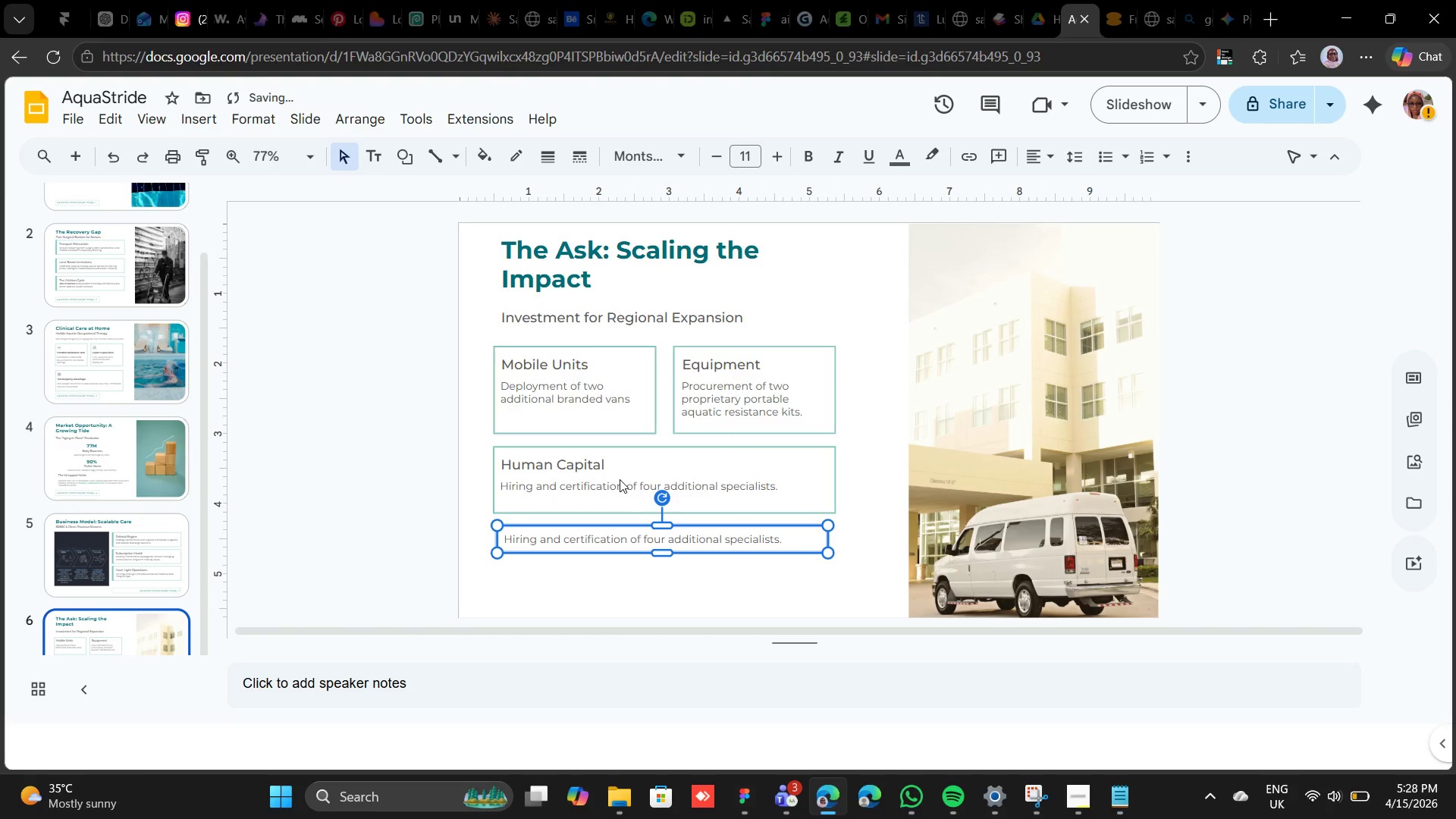 
key(ArrowLeft)
 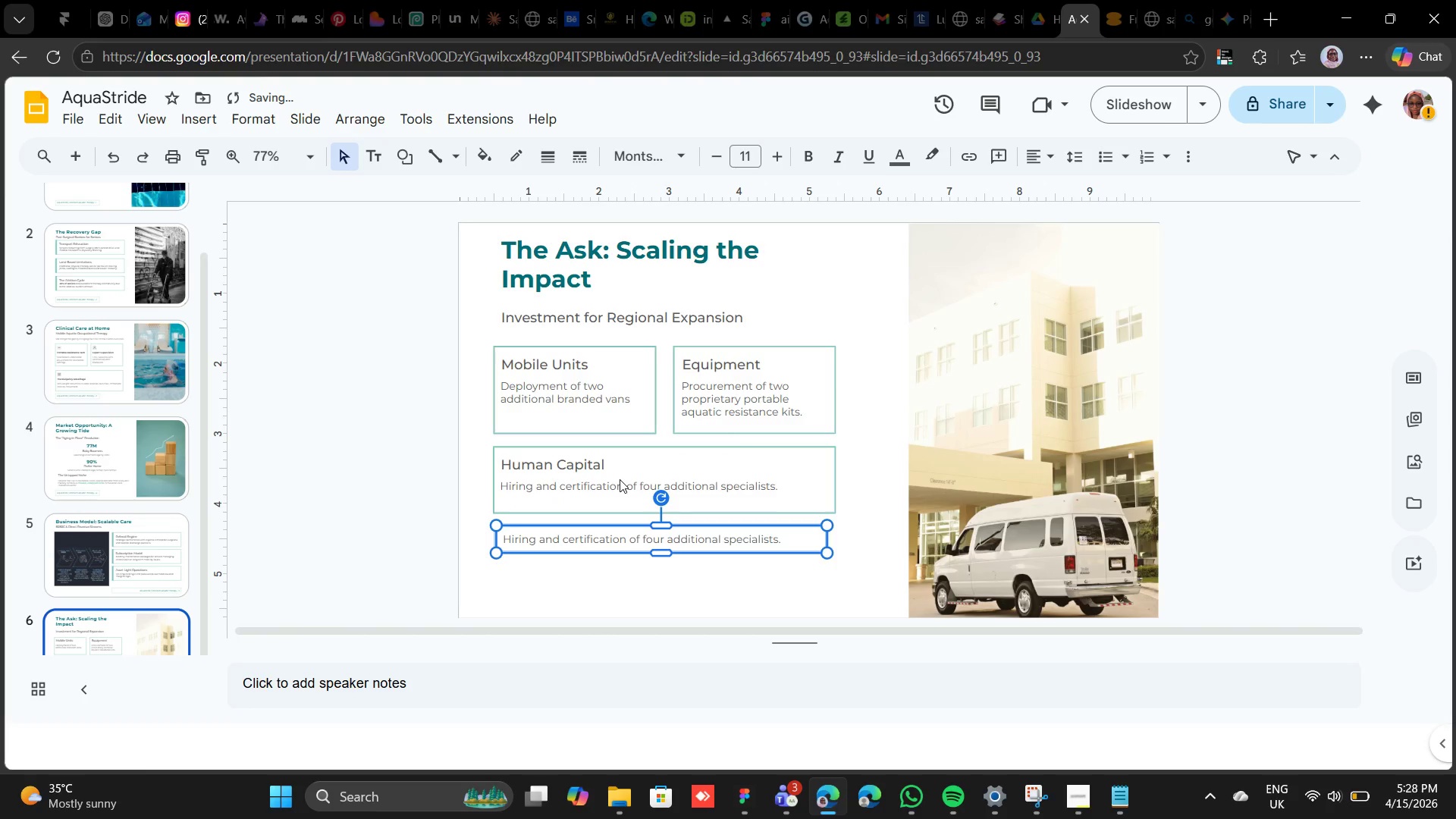 
key(ArrowLeft)
 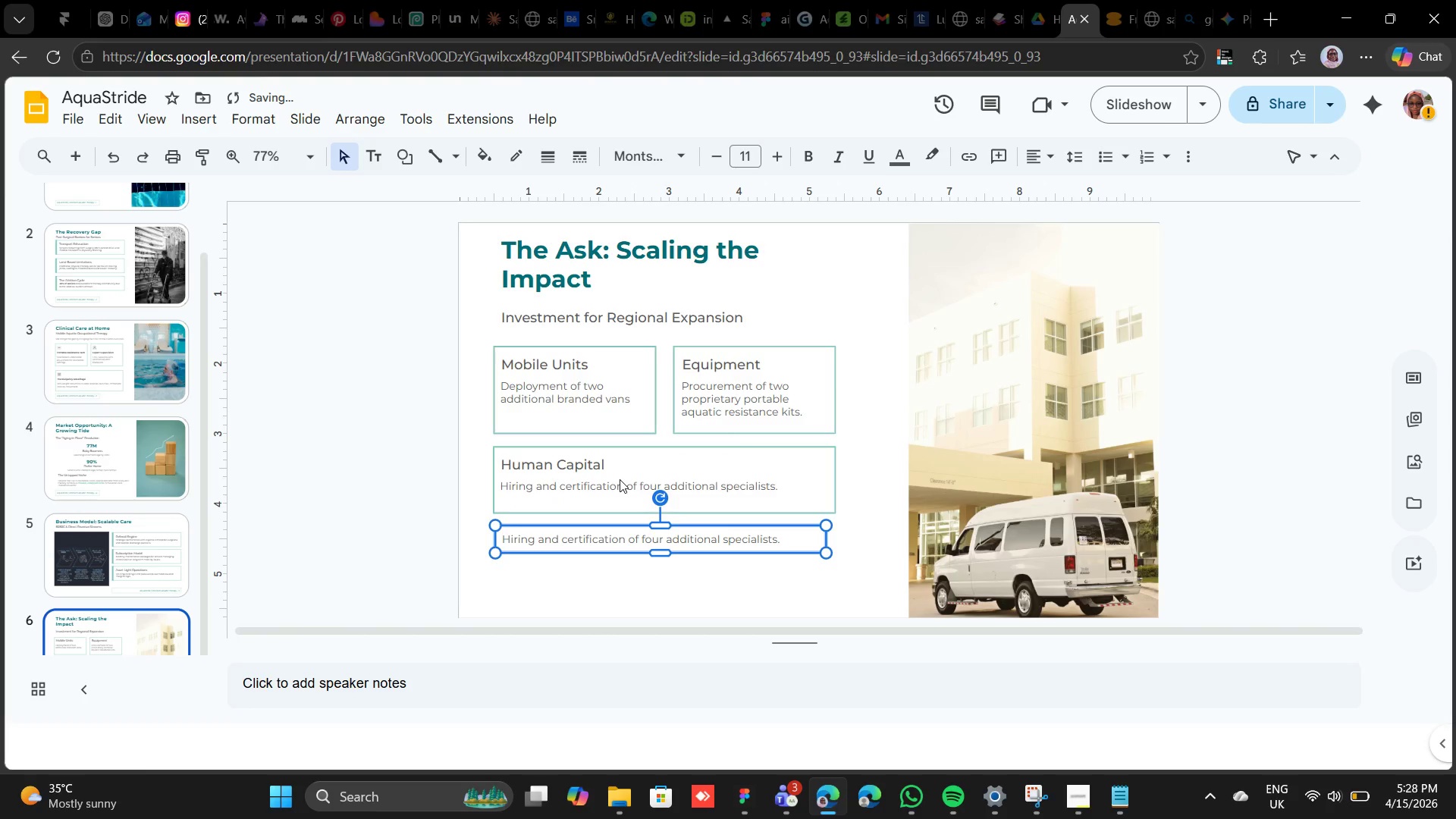 
key(ArrowLeft)
 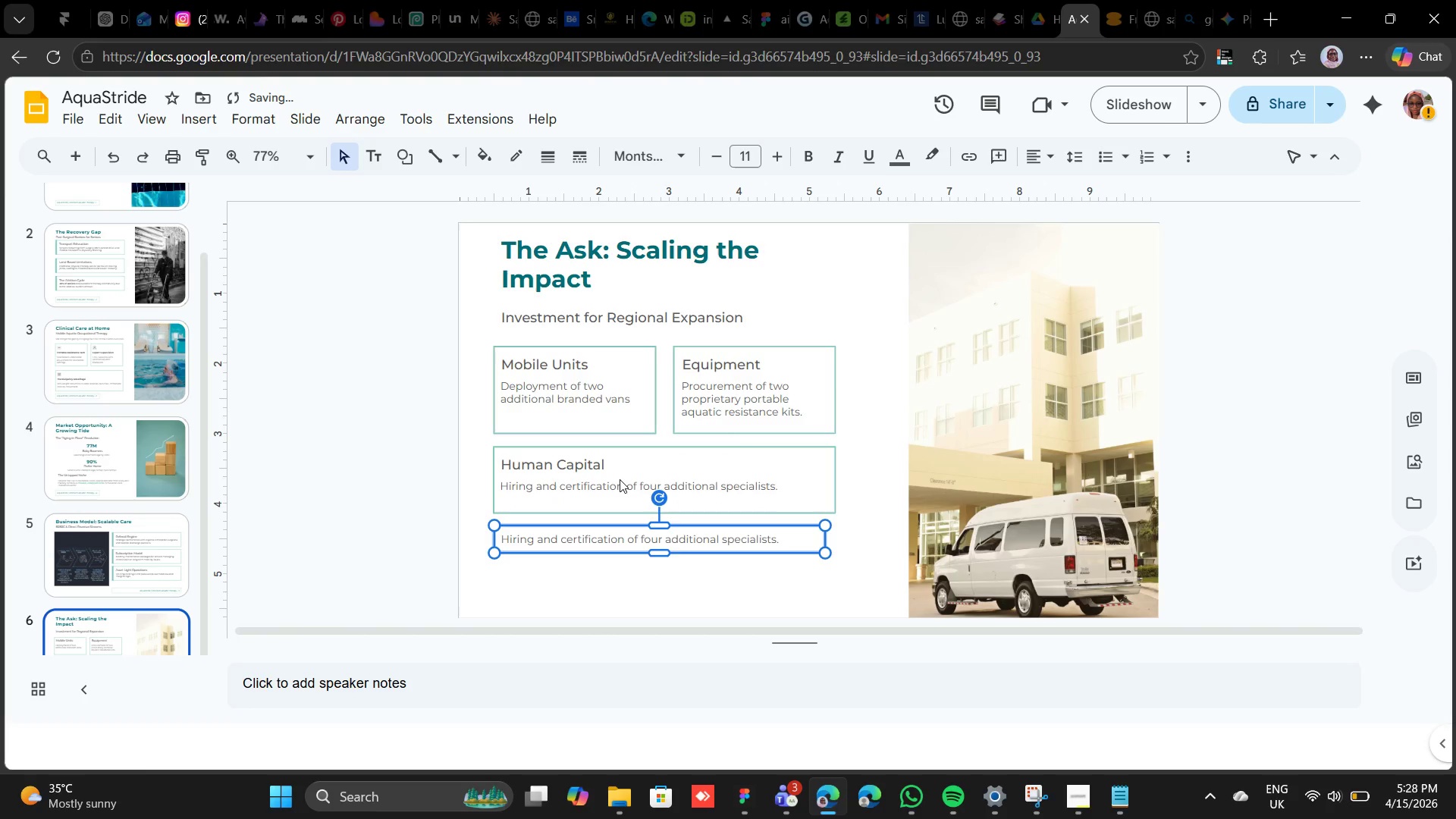 
key(ArrowLeft)
 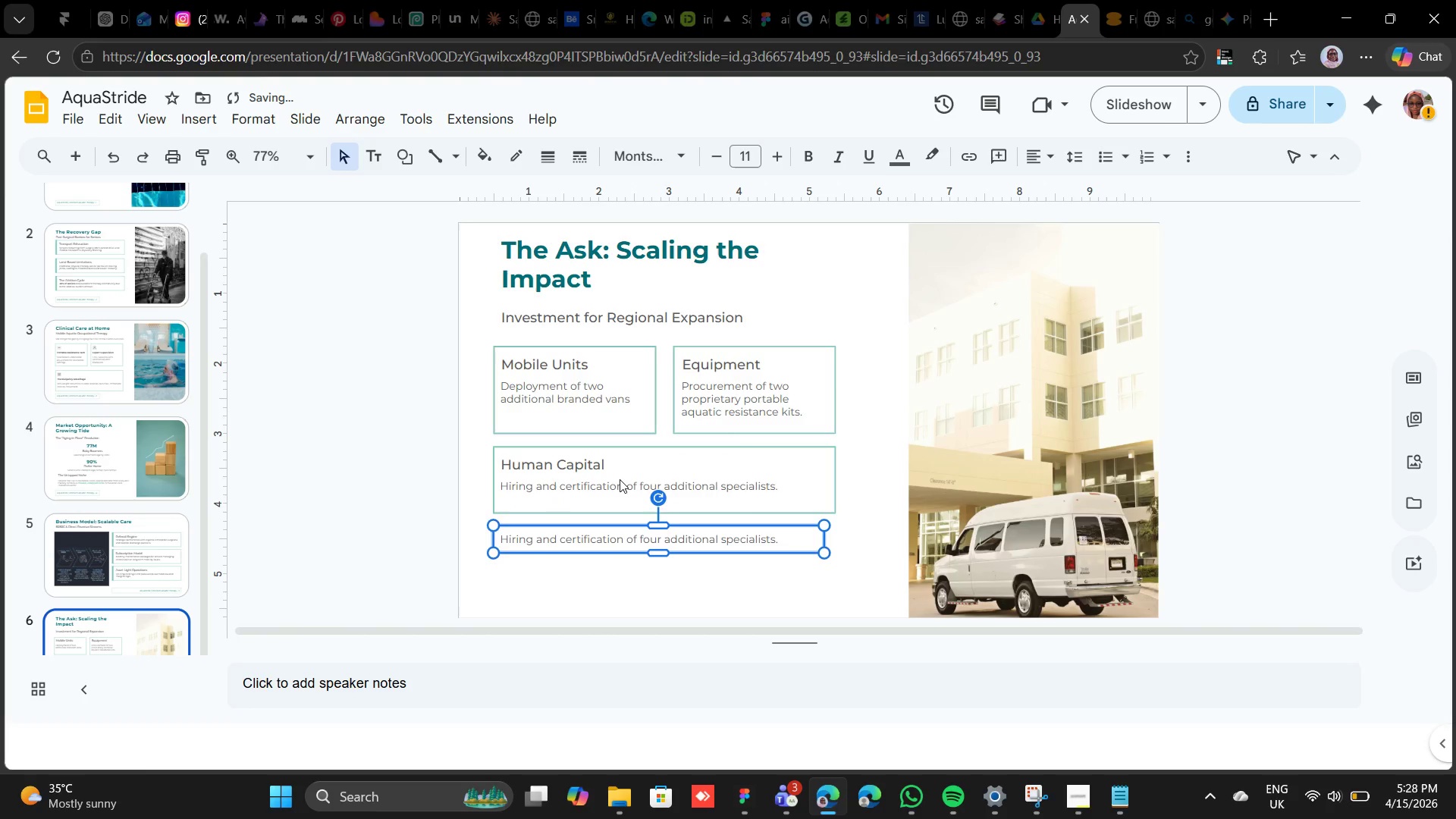 
key(ArrowLeft)
 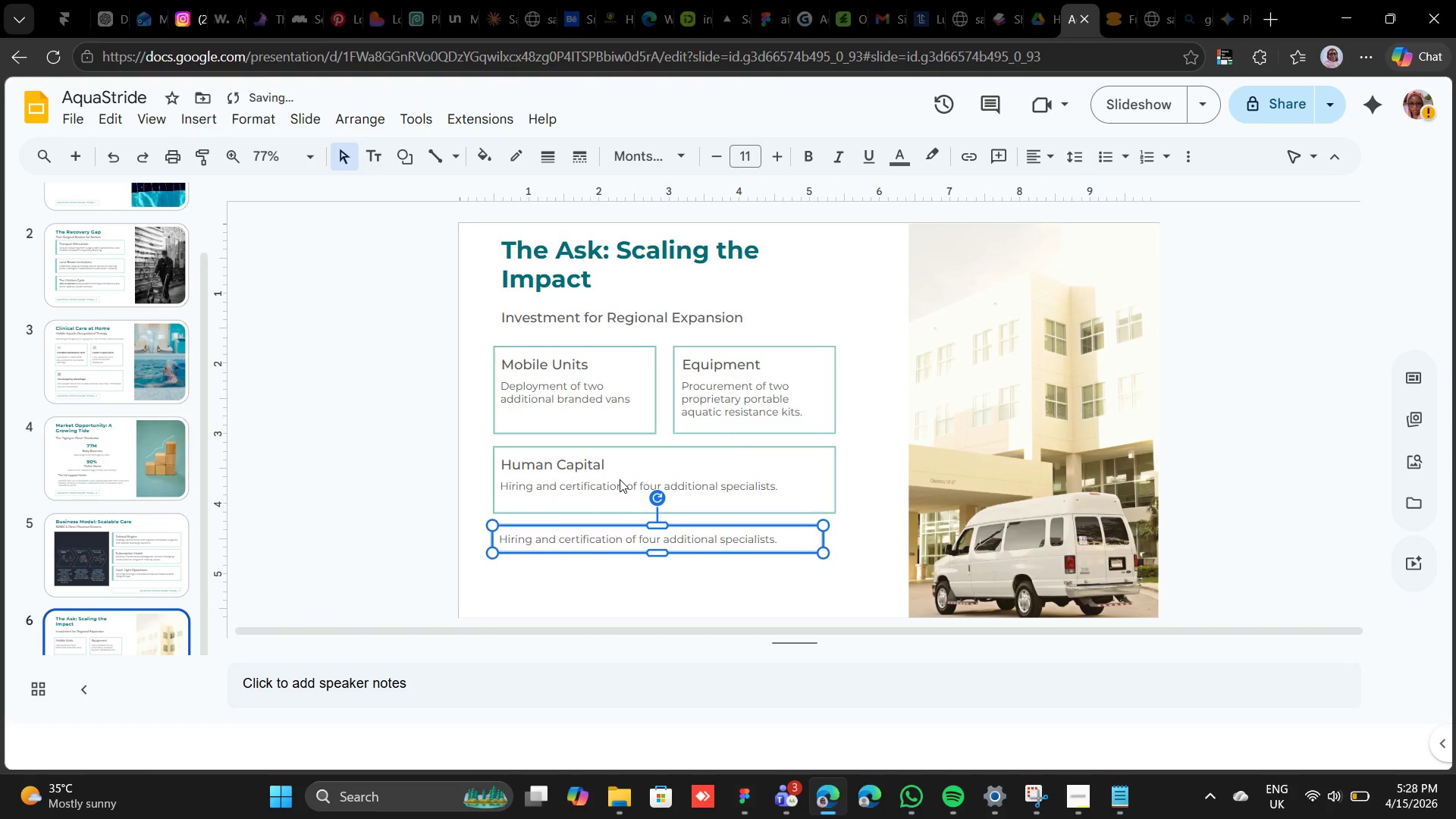 
key(ArrowRight)
 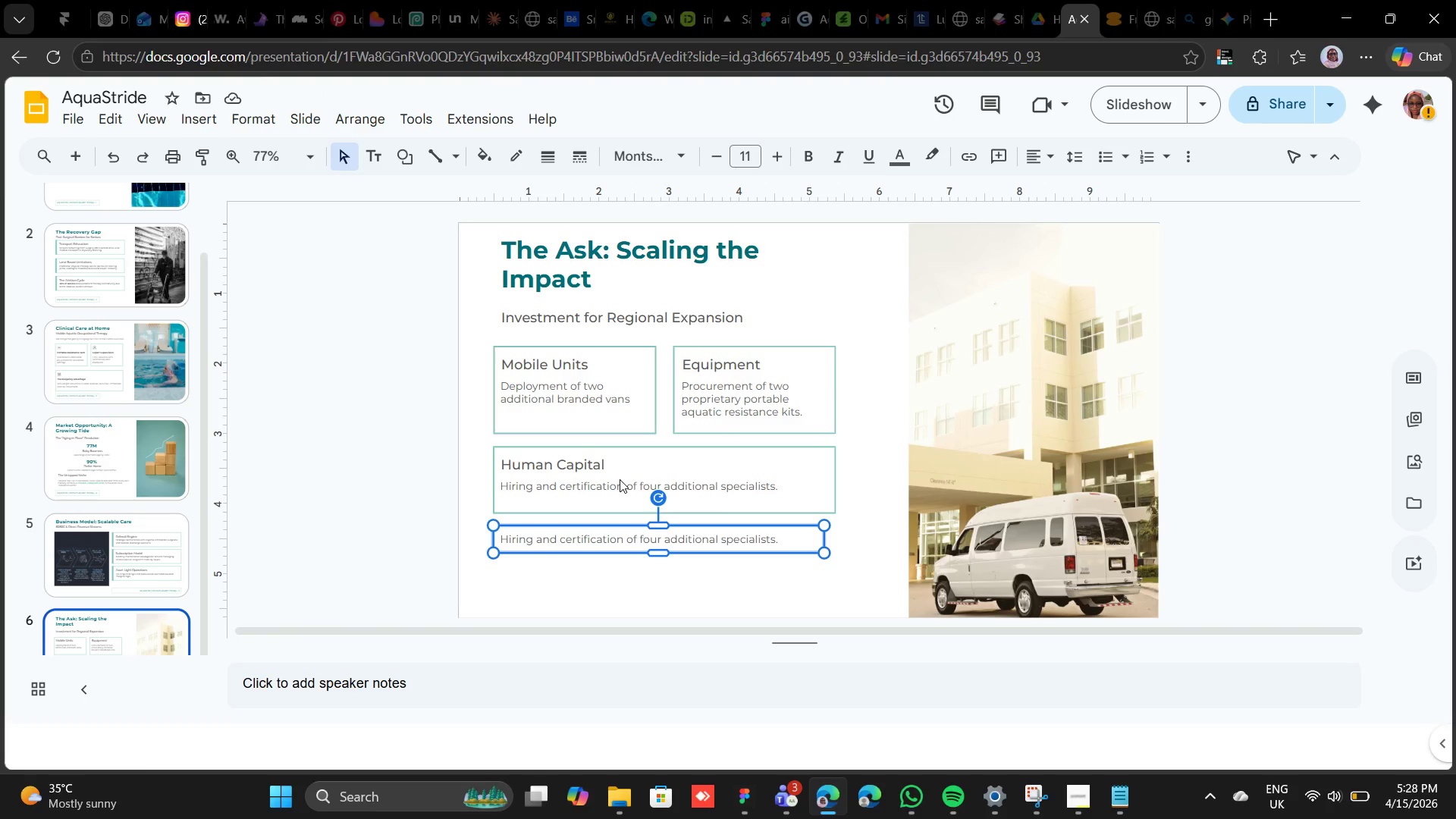 
wait(8.0)
 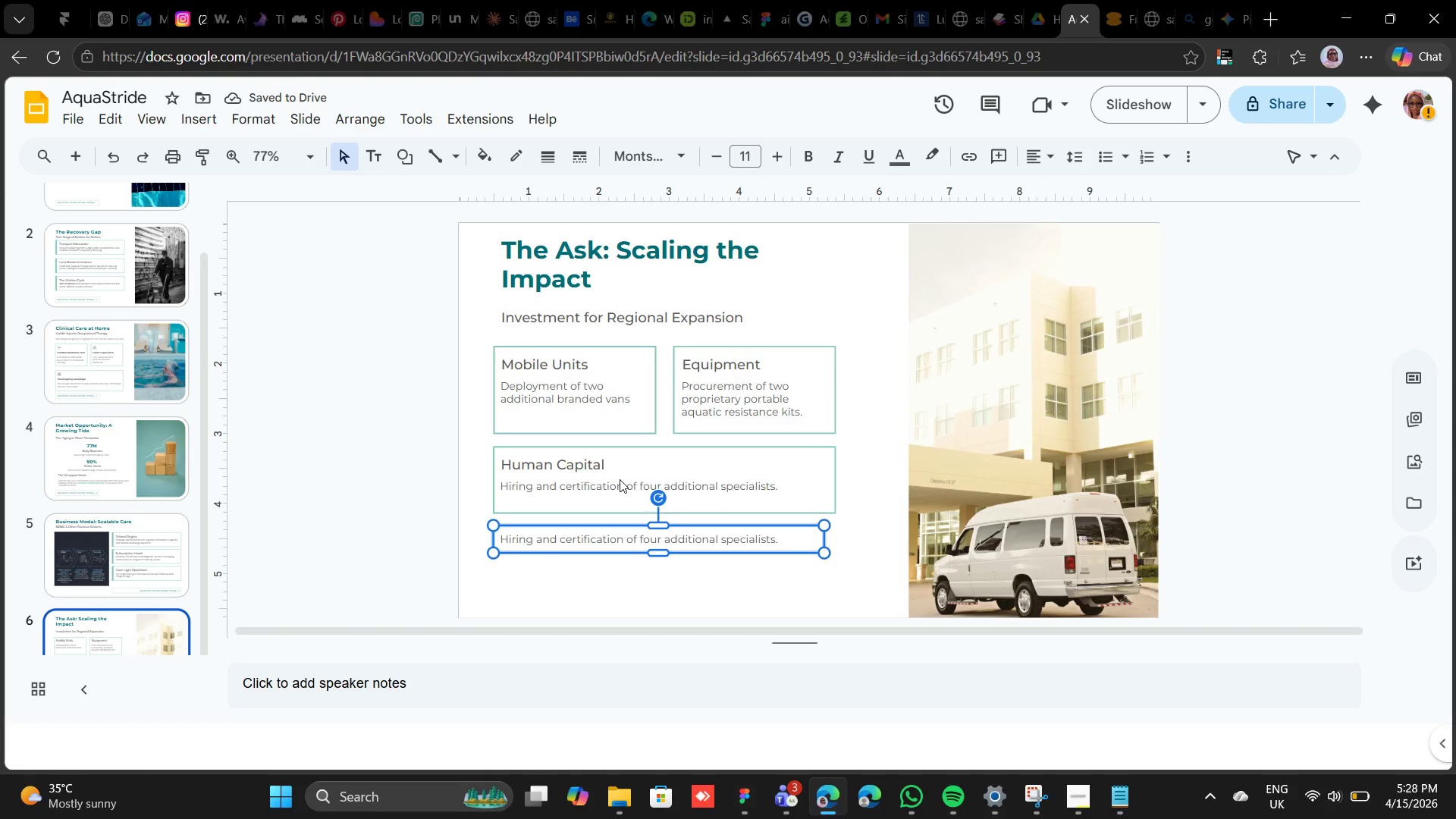 
double_click([558, 540])
 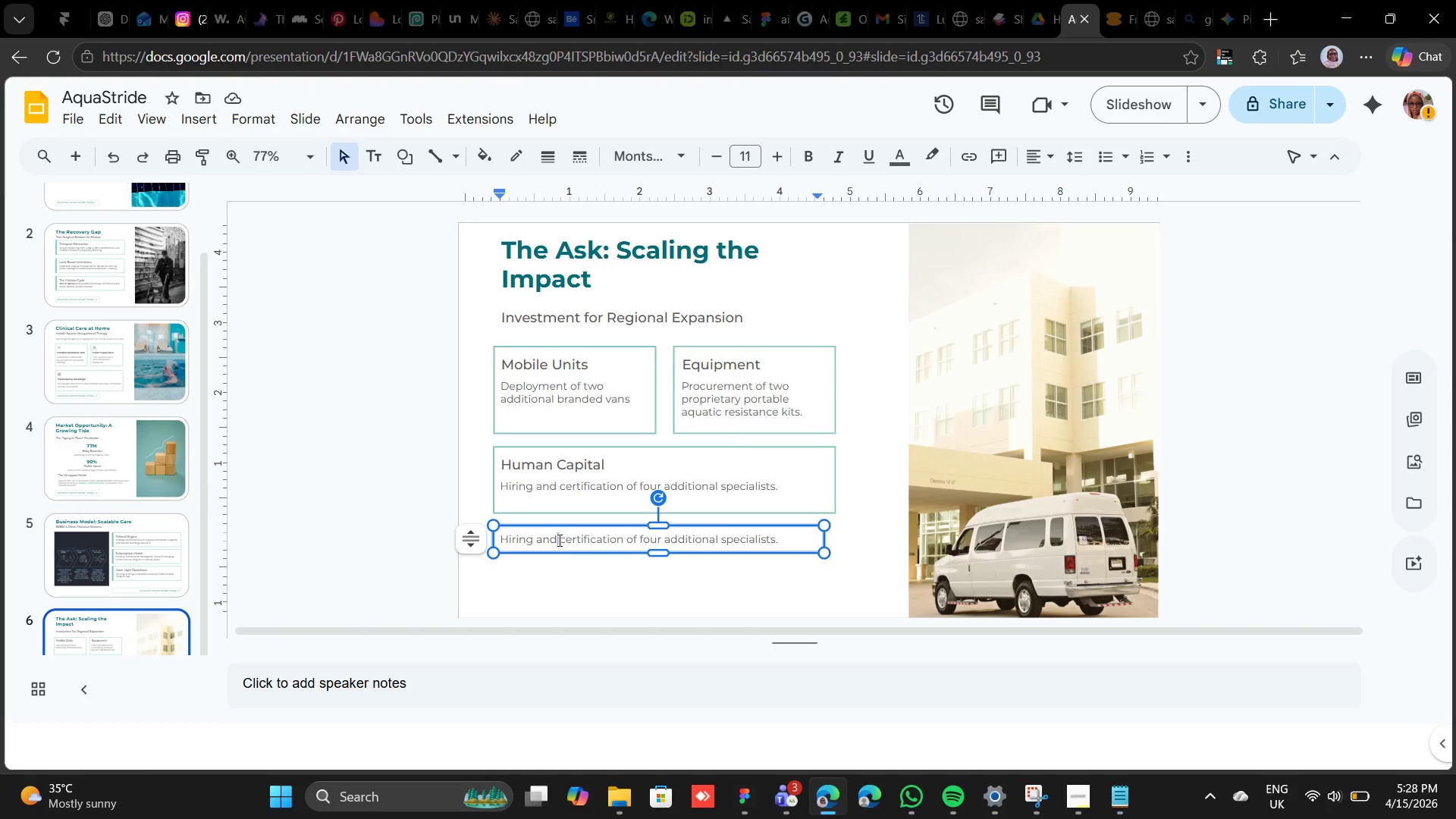 
triple_click([558, 540])
 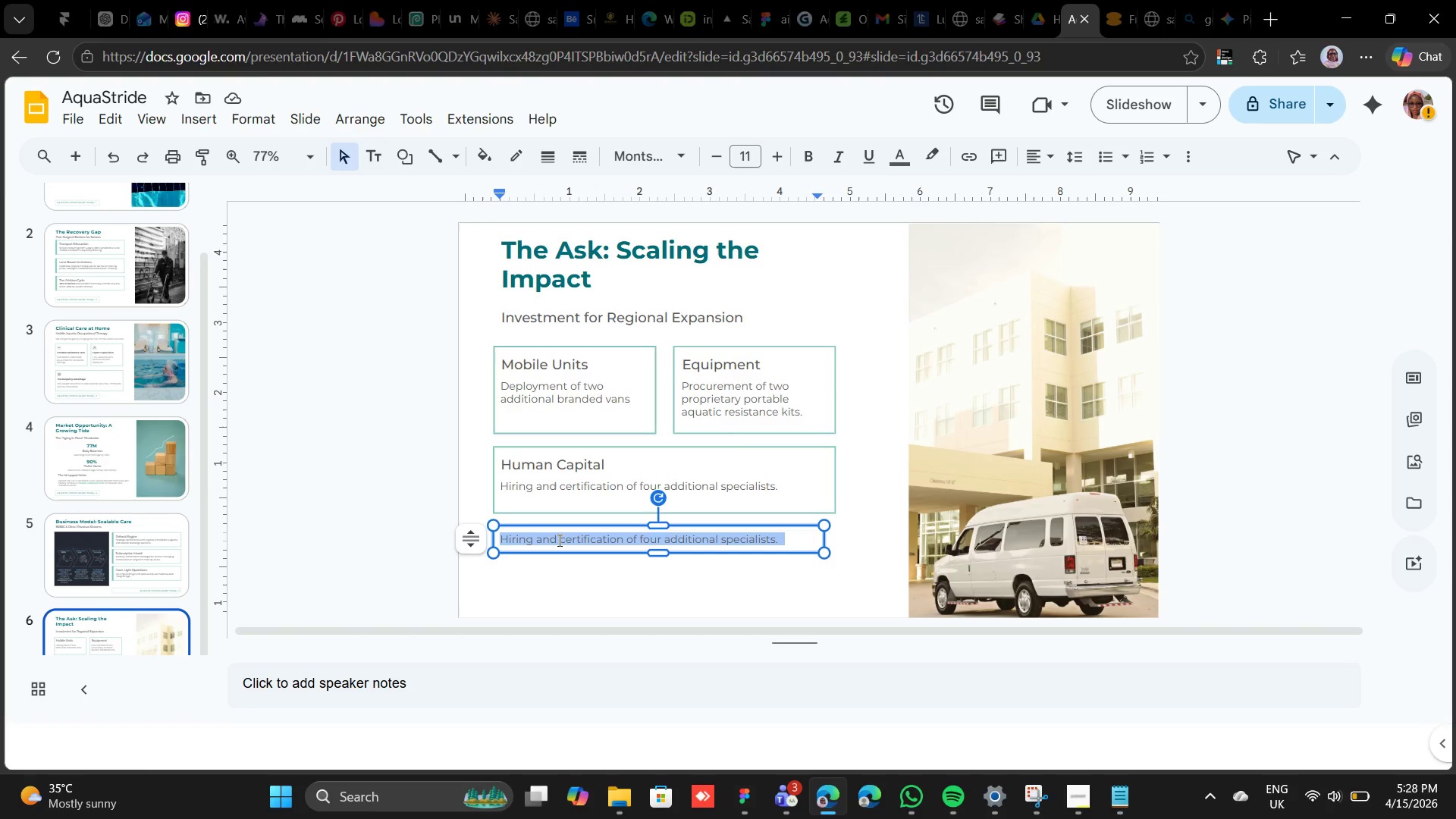 
type(Contact Dr )
key(Backspace)
type(. Aris Thorne to lead the future of senior mobility.)
 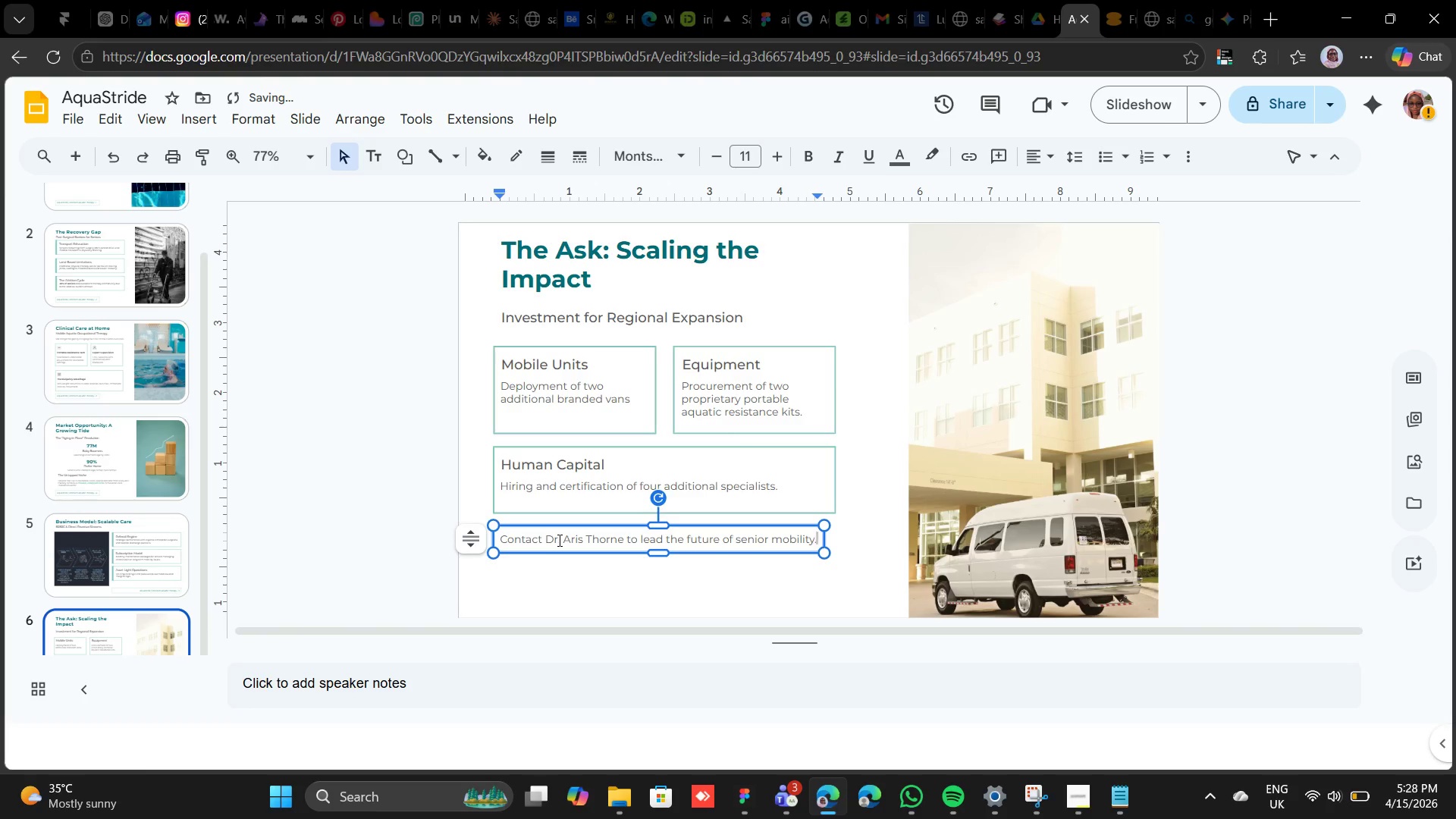 
left_click([541, 554])
 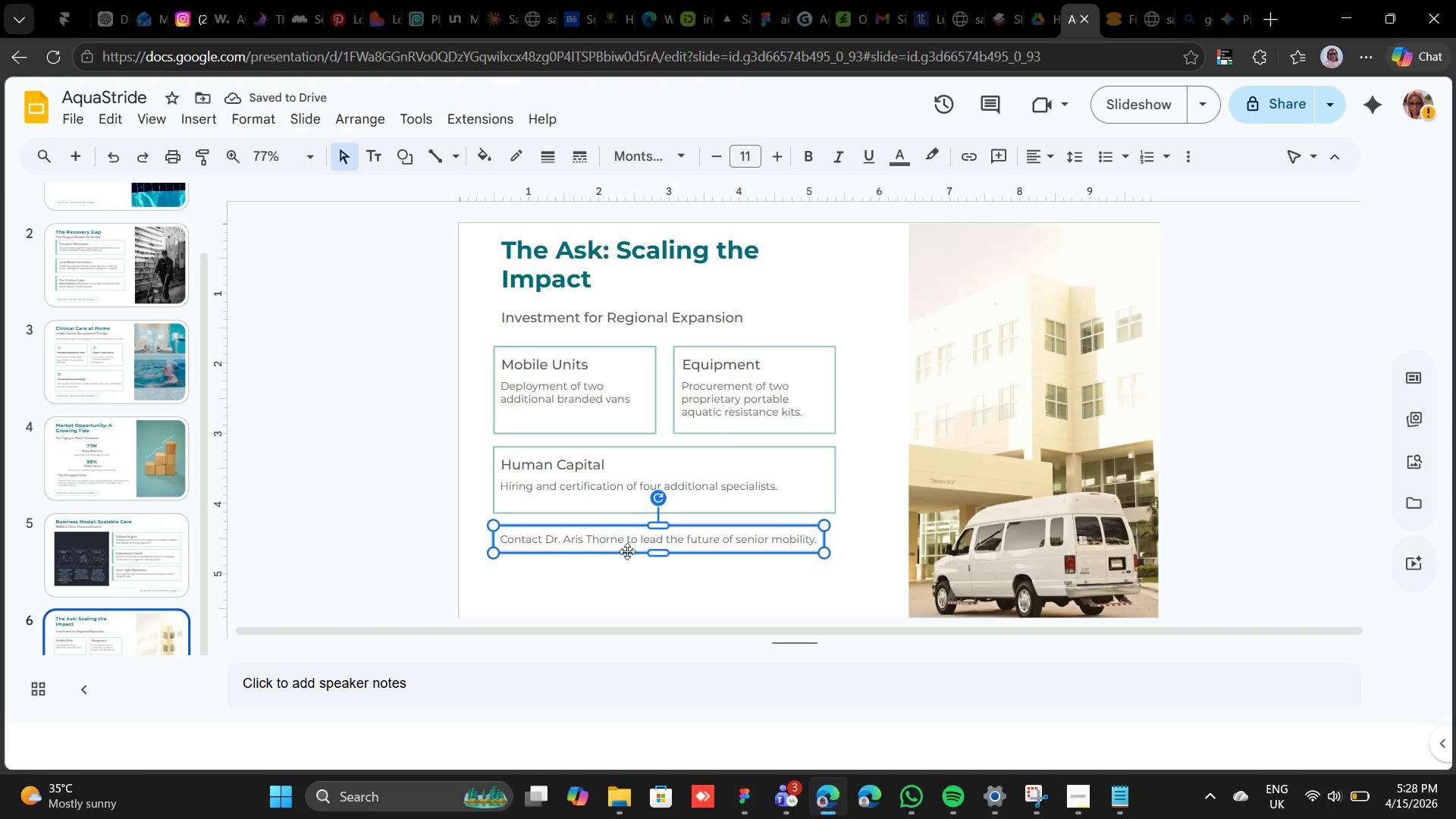 
left_click_drag(start_coordinate=[655, 554], to_coordinate=[657, 560])
 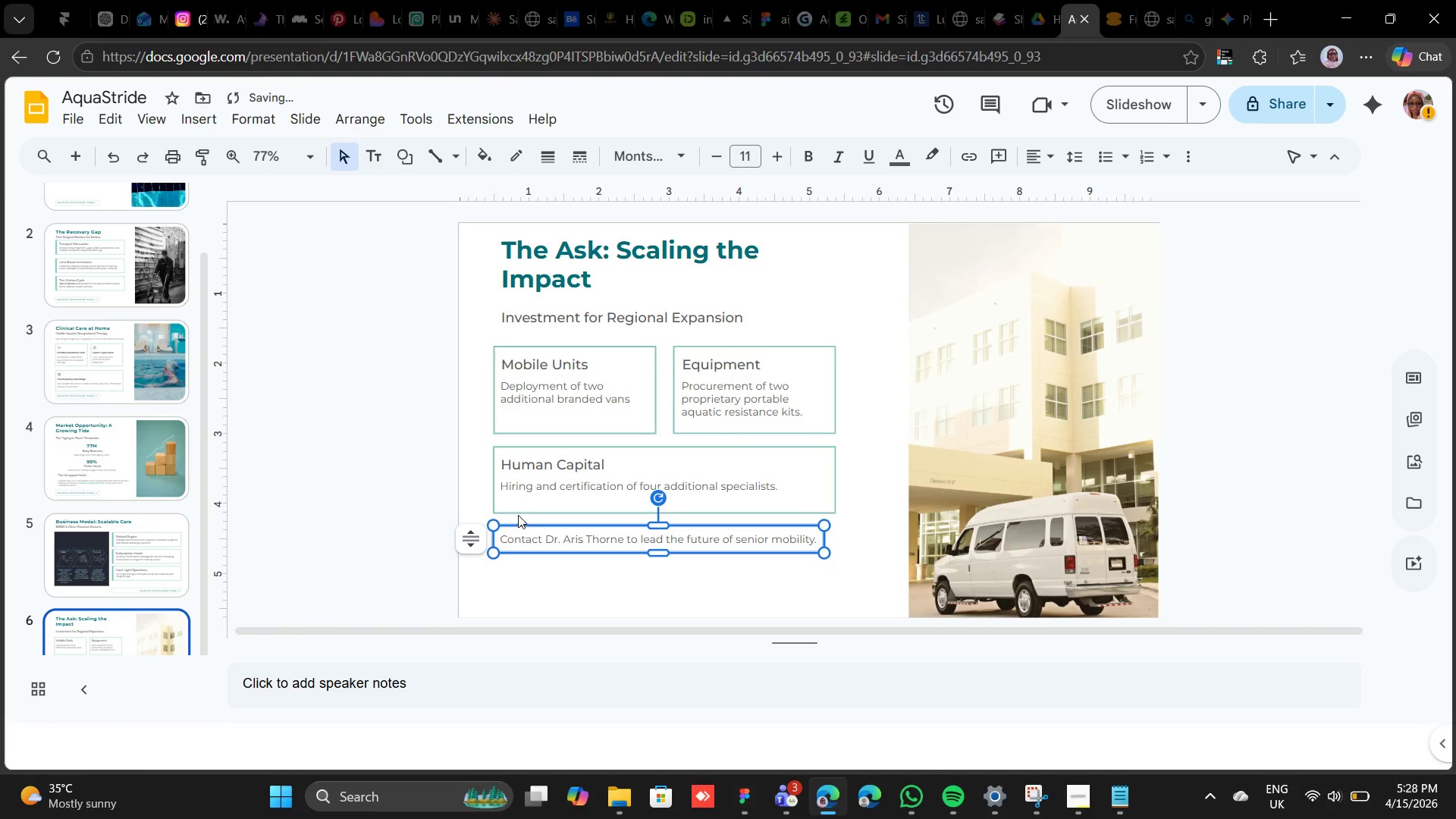 
left_click([518, 513])
 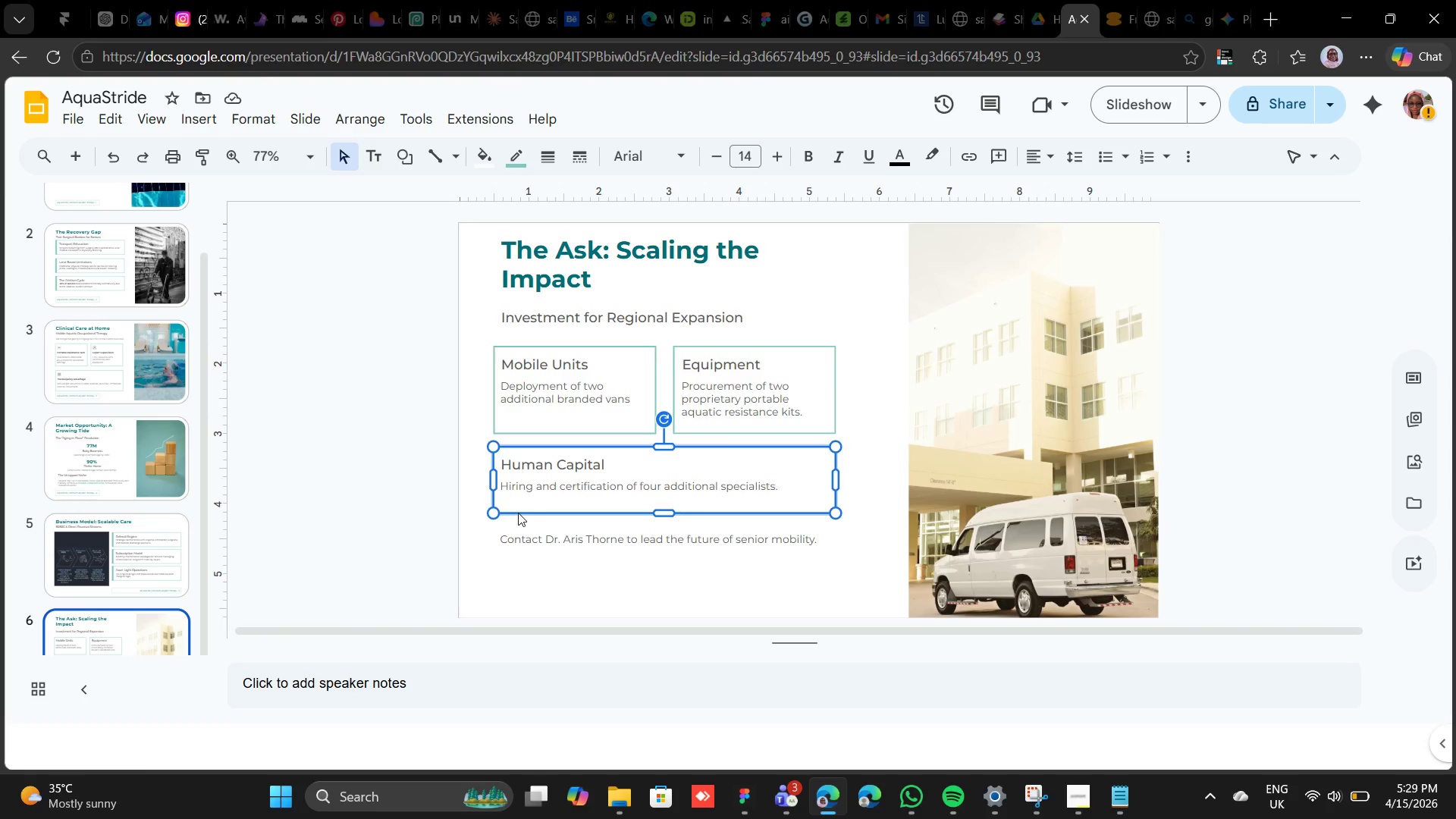 
key(Control+D)
 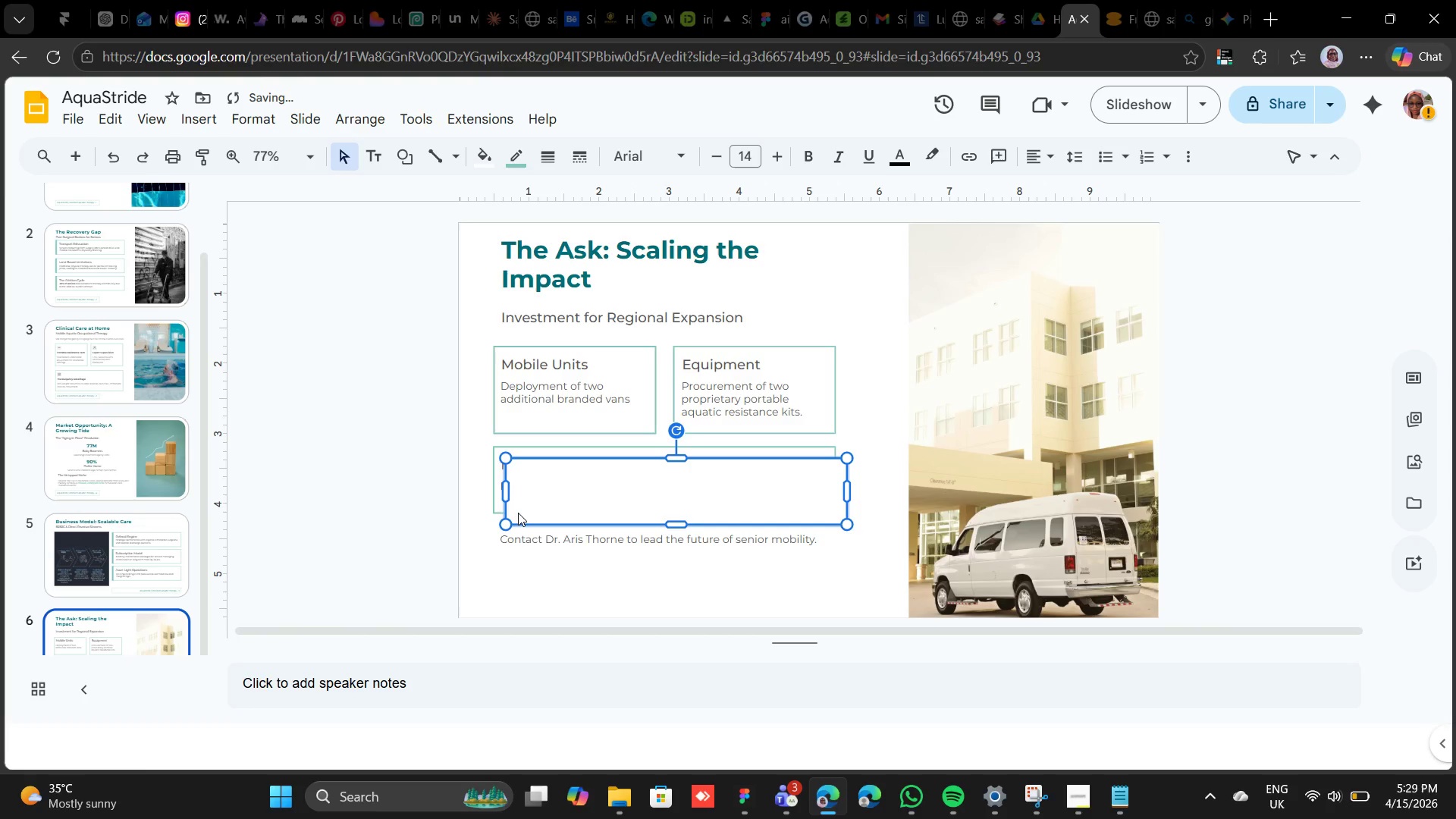 
key(Shift+ArrowDown)
 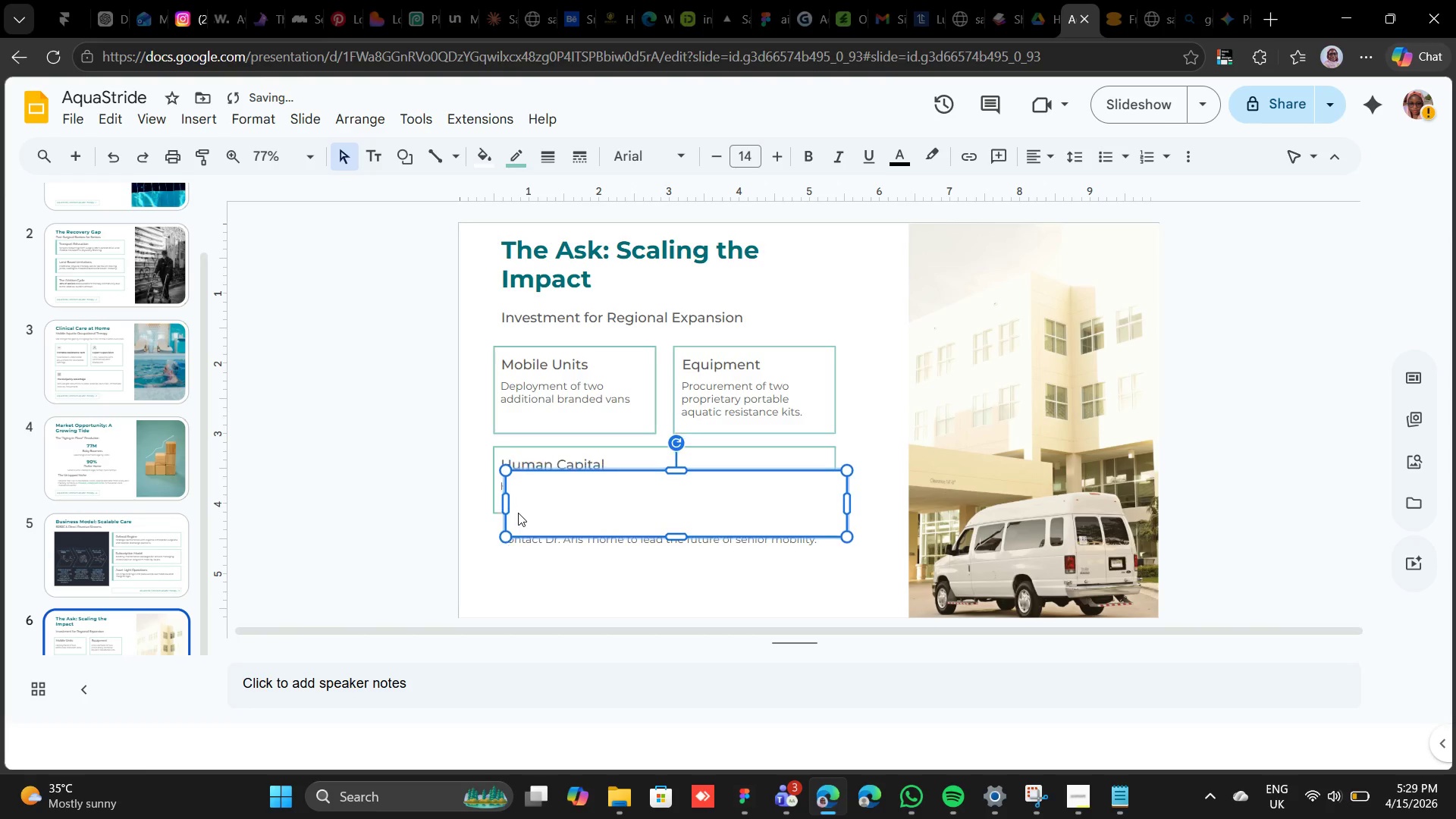 
key(Shift+ArrowDown)
 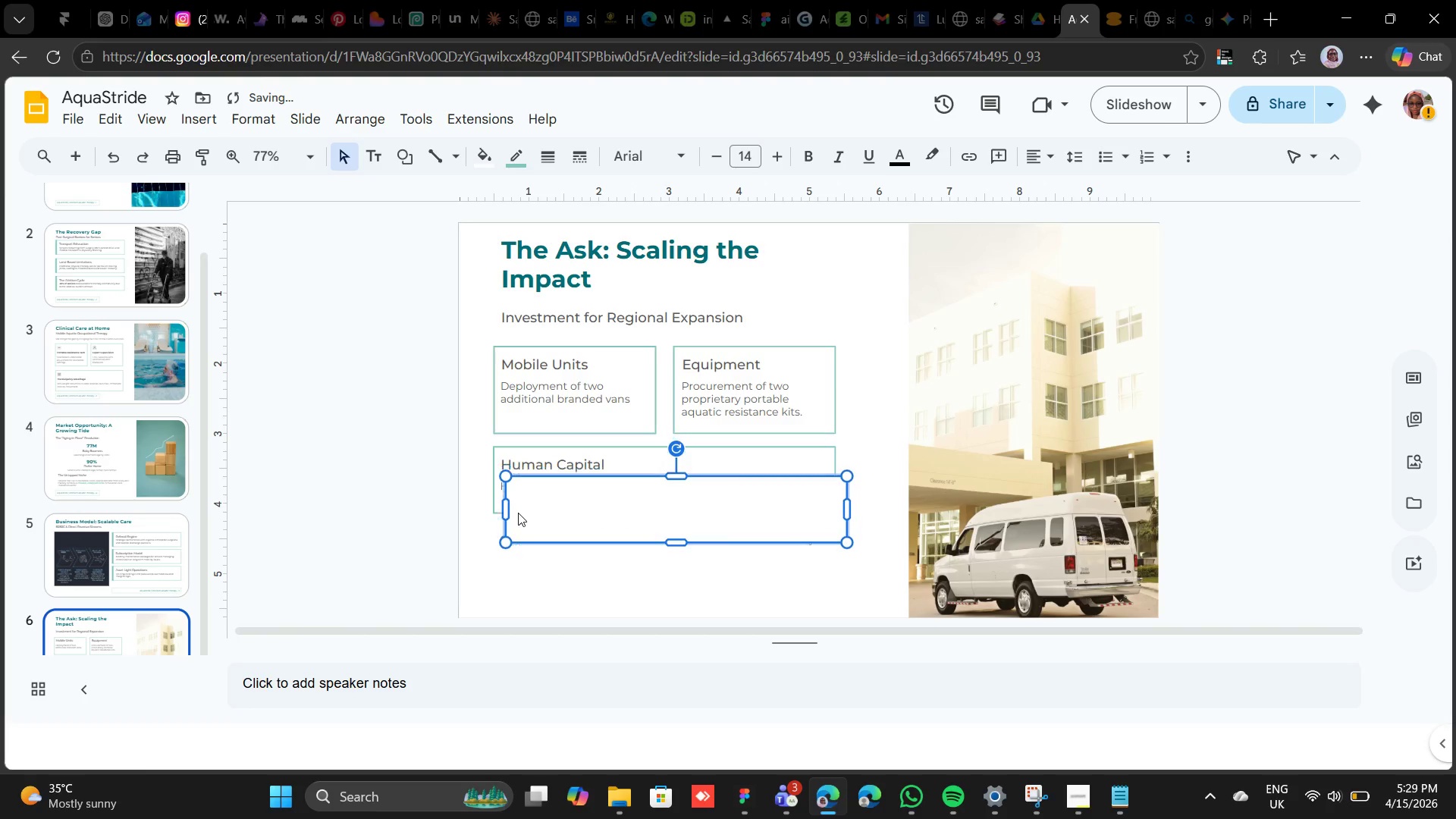 
key(Shift+ArrowDown)
 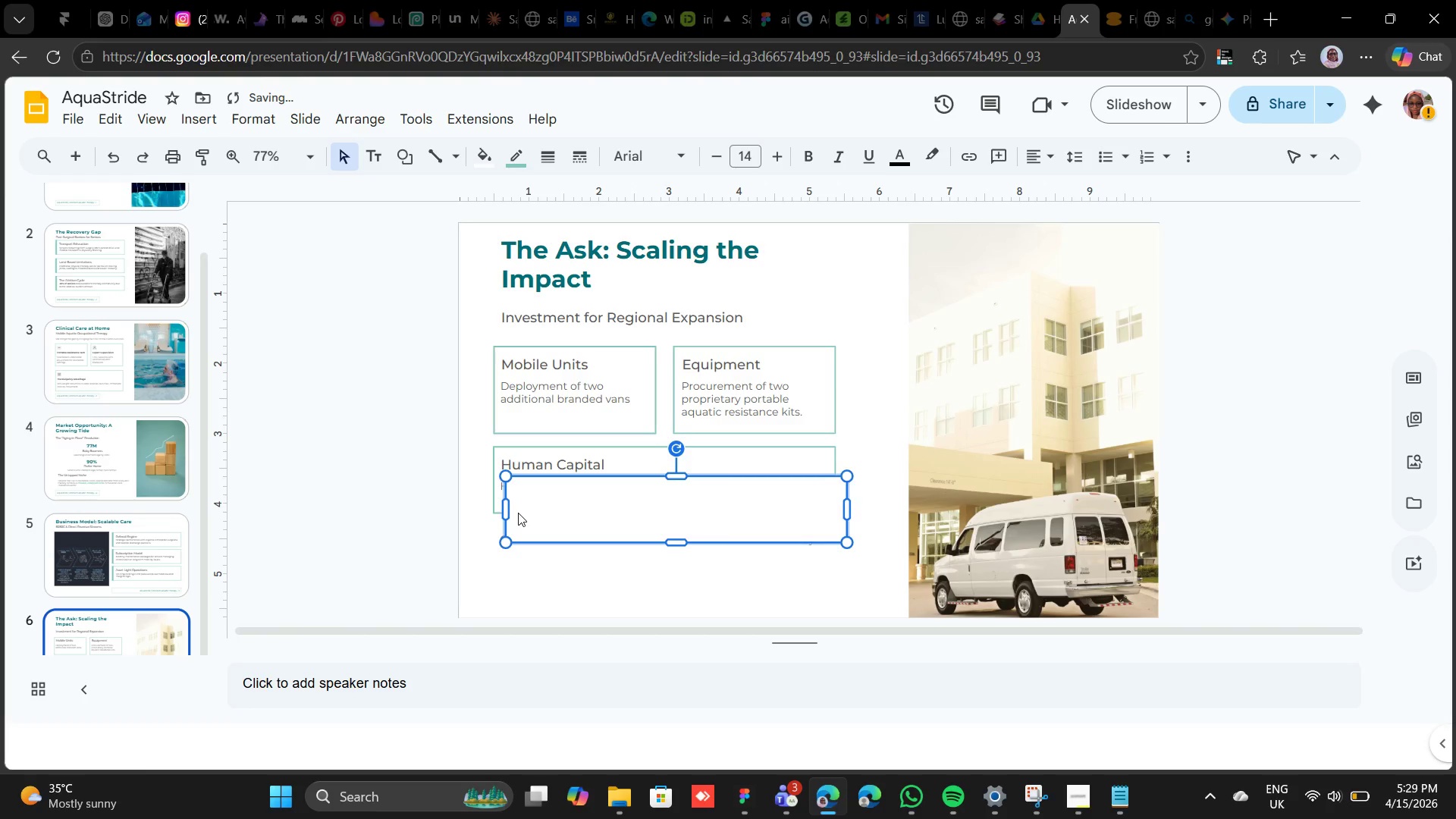 
key(Shift+ArrowDown)
 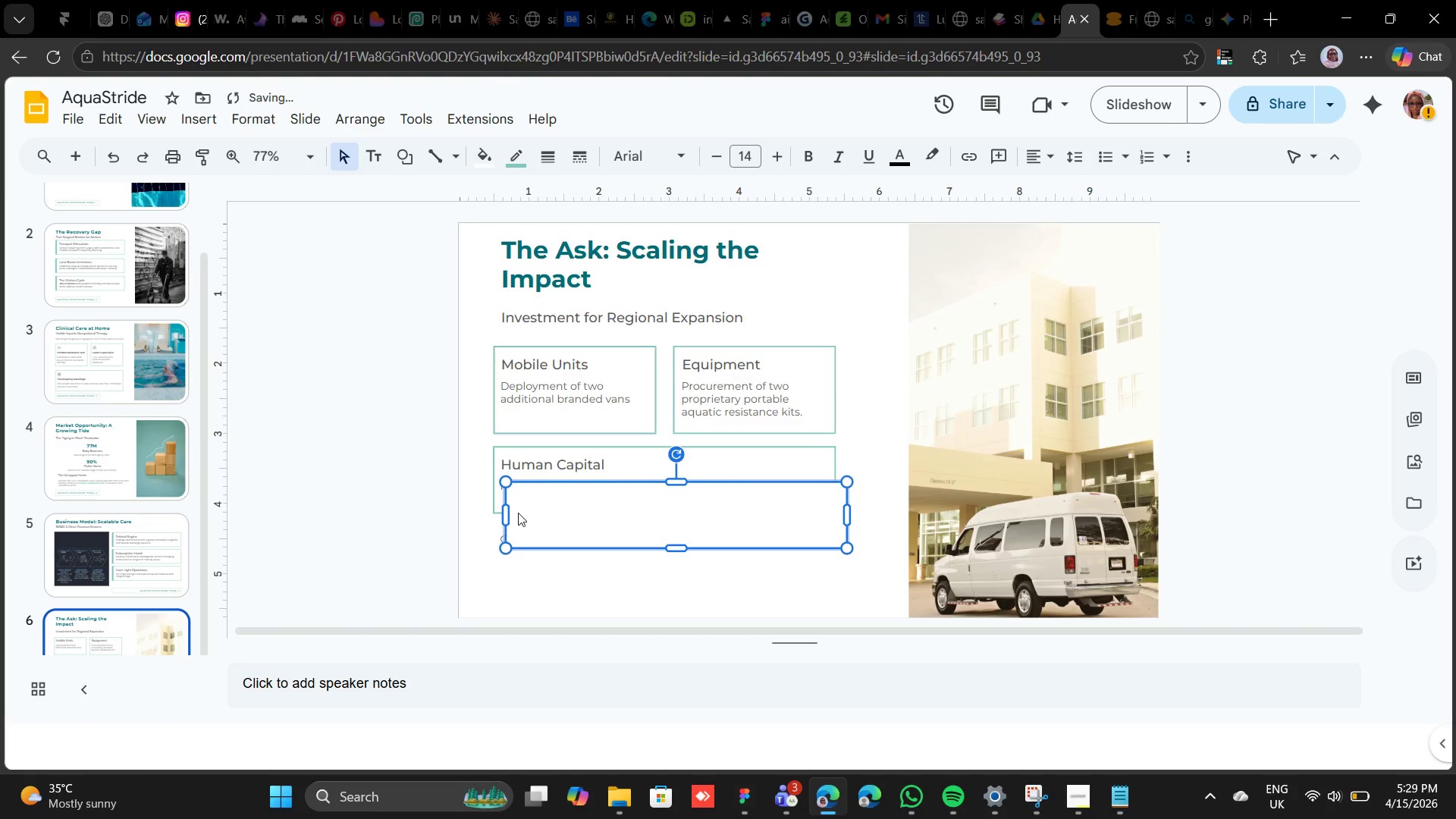 
key(Shift+ArrowDown)
 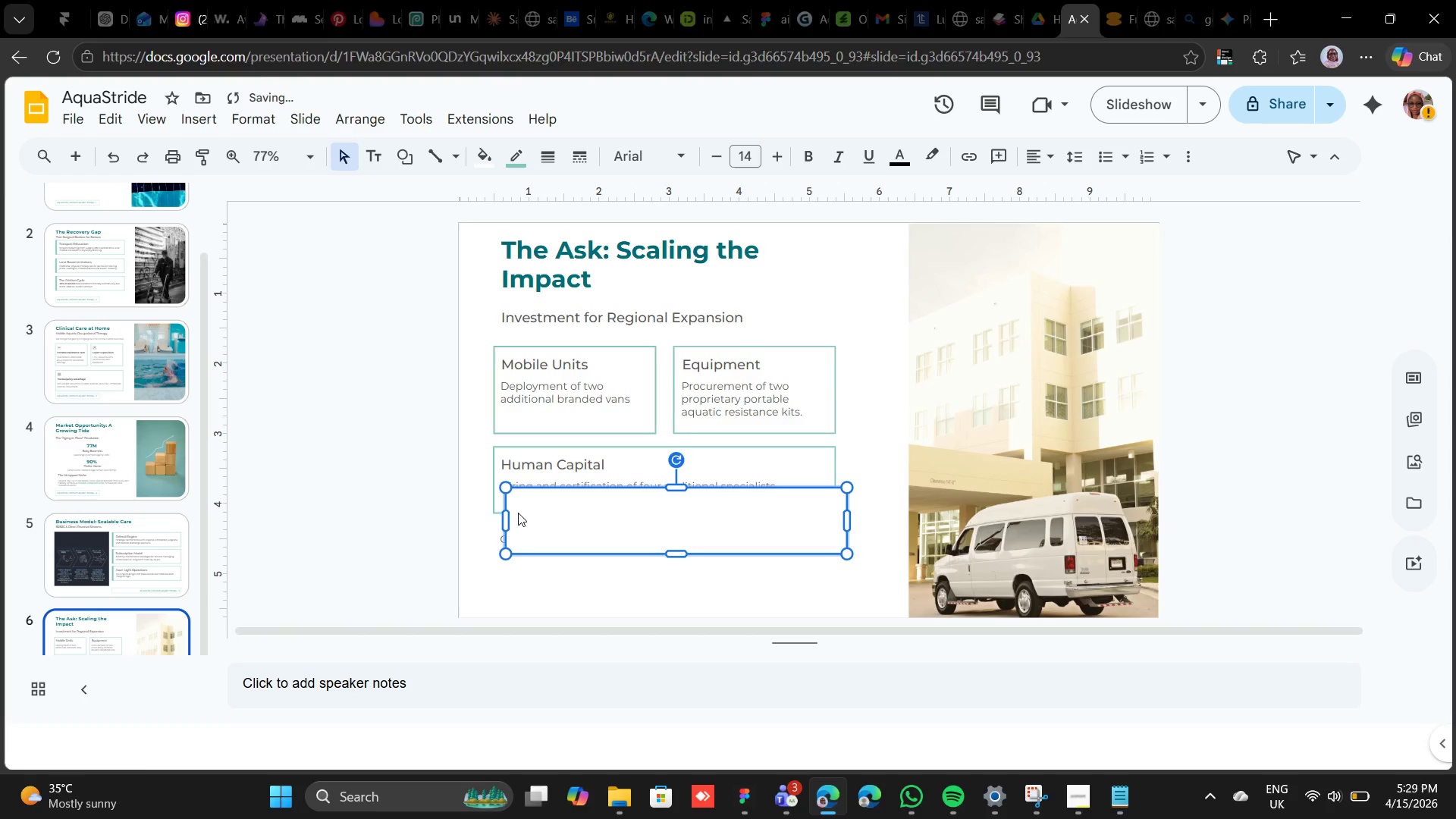 
key(Shift+ArrowDown)
 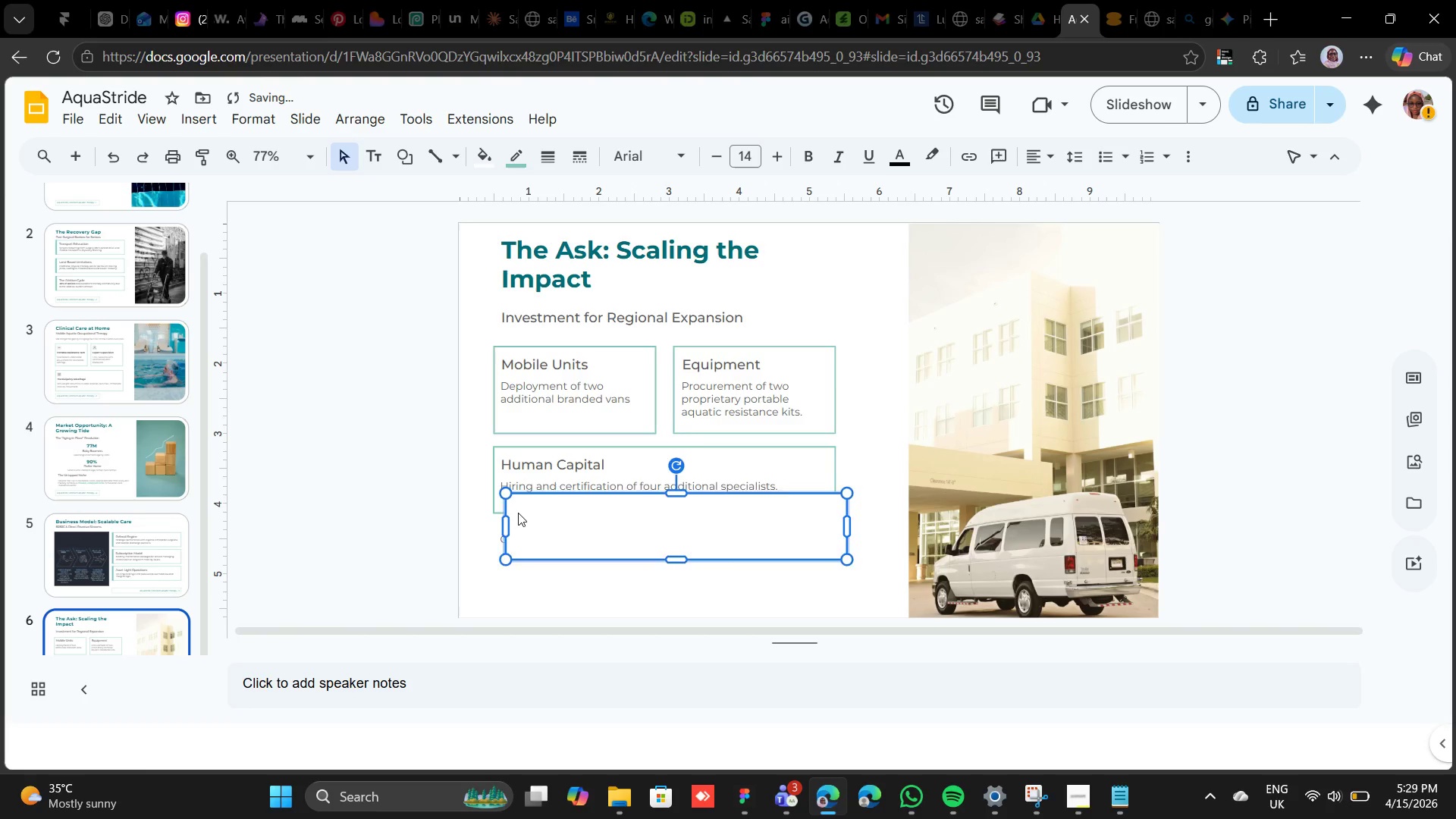 
key(Shift+ArrowDown)
 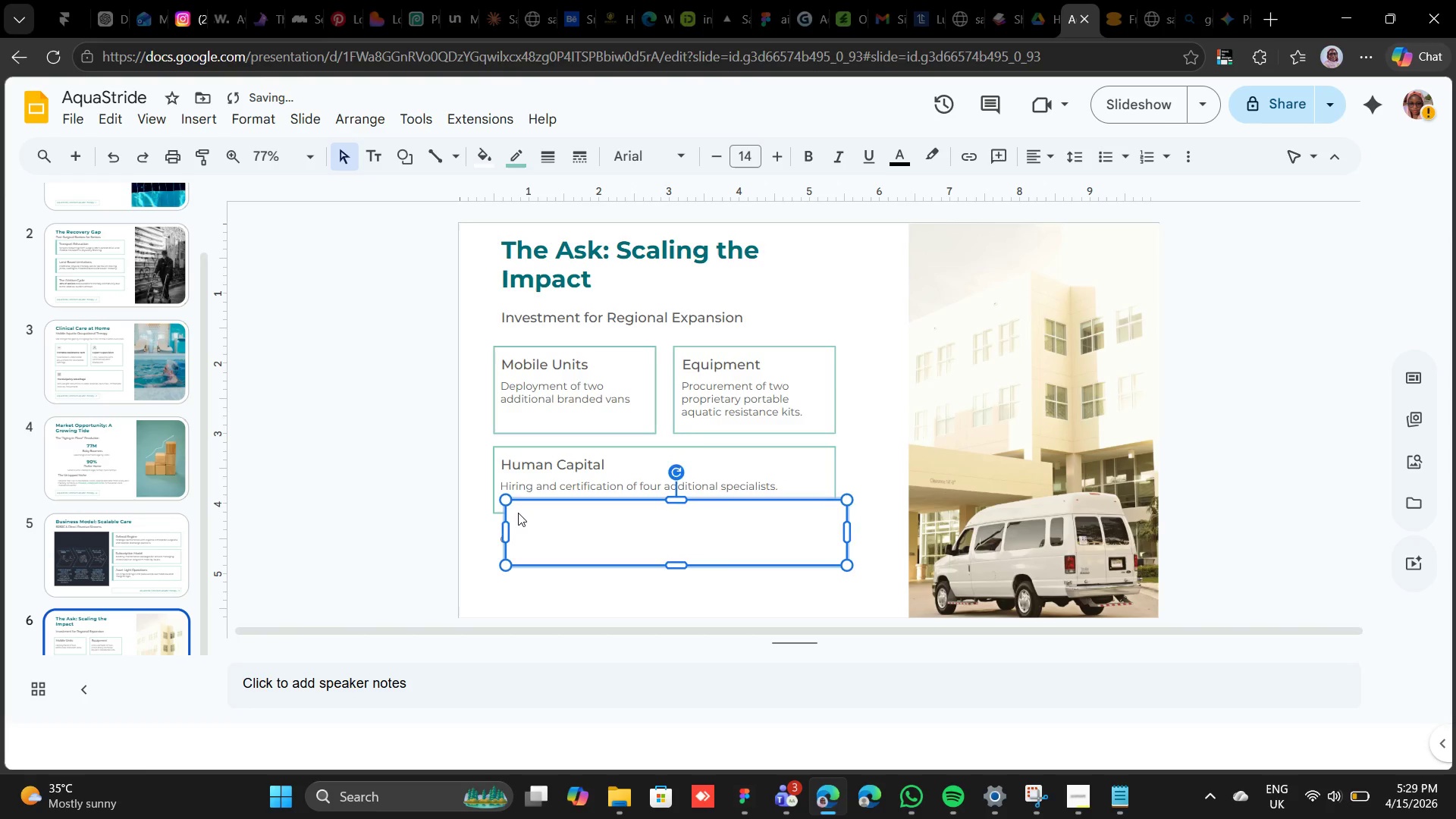 
key(Shift+ArrowDown)
 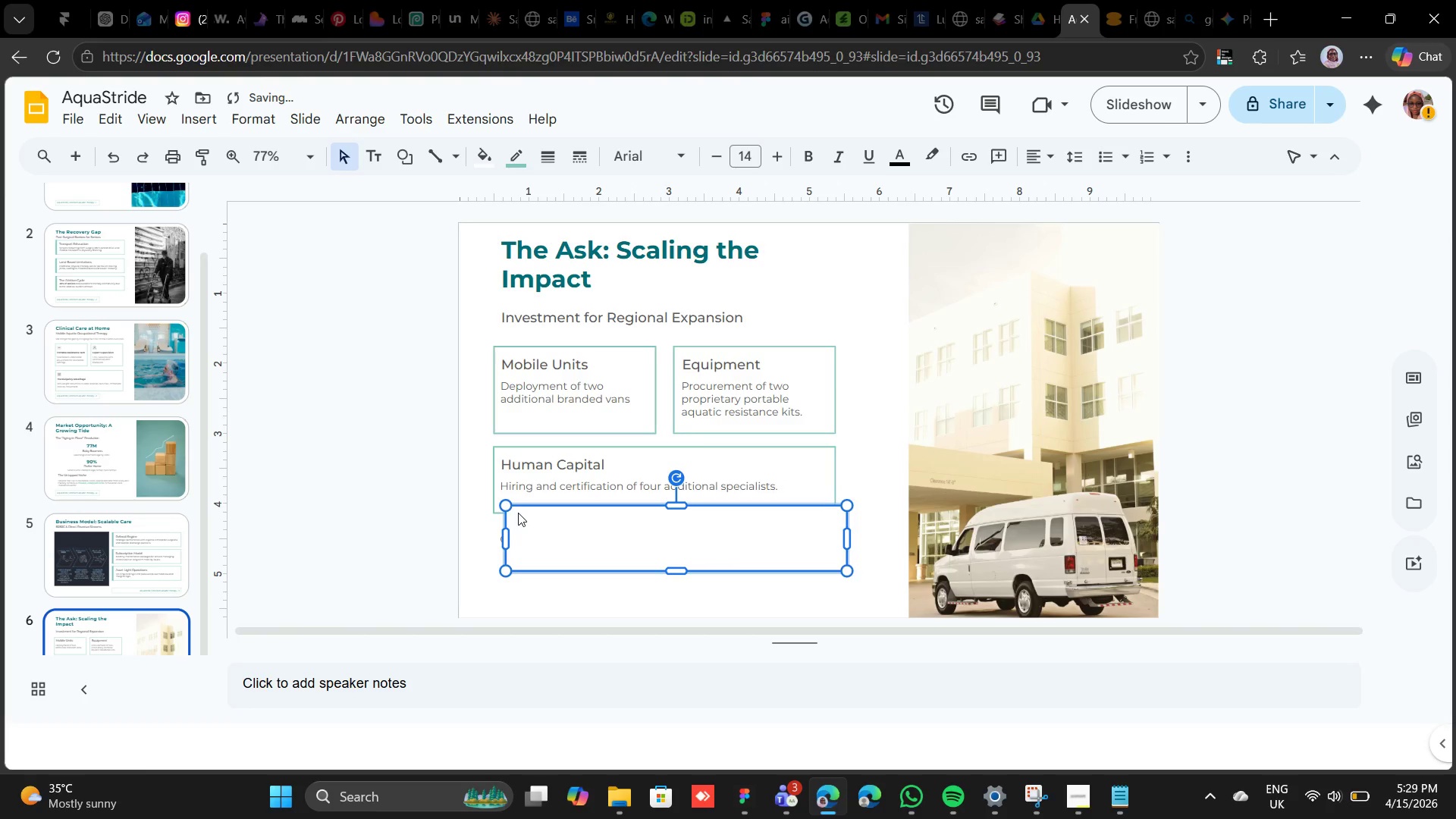 
key(Shift+ArrowDown)
 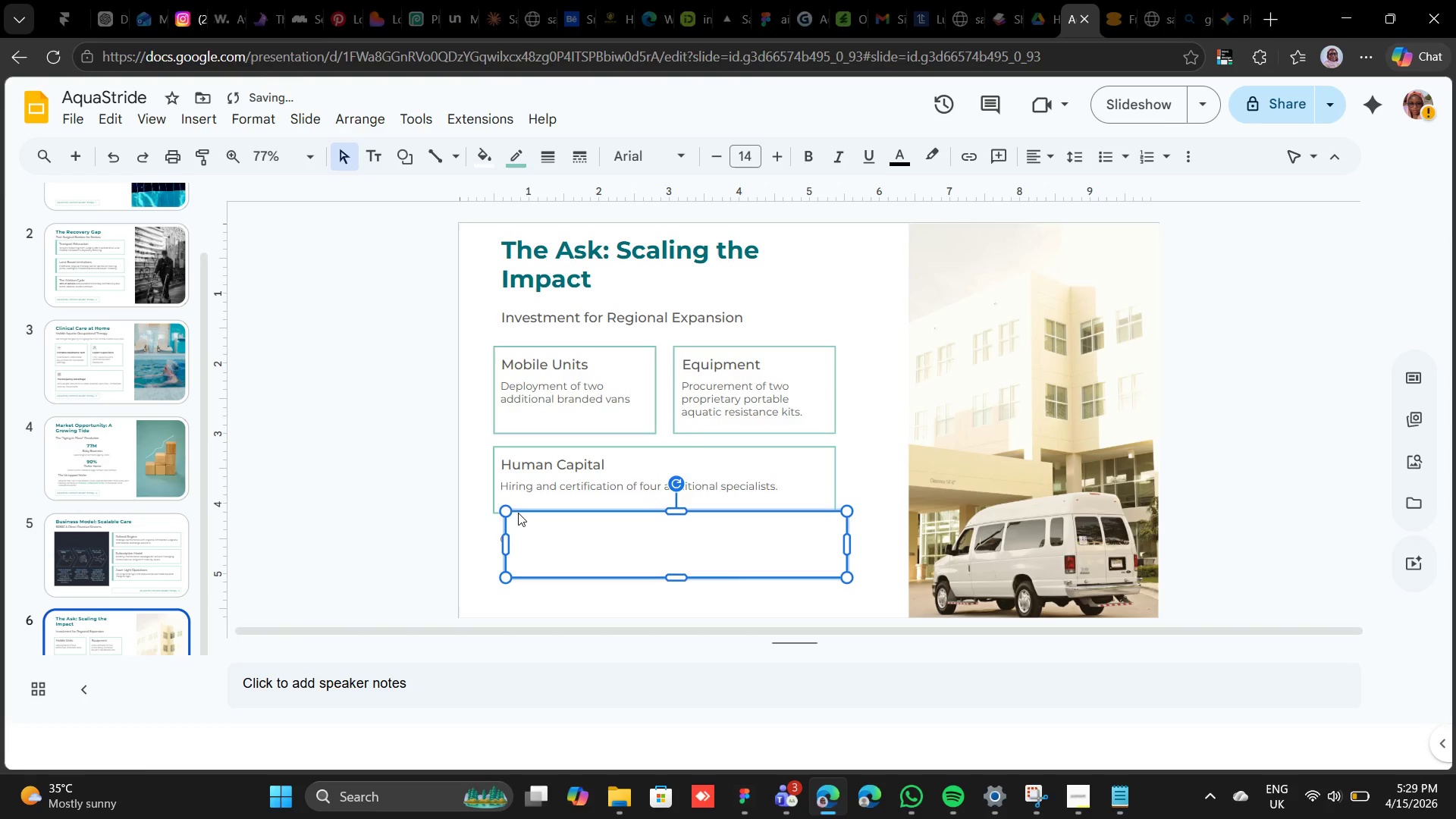 
key(Shift+ArrowDown)
 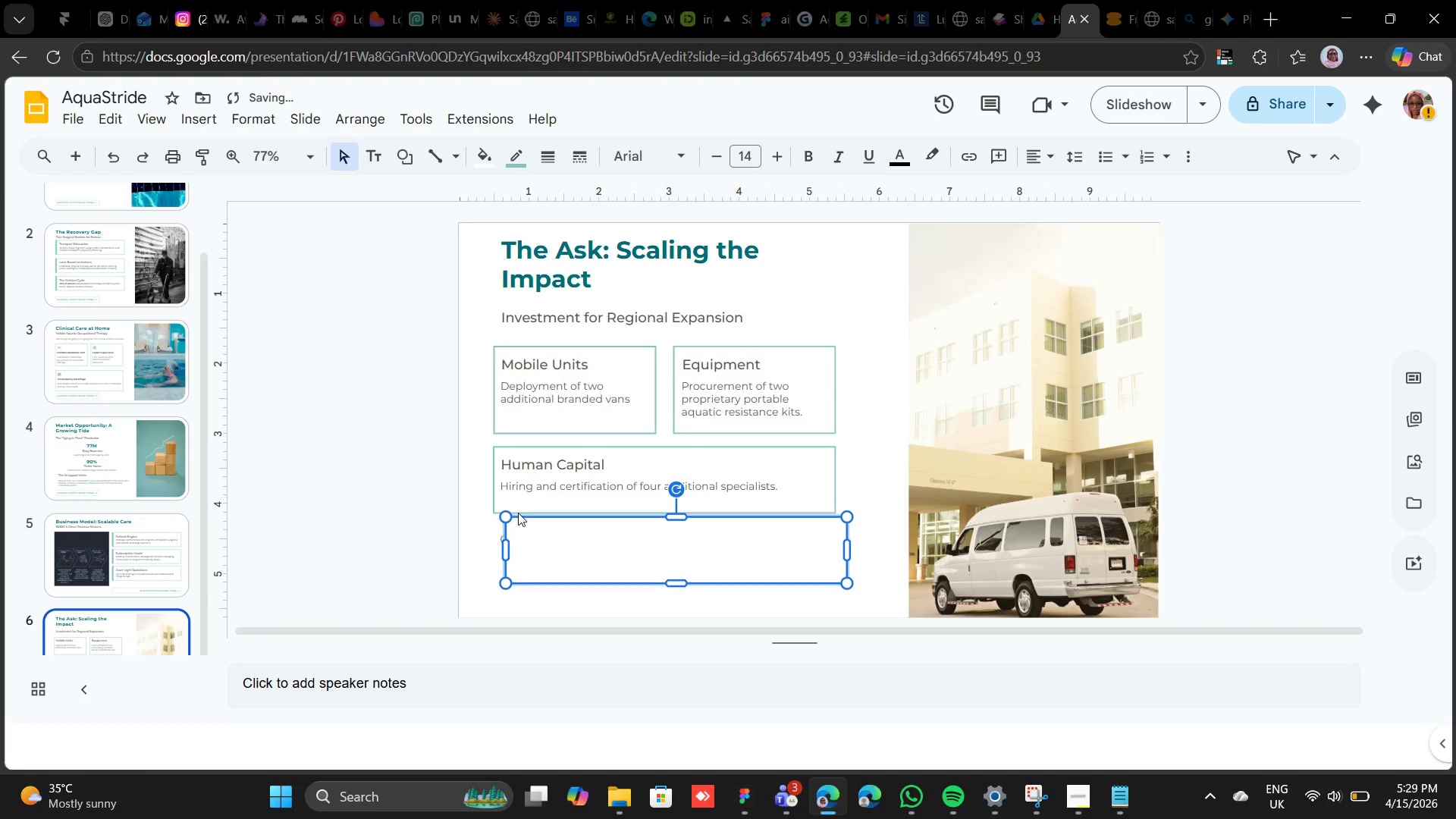 
key(Shift+ArrowDown)
 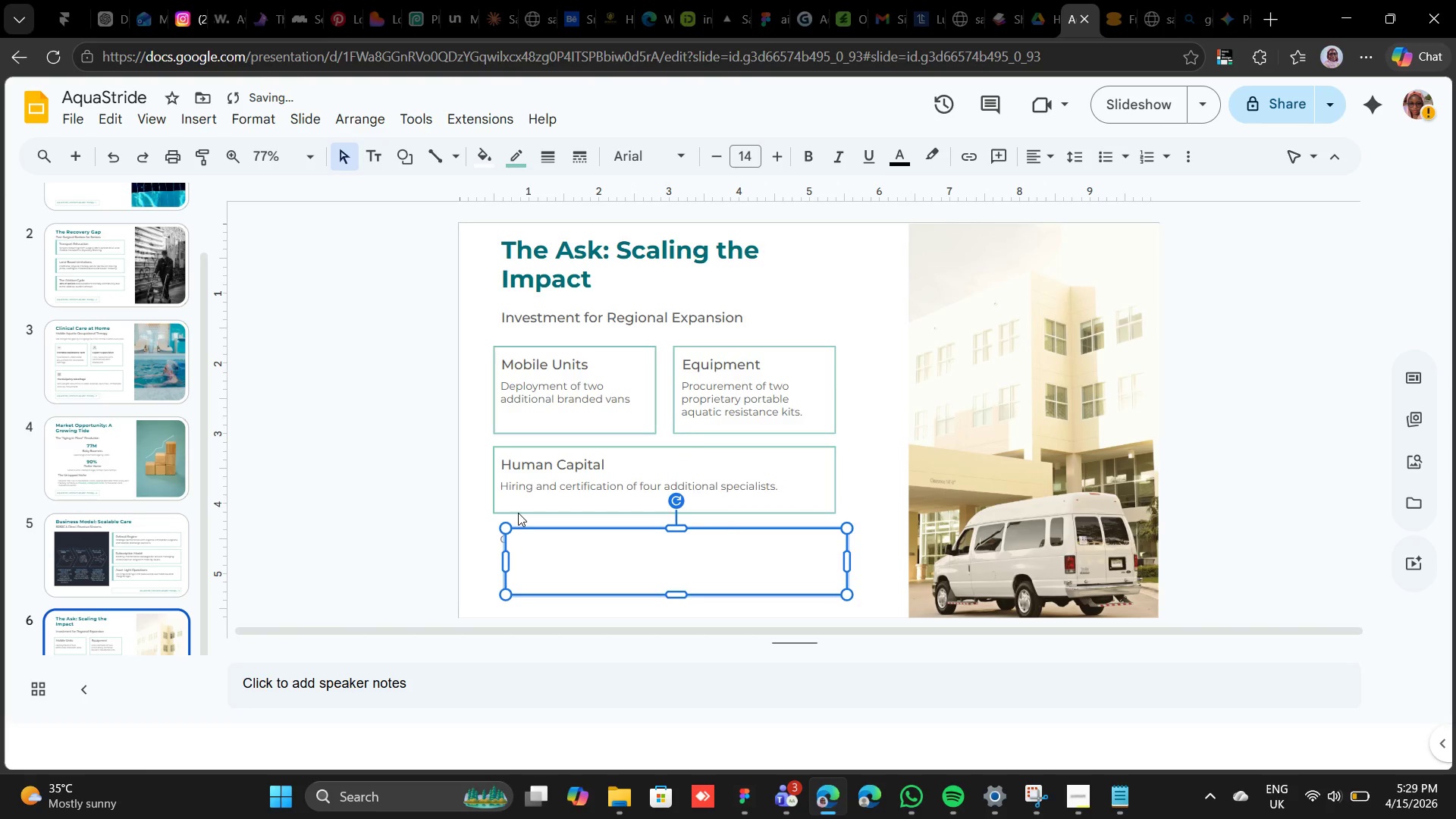 
hold_key(key=ArrowDown, duration=0.45)
 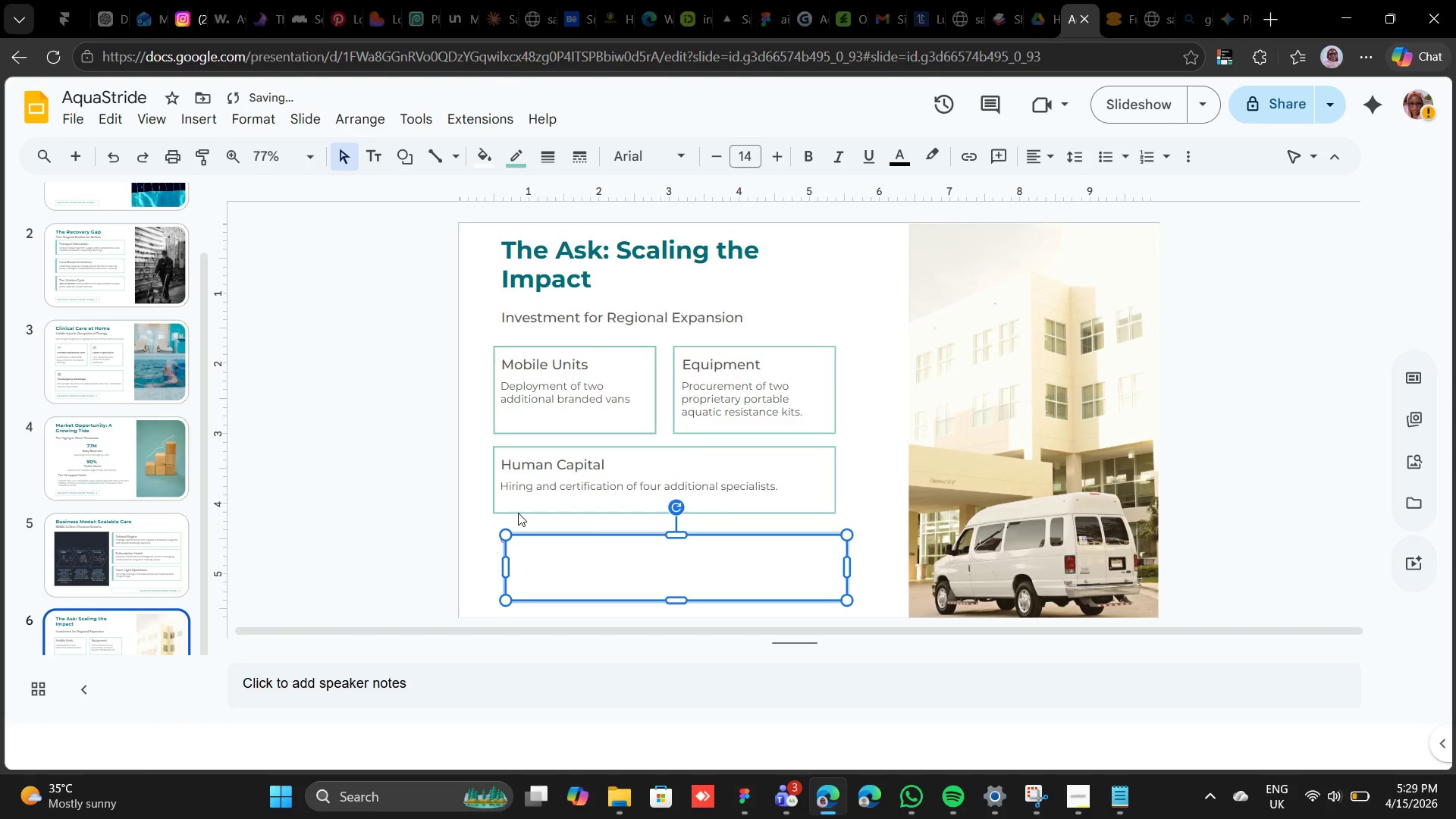 
key(Shift+ArrowDown)
 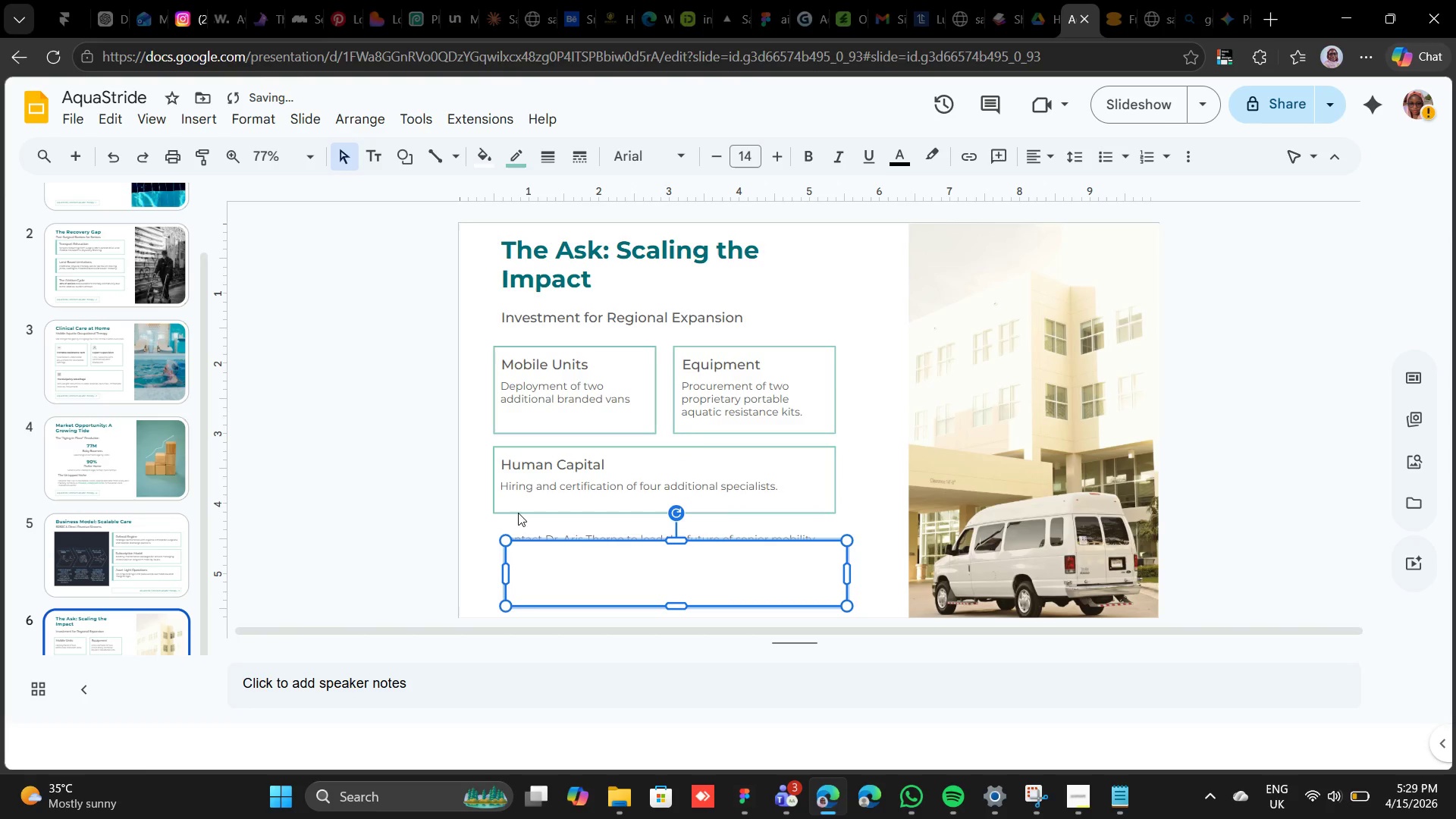 
key(Shift+ArrowDown)
 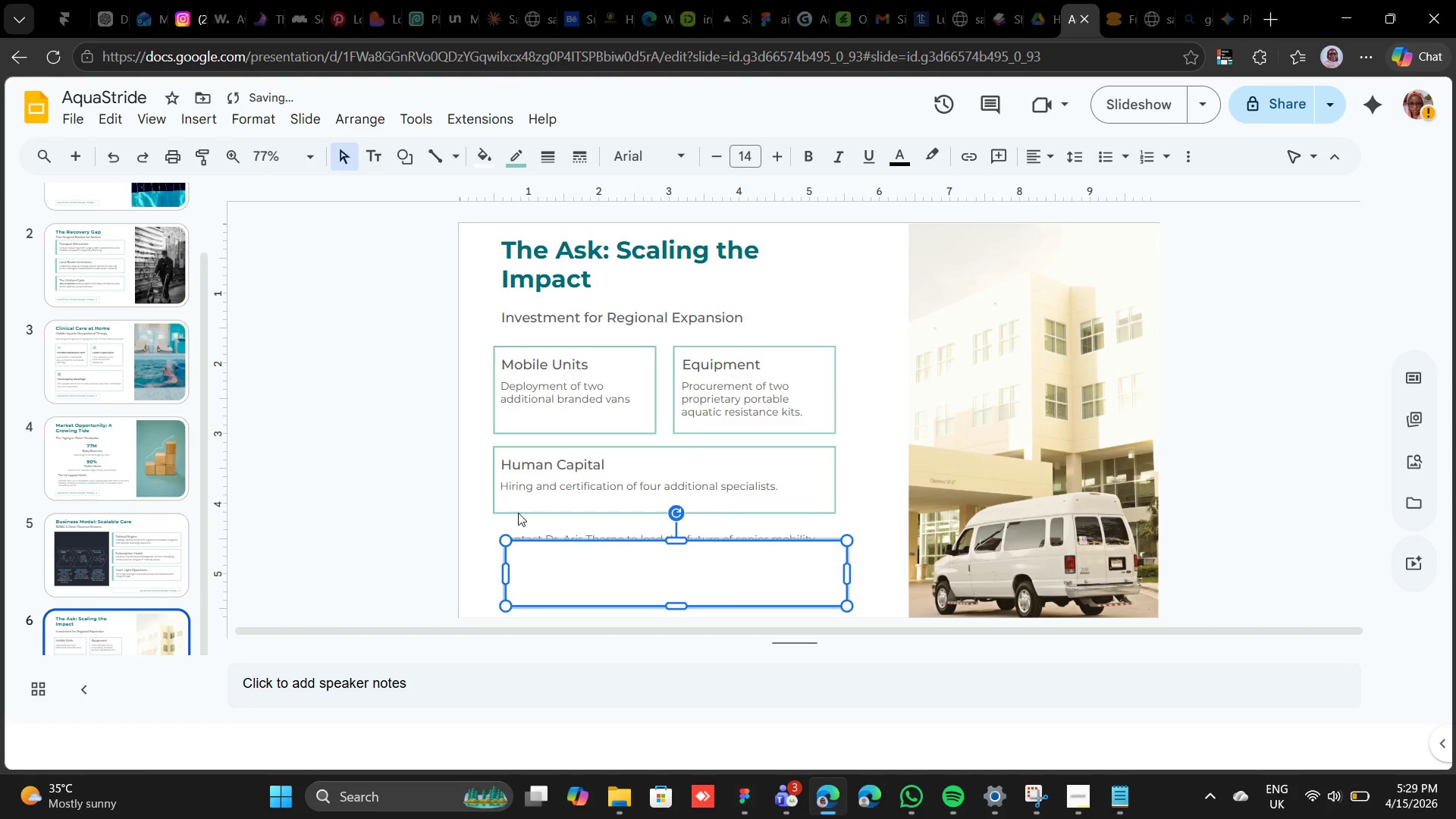 
key(Shift+ArrowDown)
 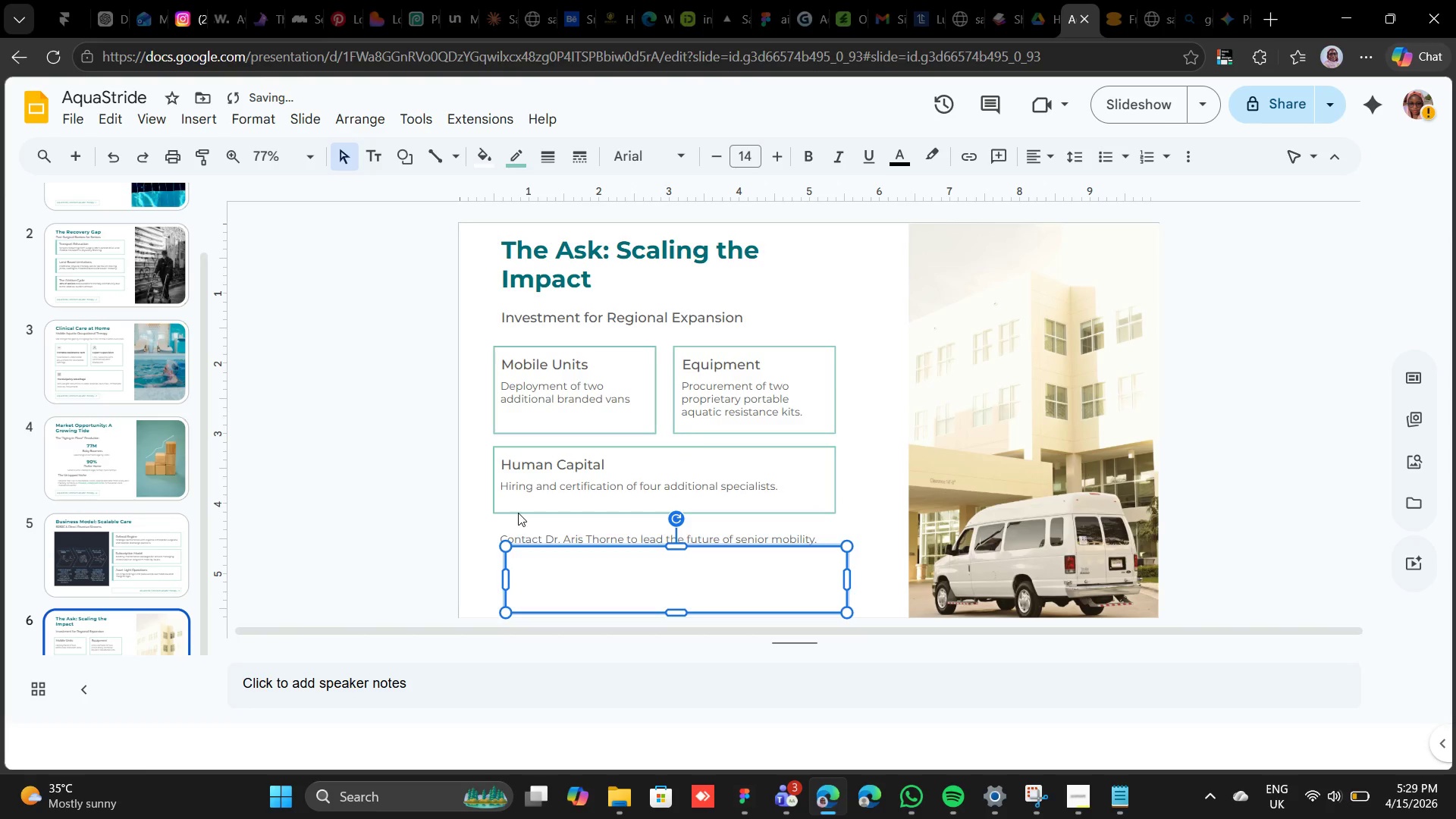 
key(Shift+ArrowDown)
 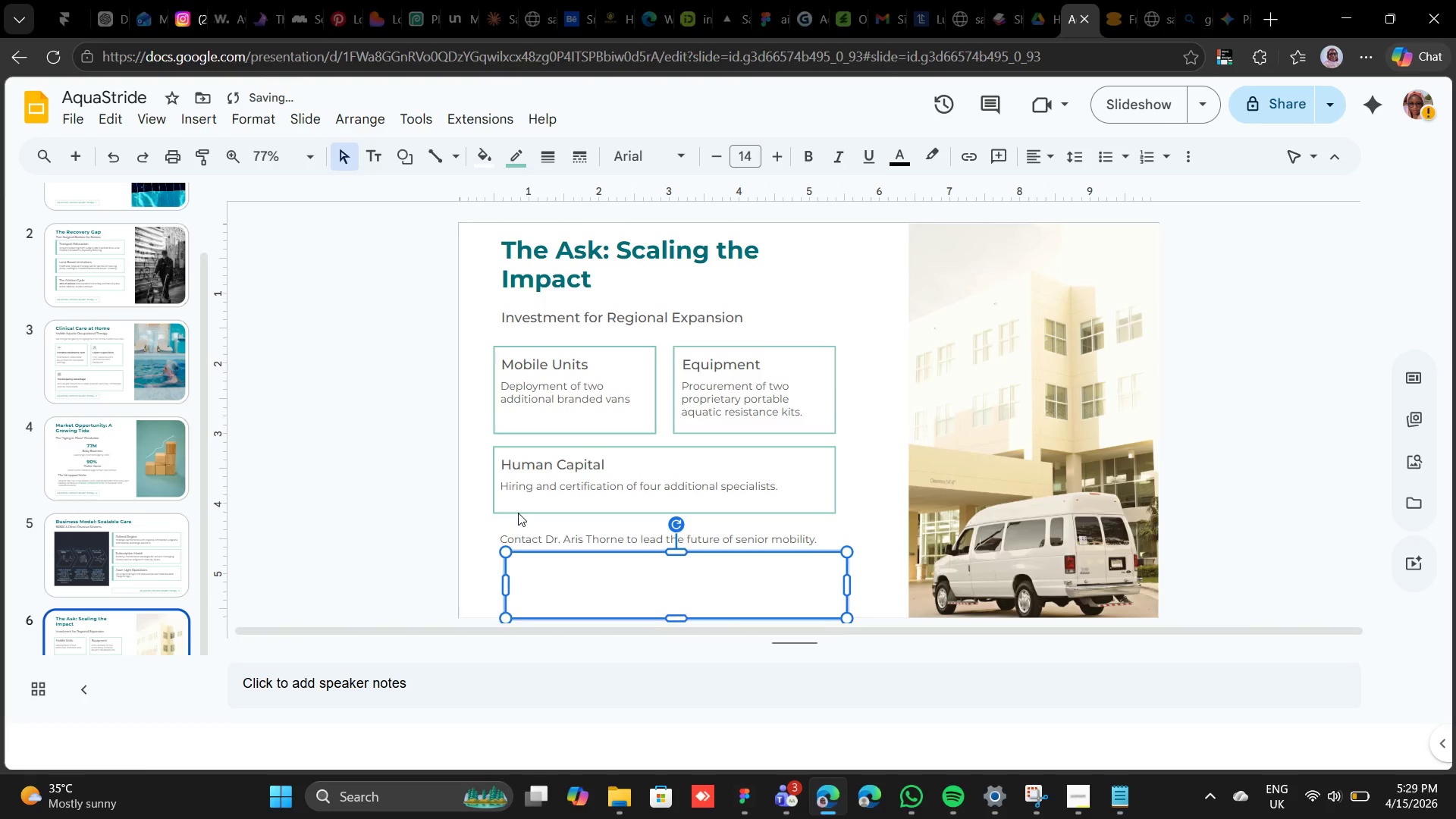 
key(Shift+ArrowDown)
 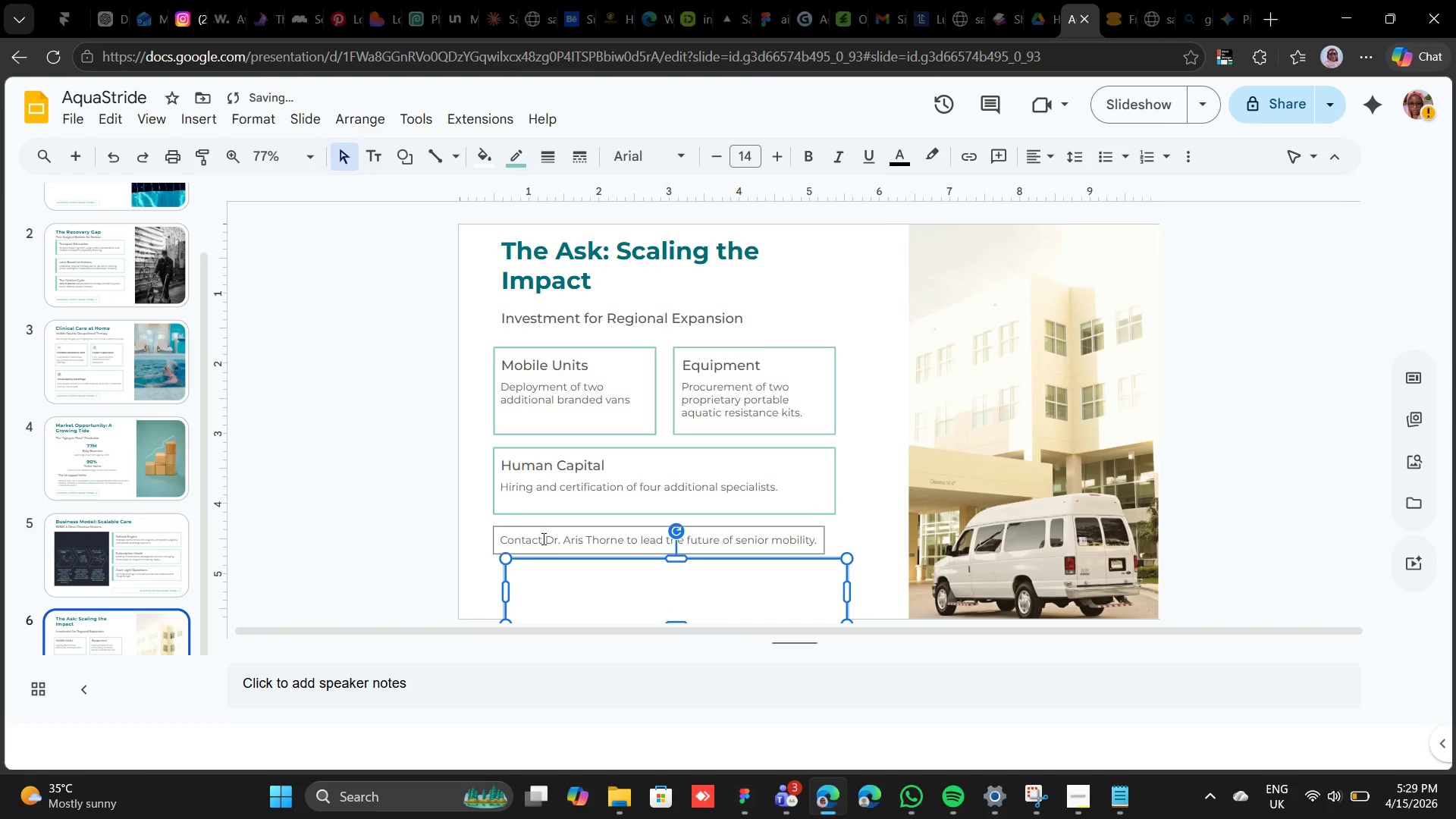 
left_click([543, 538])
 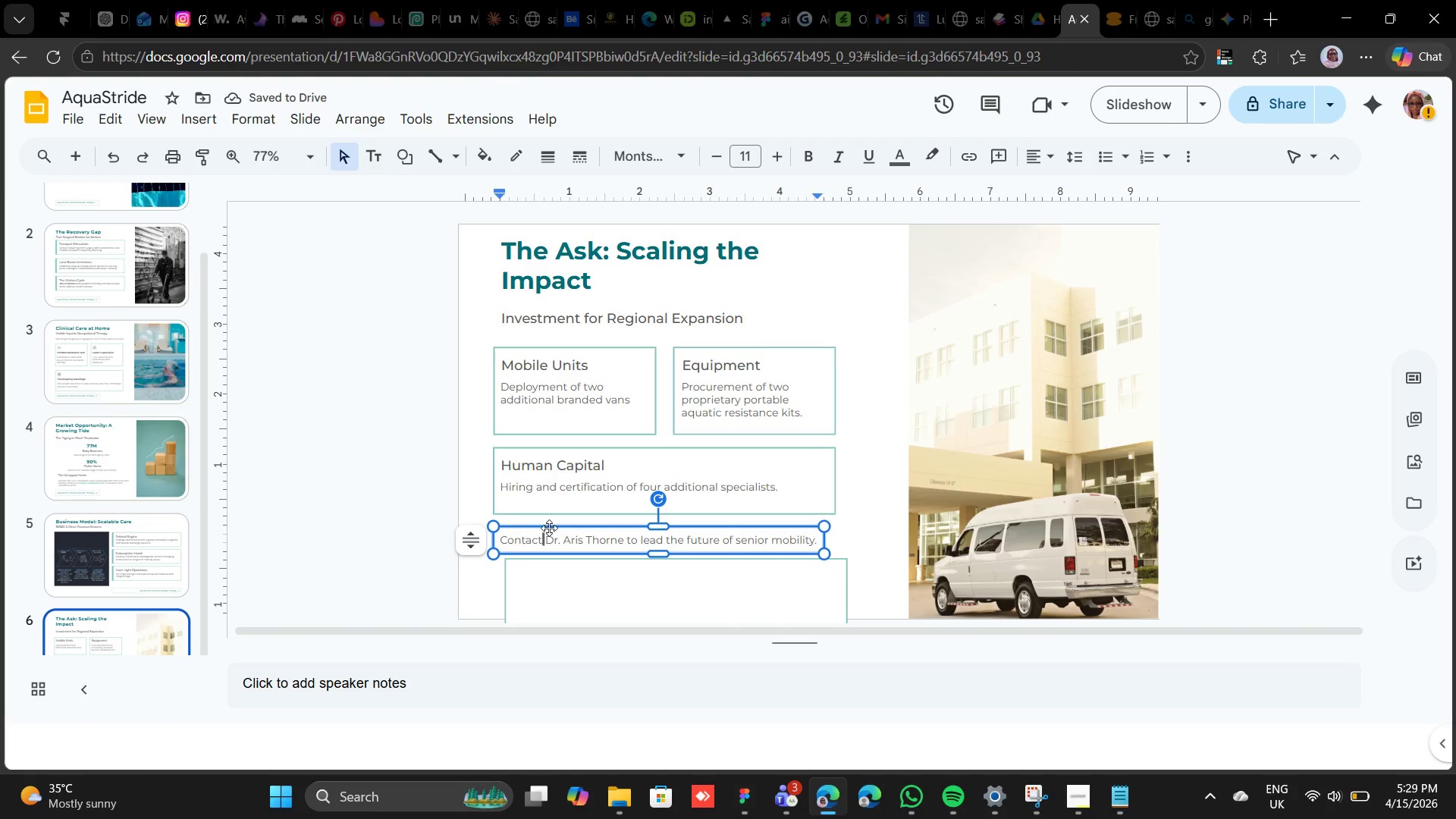 
left_click([549, 527])
 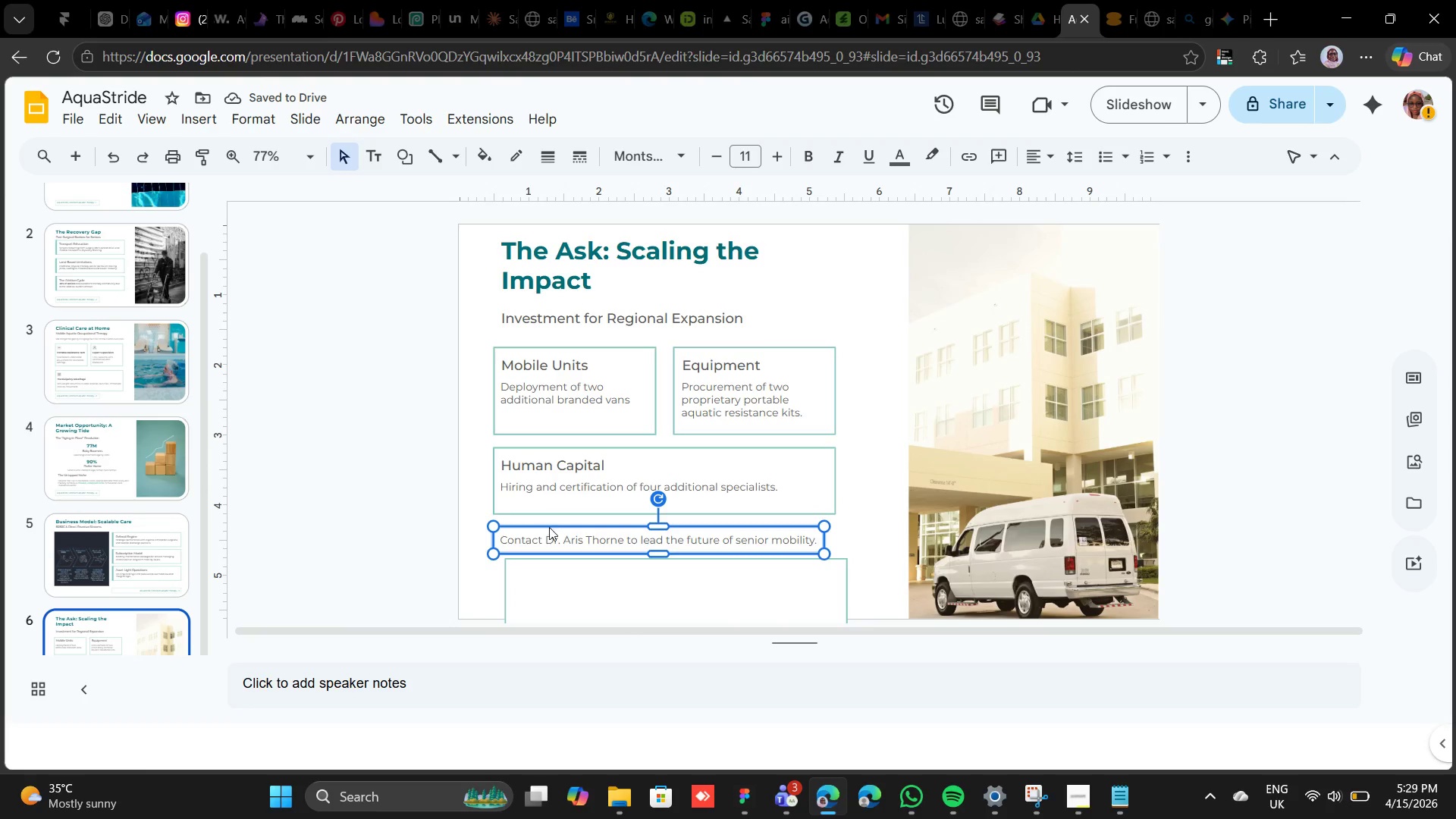 
left_click_drag(start_coordinate=[549, 527], to_coordinate=[564, 572])
 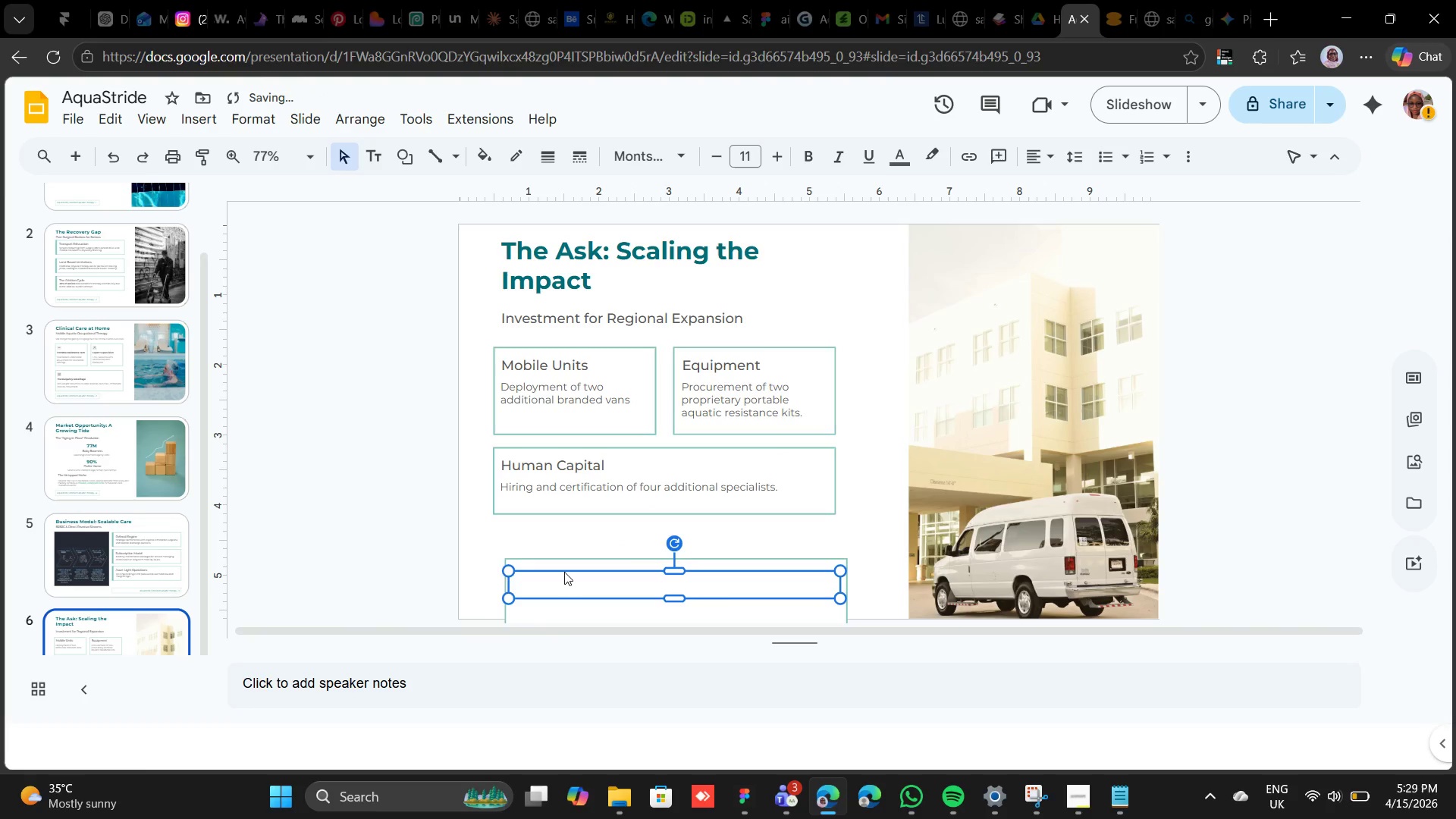 
left_click_drag(start_coordinate=[564, 572], to_coordinate=[569, 520])
 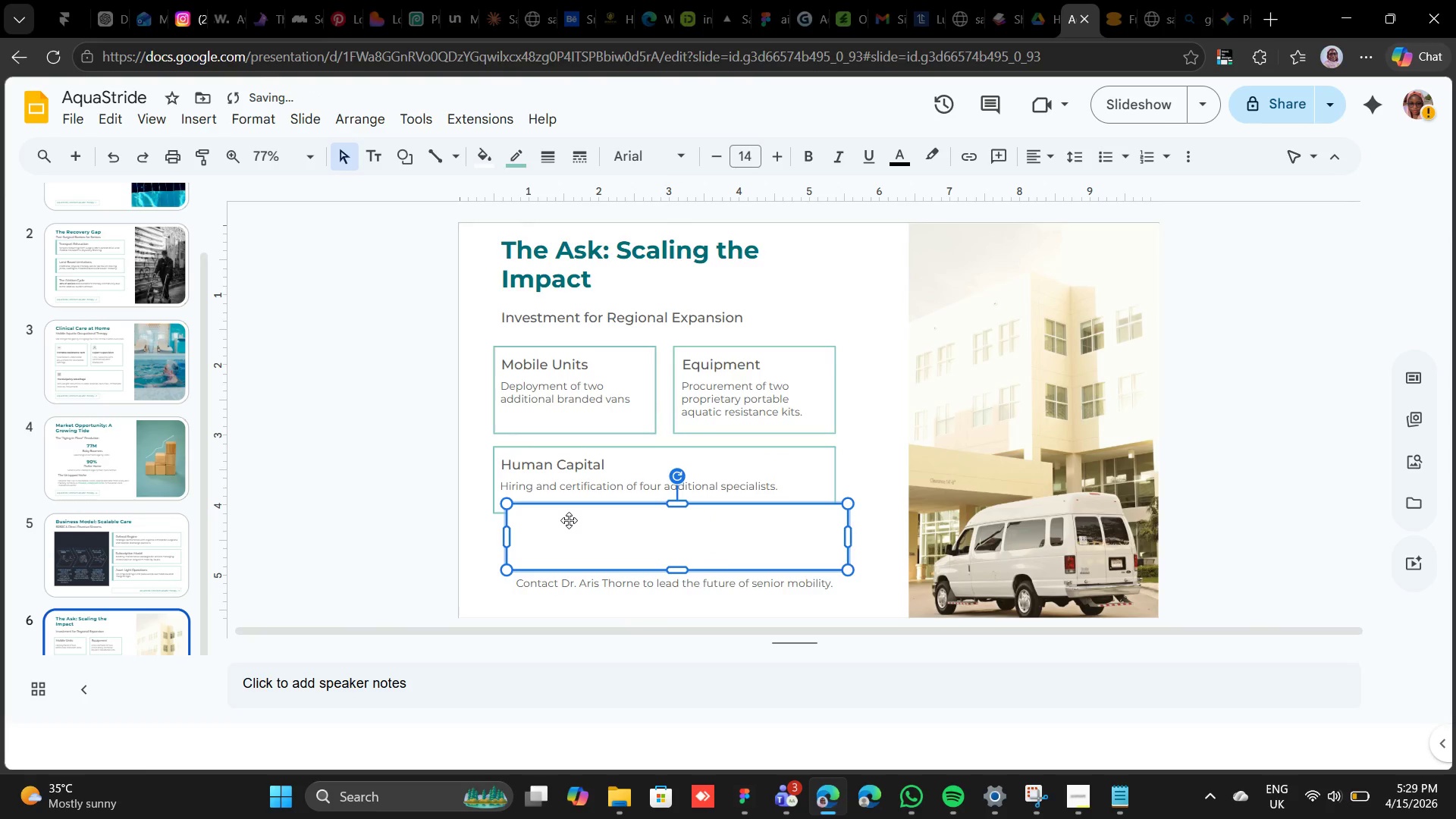 
key(Control+Z)
 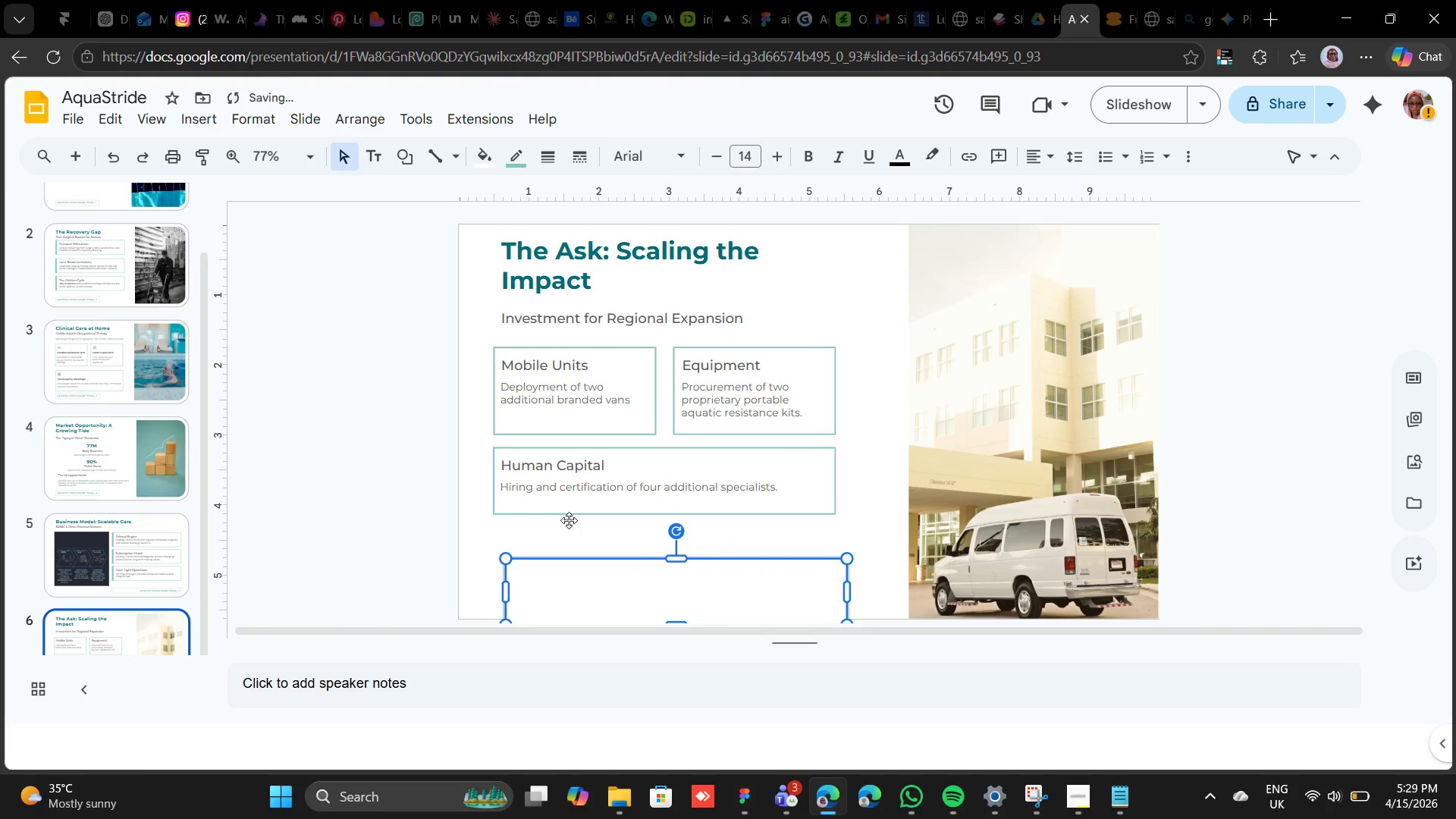 
key(Control+Z)
 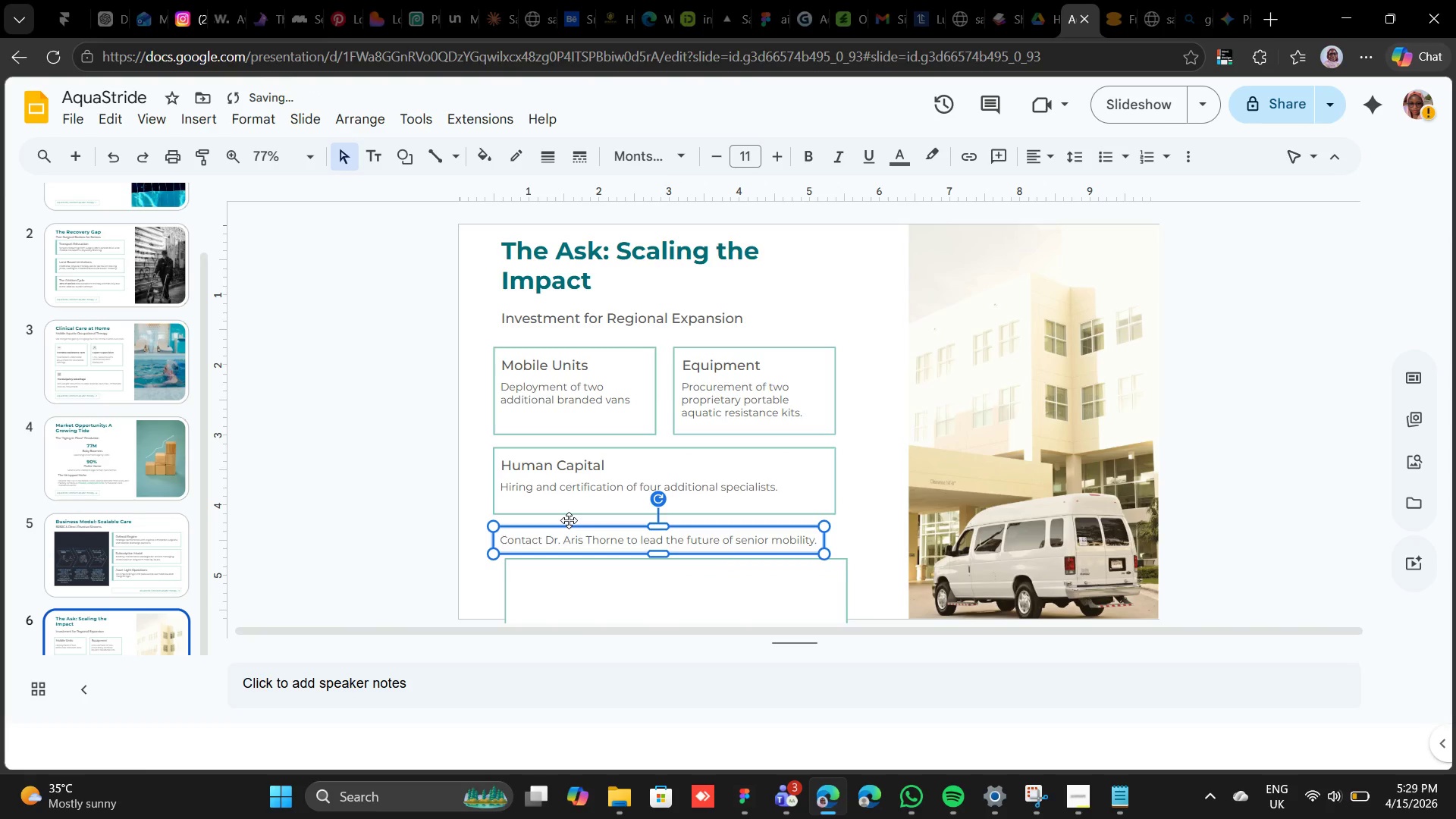 
key(Control+Z)
 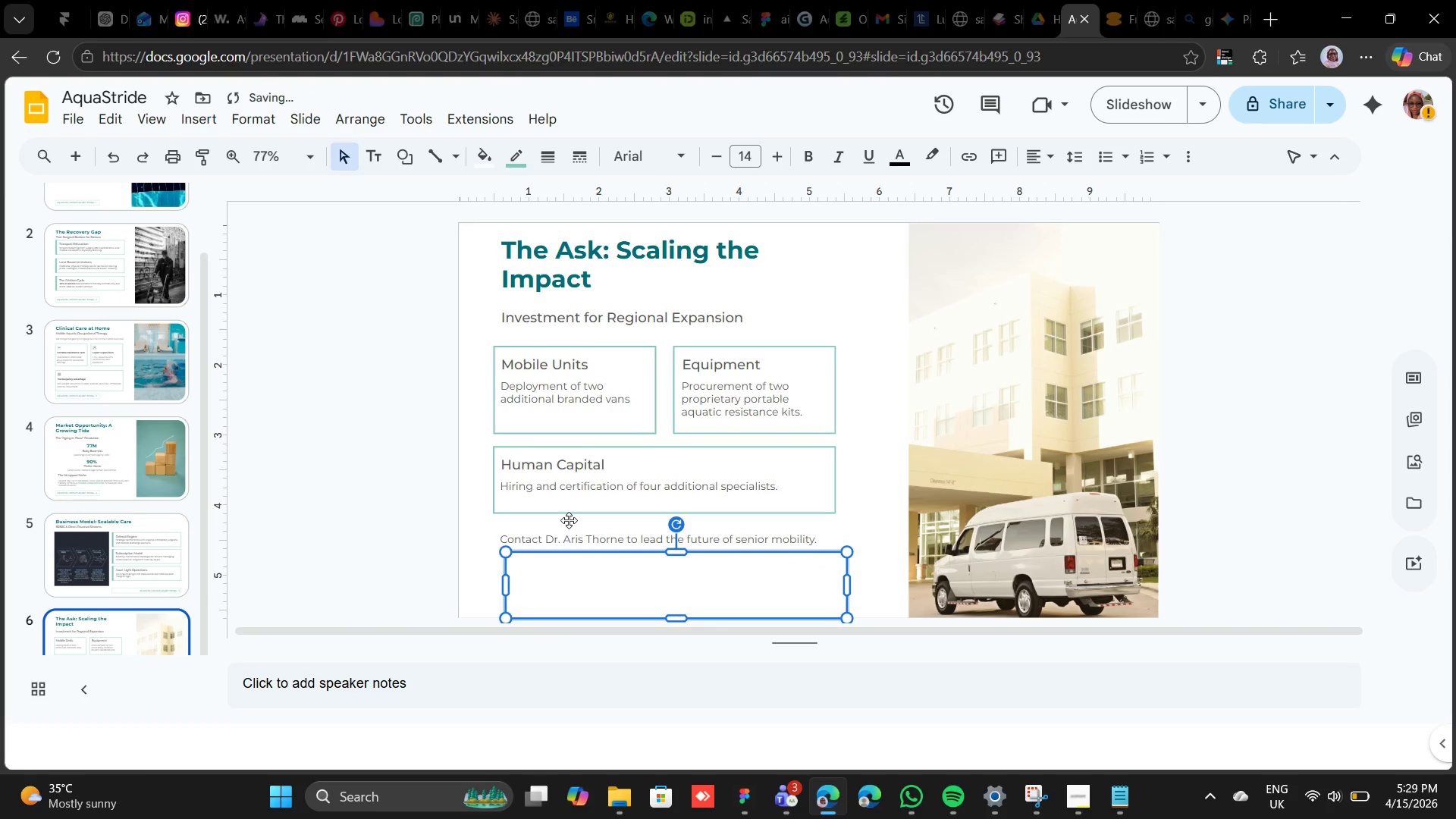 
key(Control+Z)
 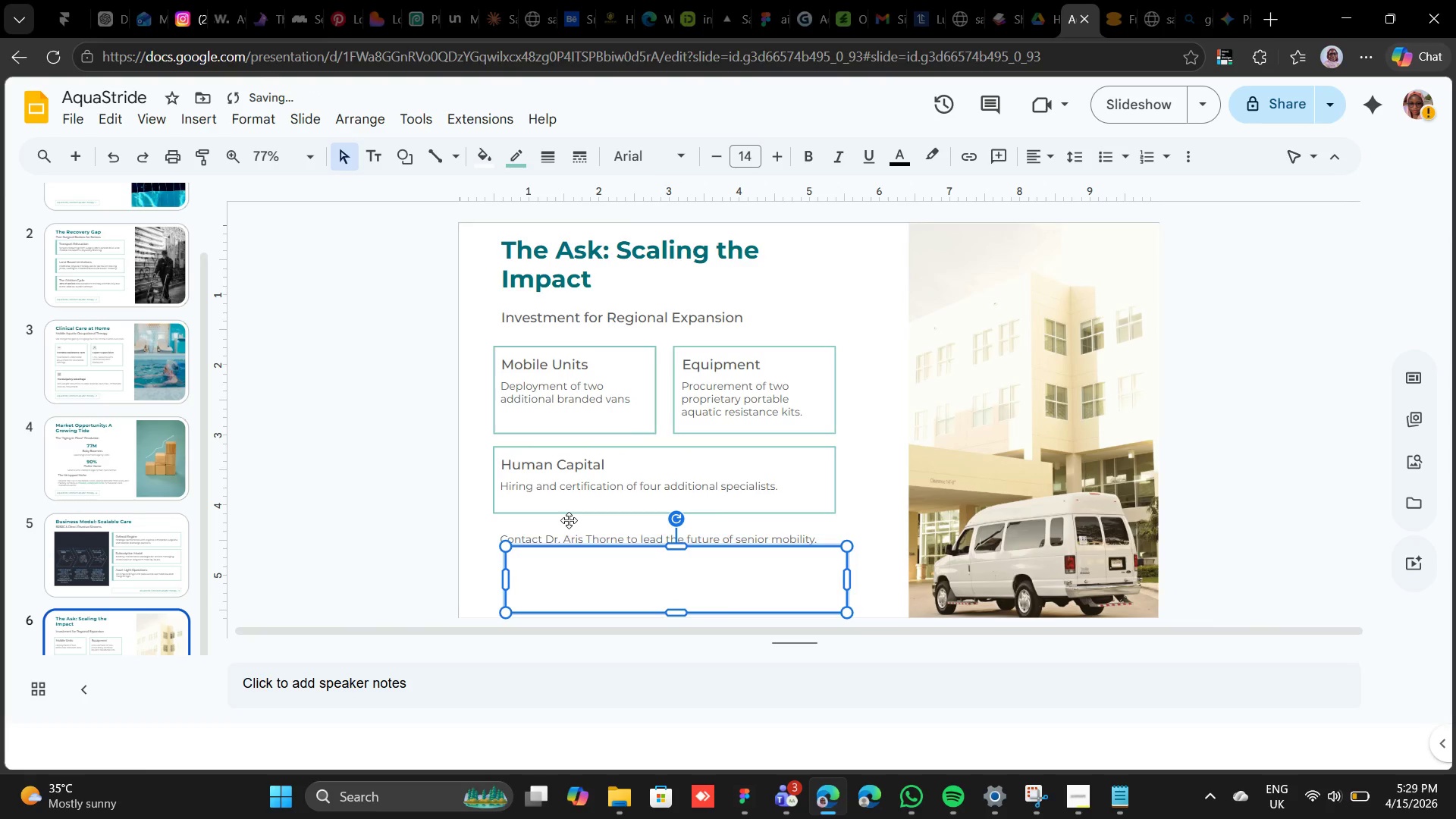 
key(Control+Z)
 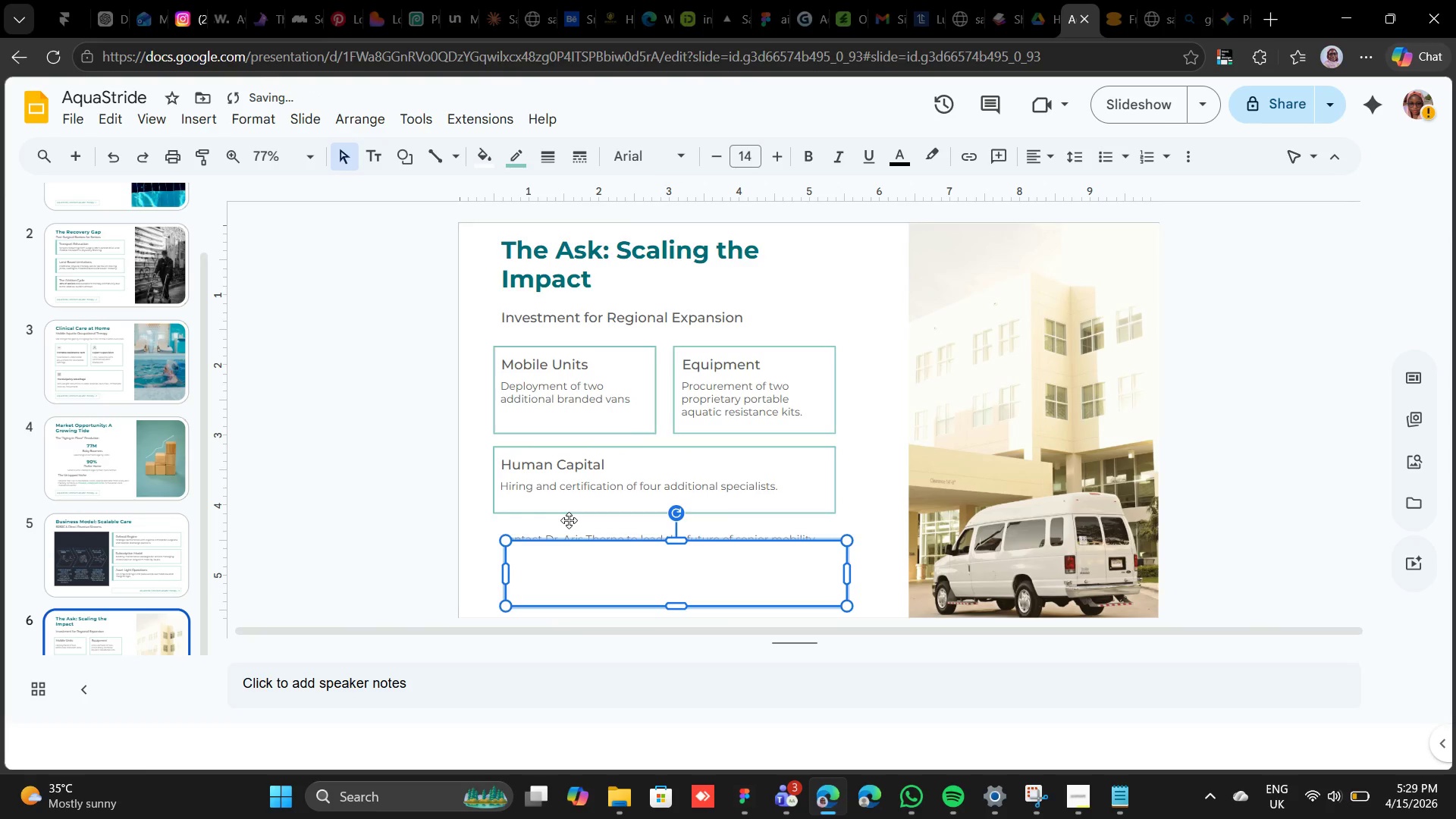 
key(Control+Z)
 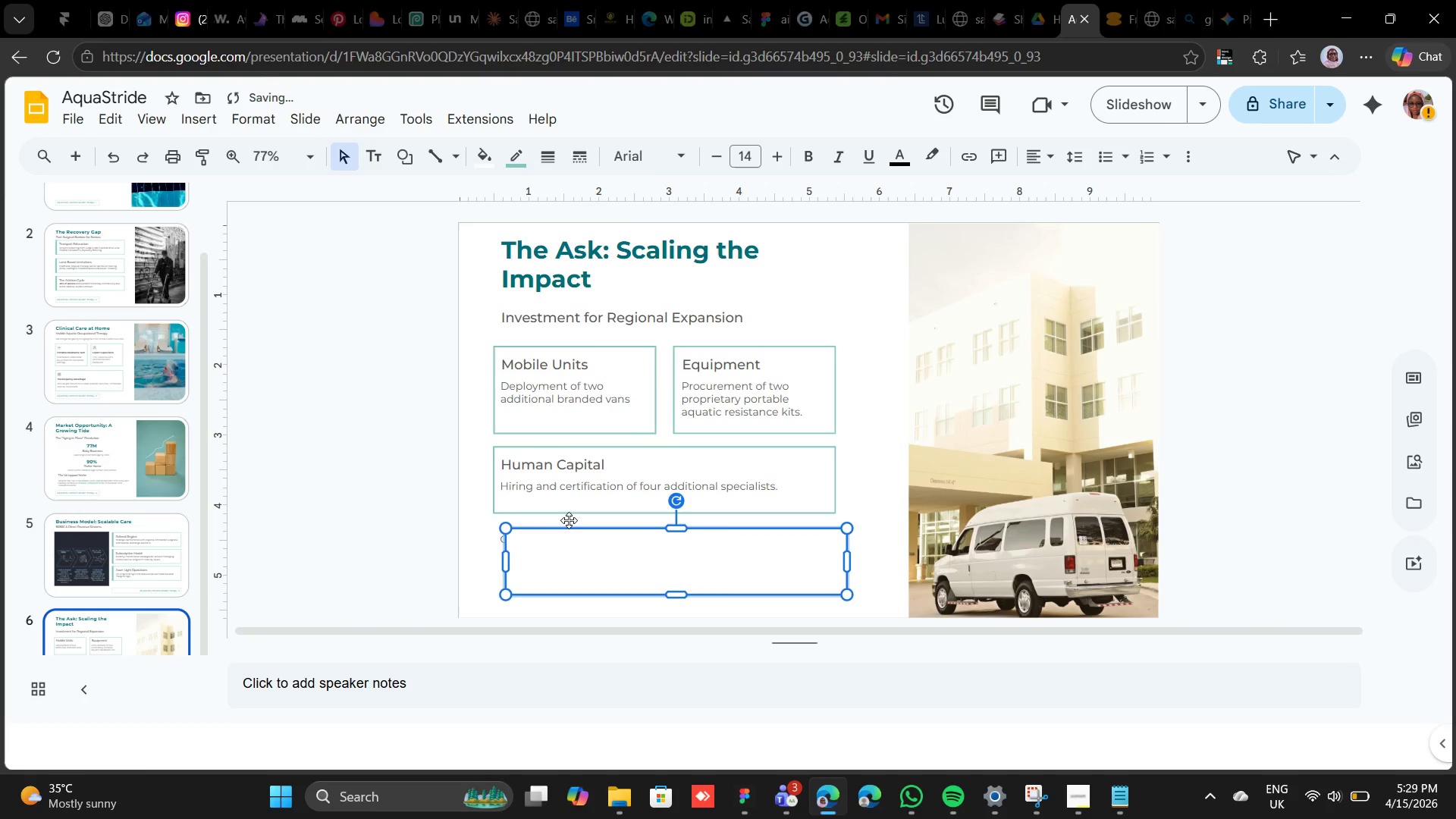 
key(Control+Z)
 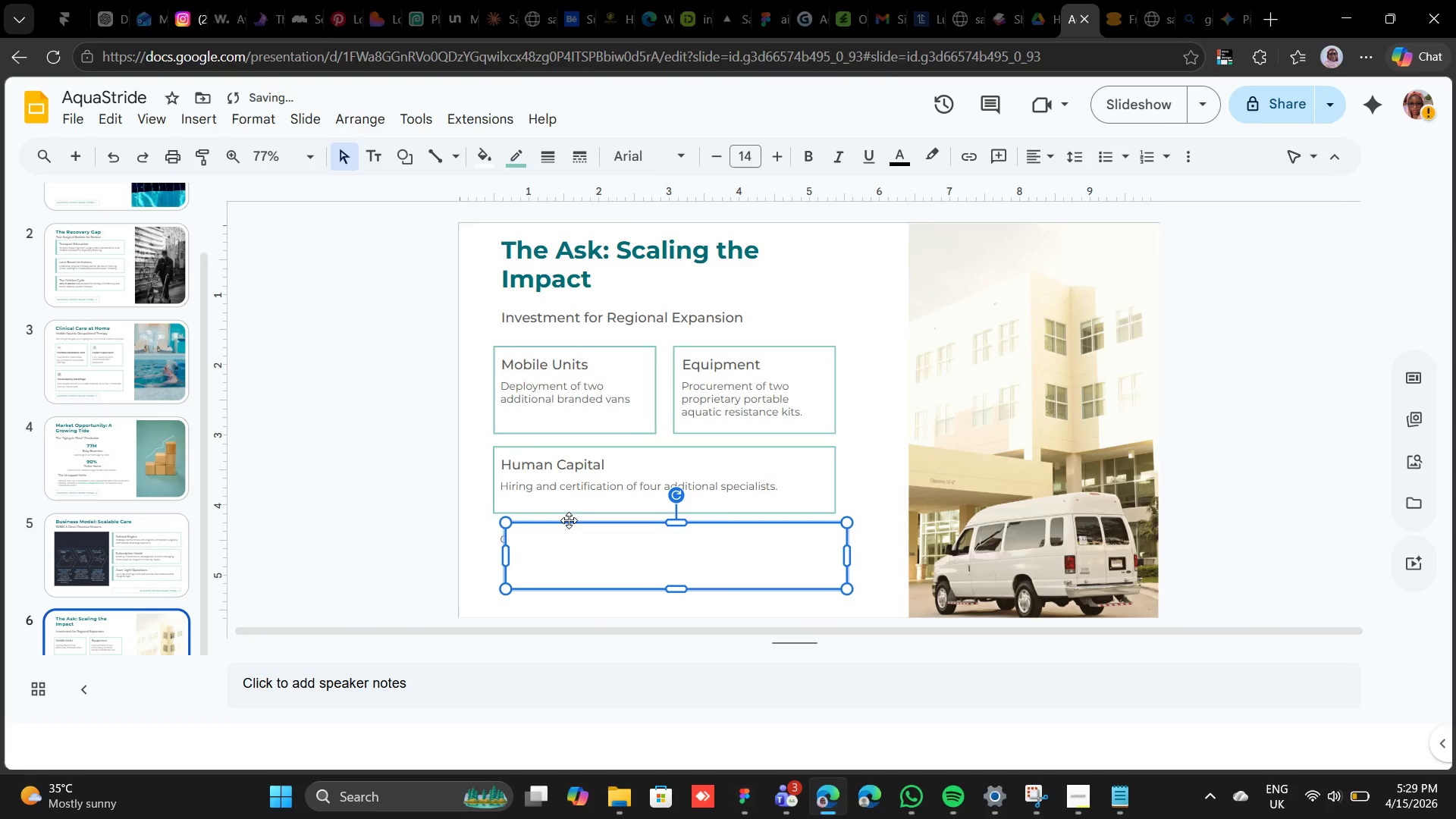 
key(Control+Z)
 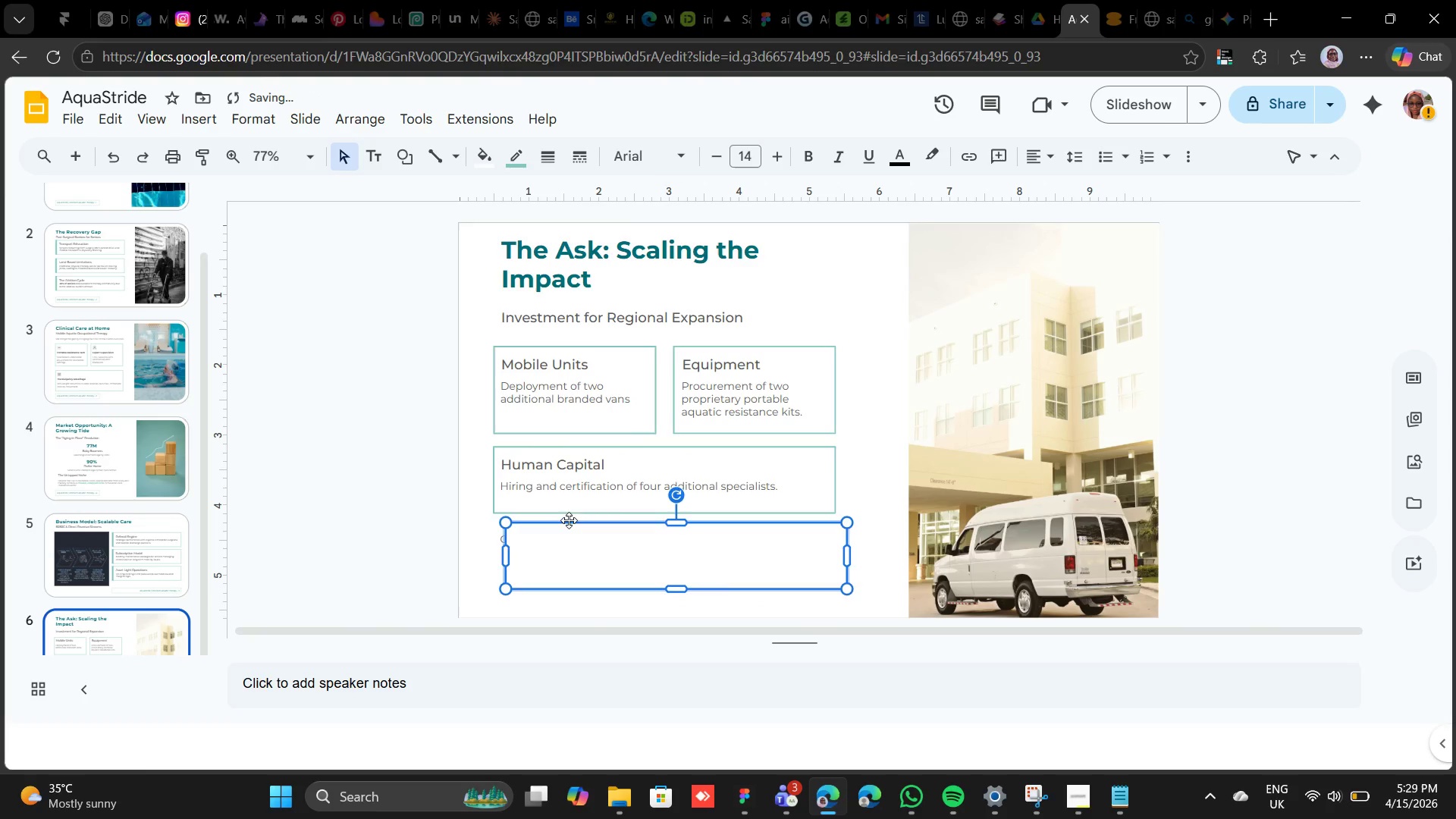 
key(Control+Z)
 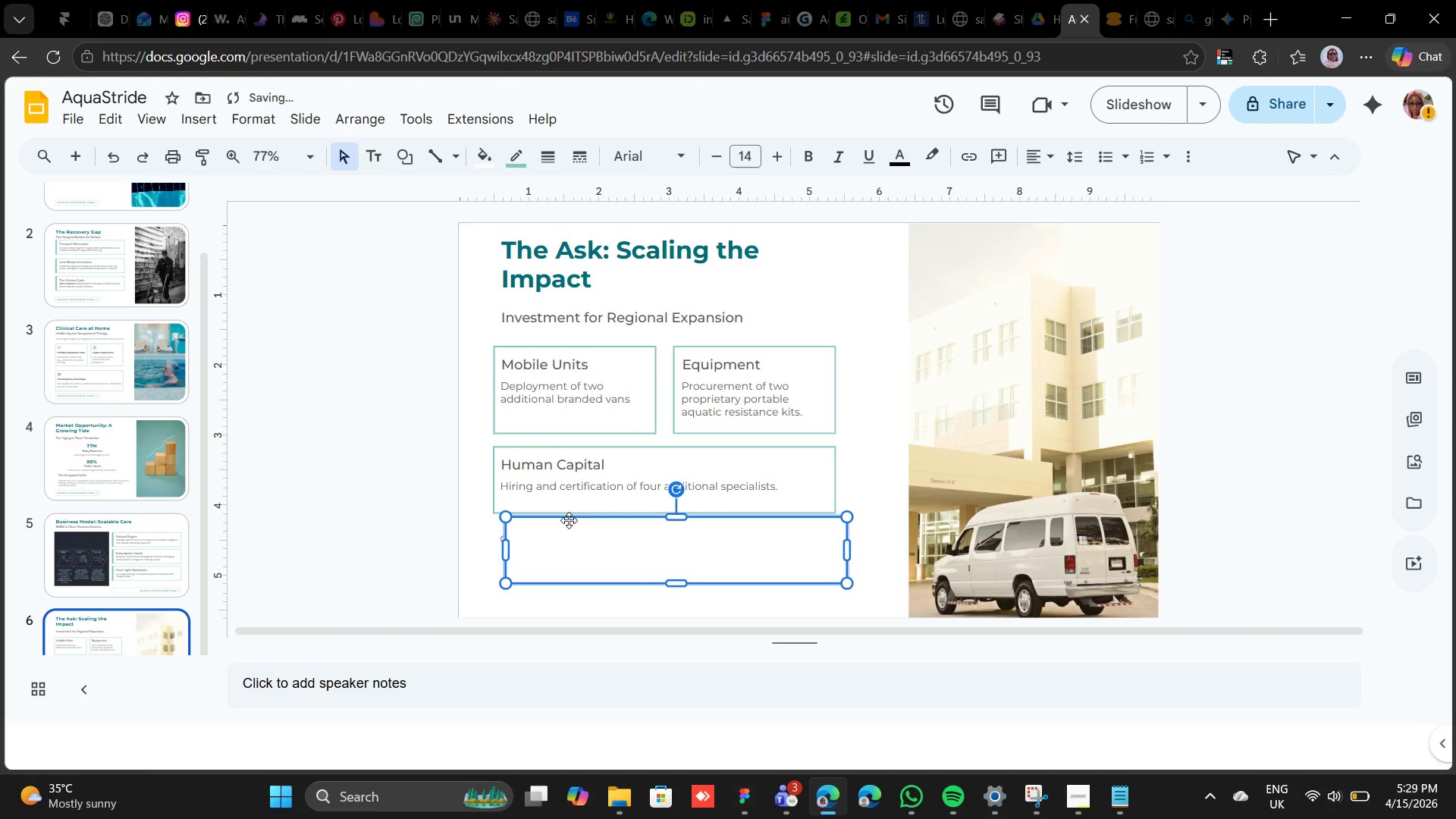 
key(Control+Z)
 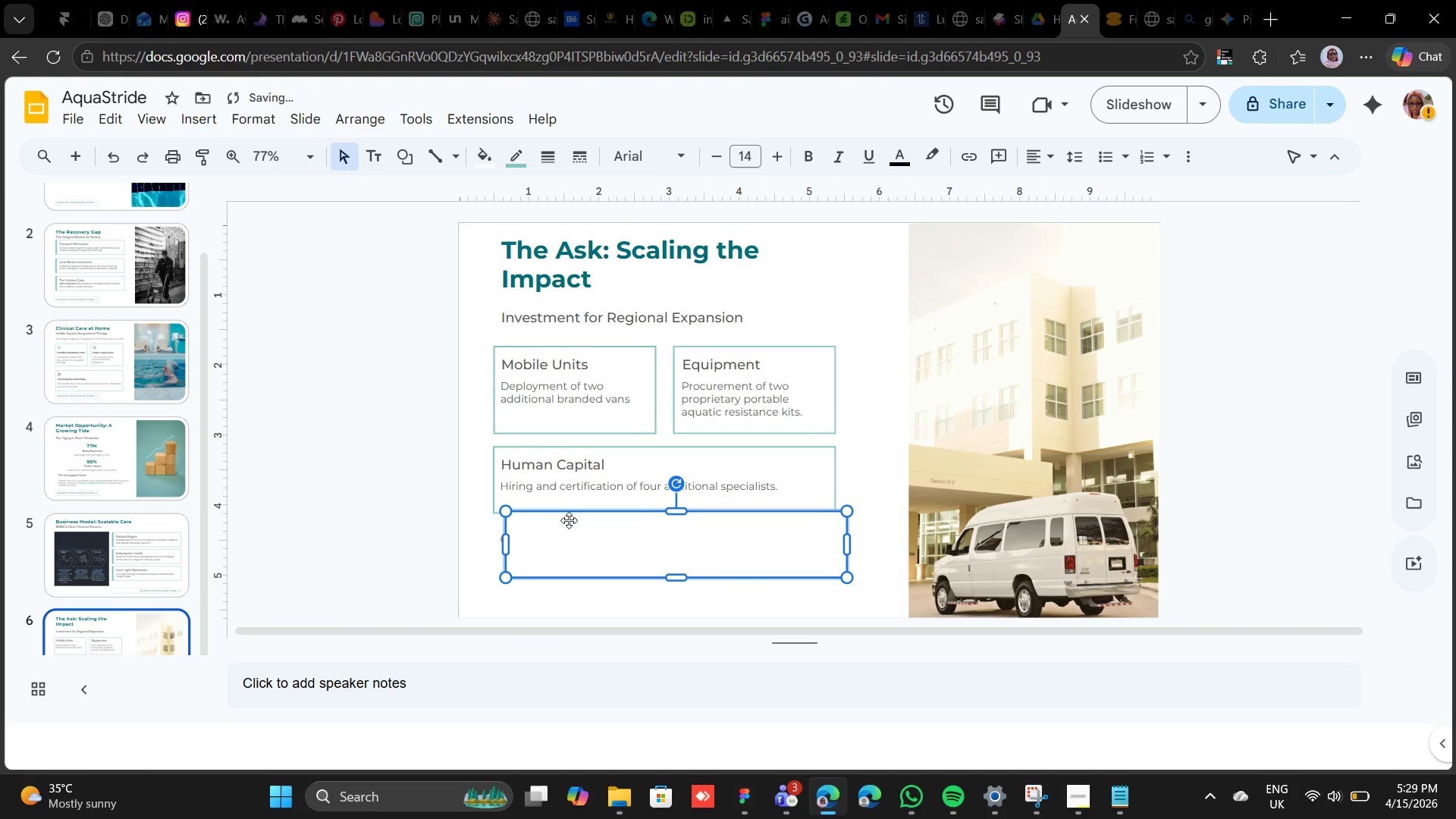 
key(Control+Z)
 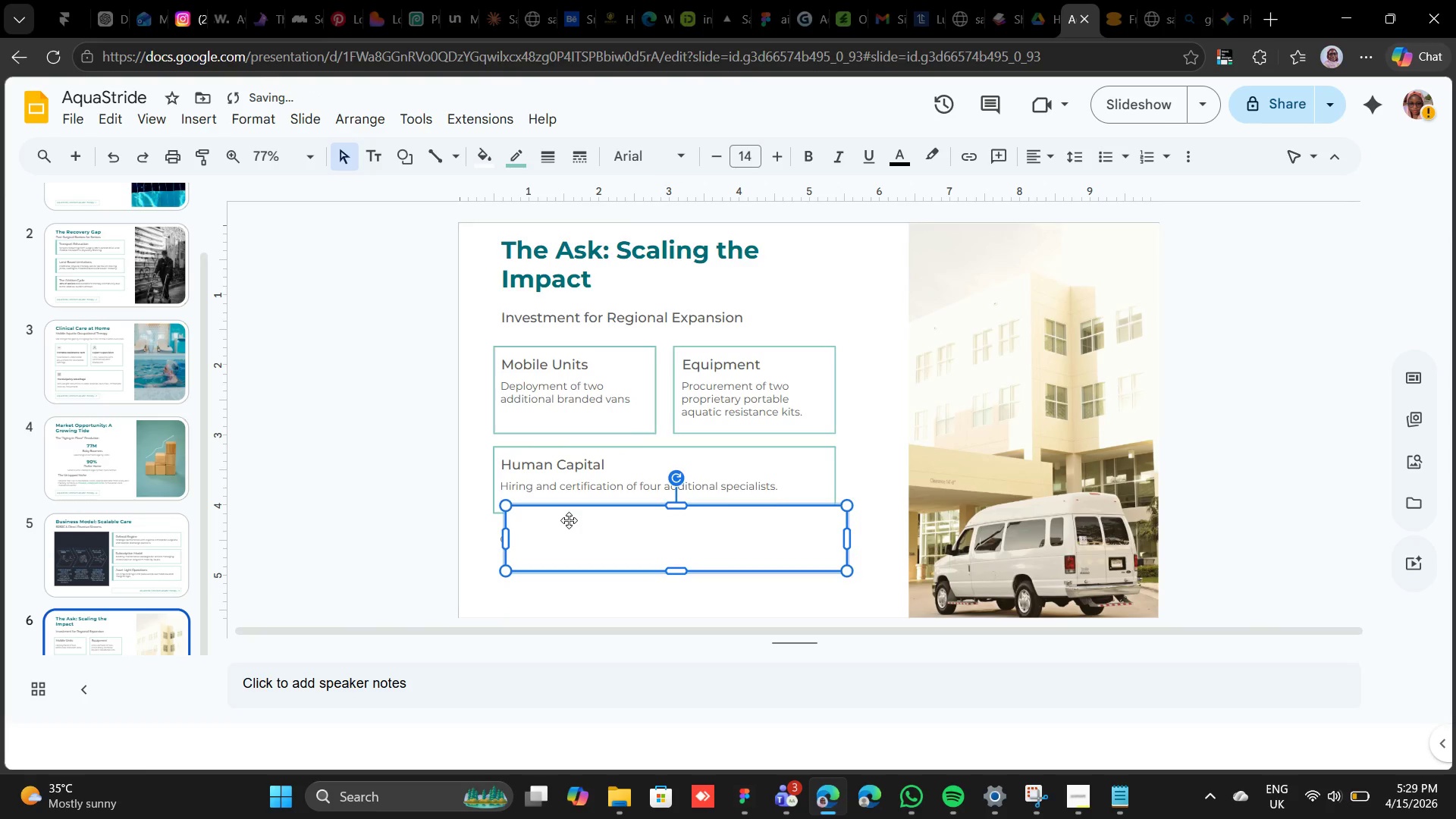 
key(Control+Z)
 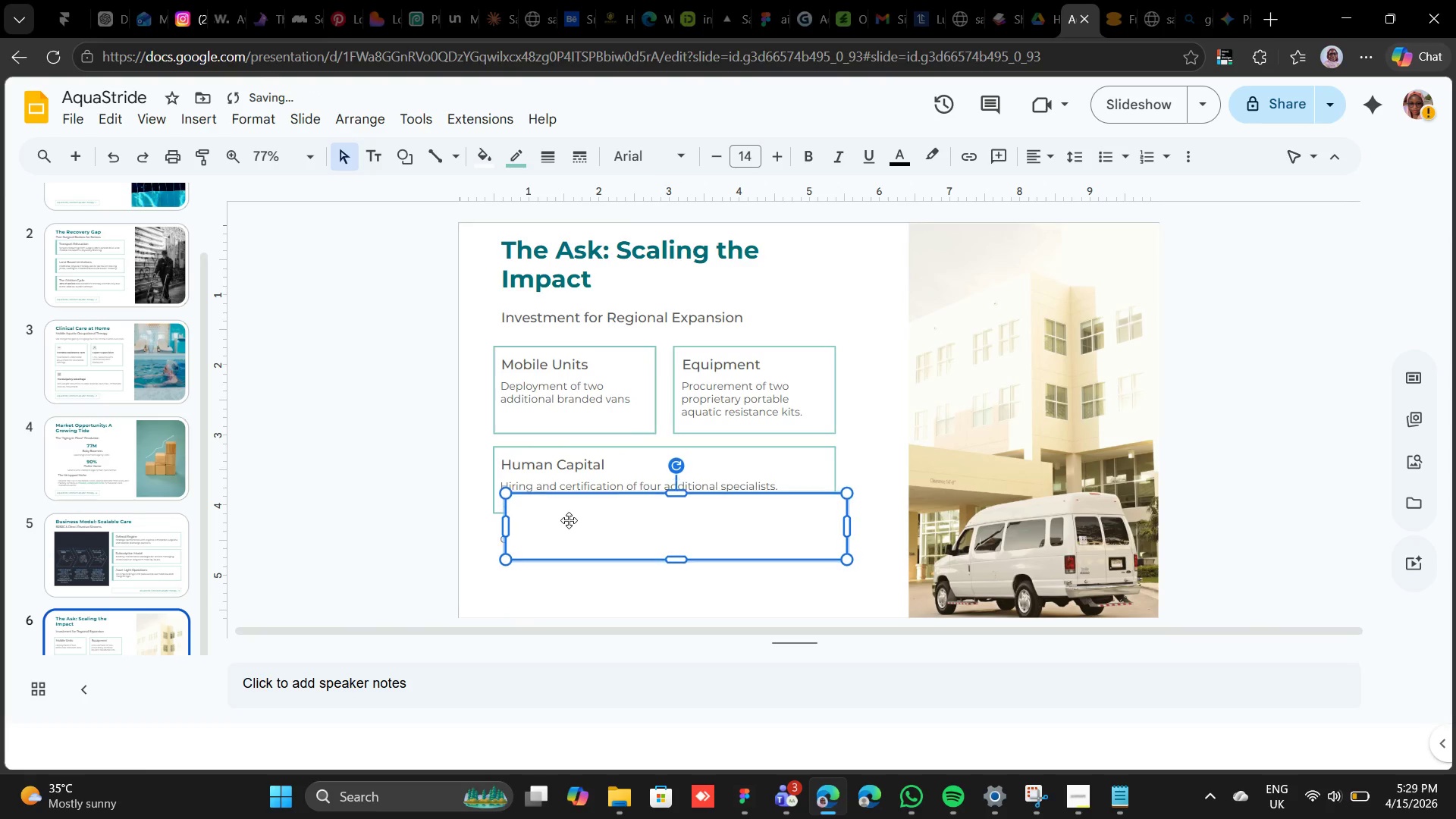 
key(Control+Z)
 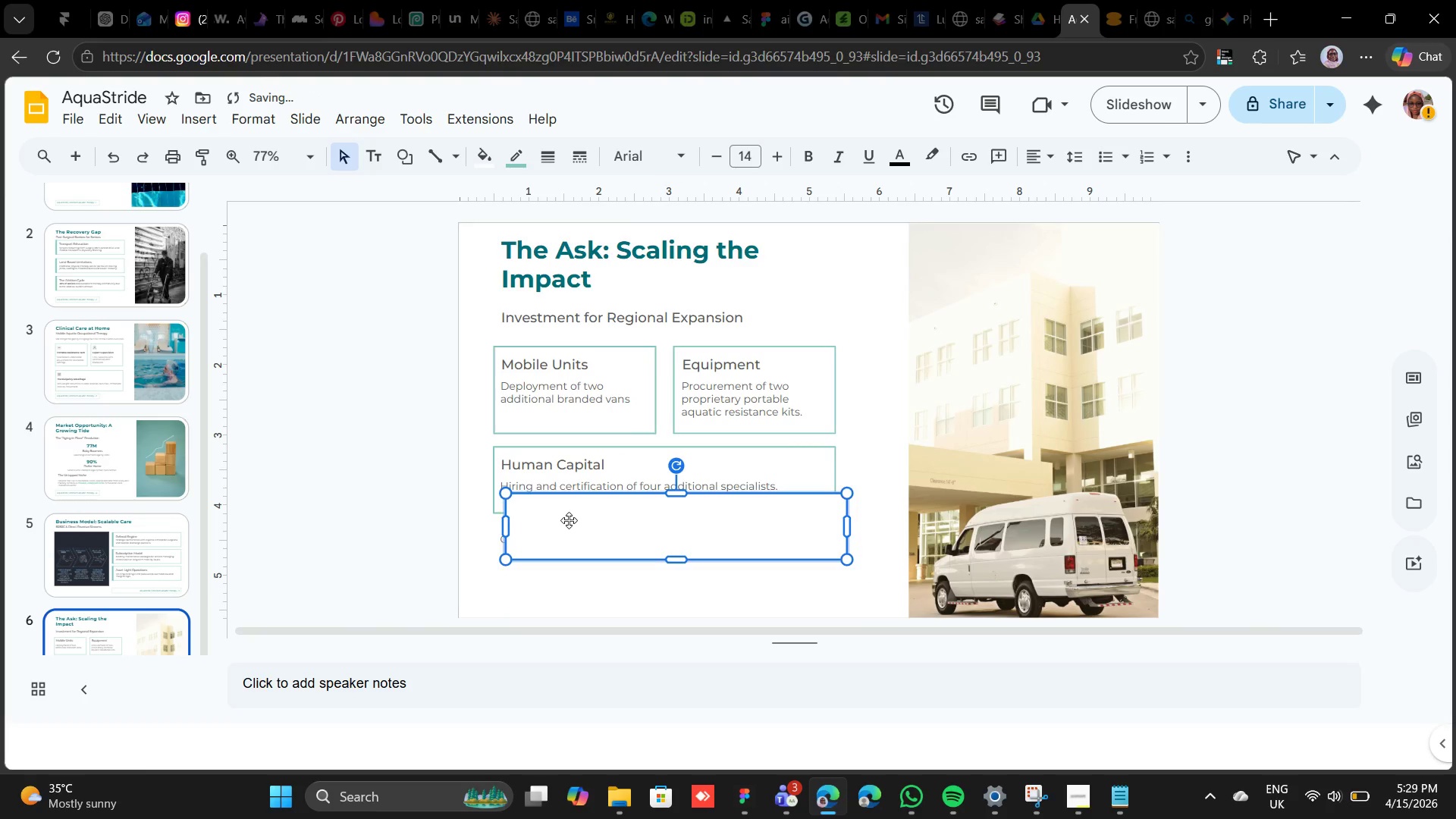 
key(Control+Z)
 